 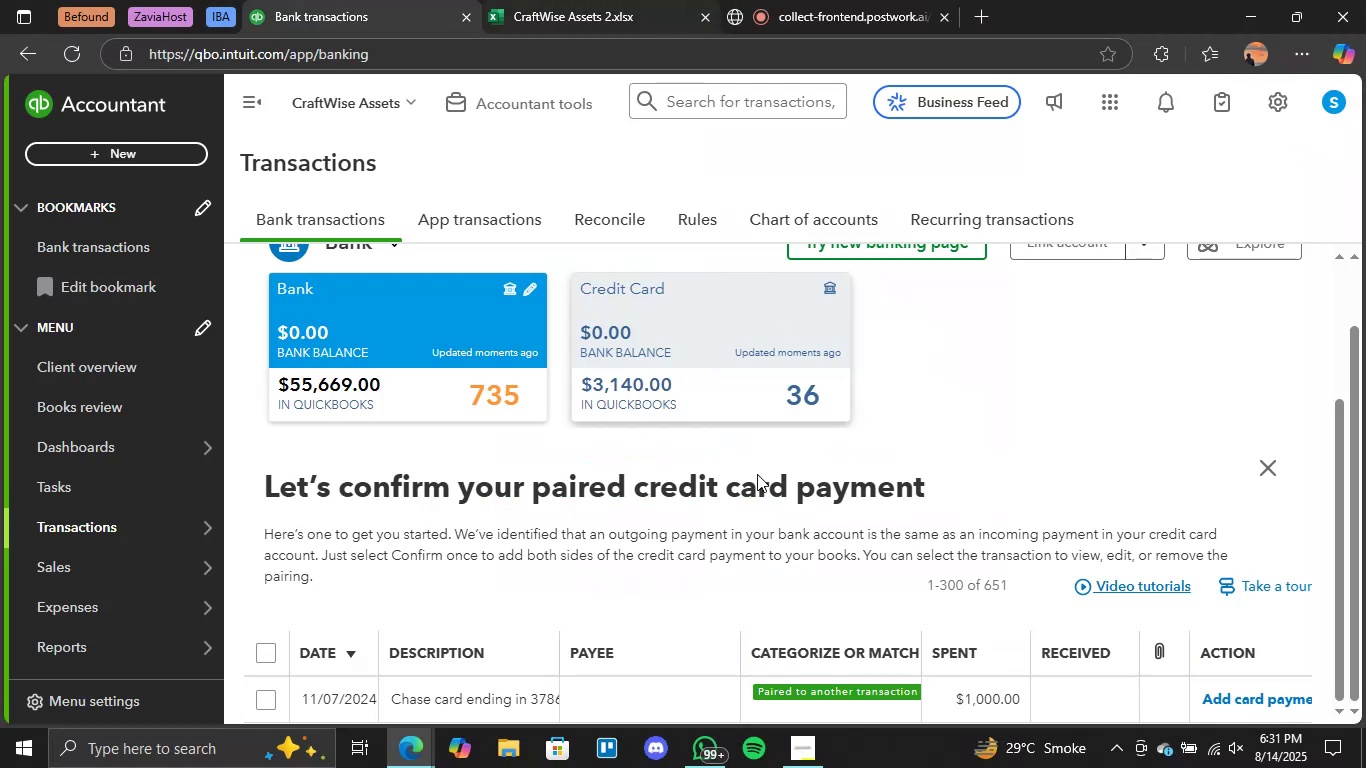 
left_click([793, 748])
 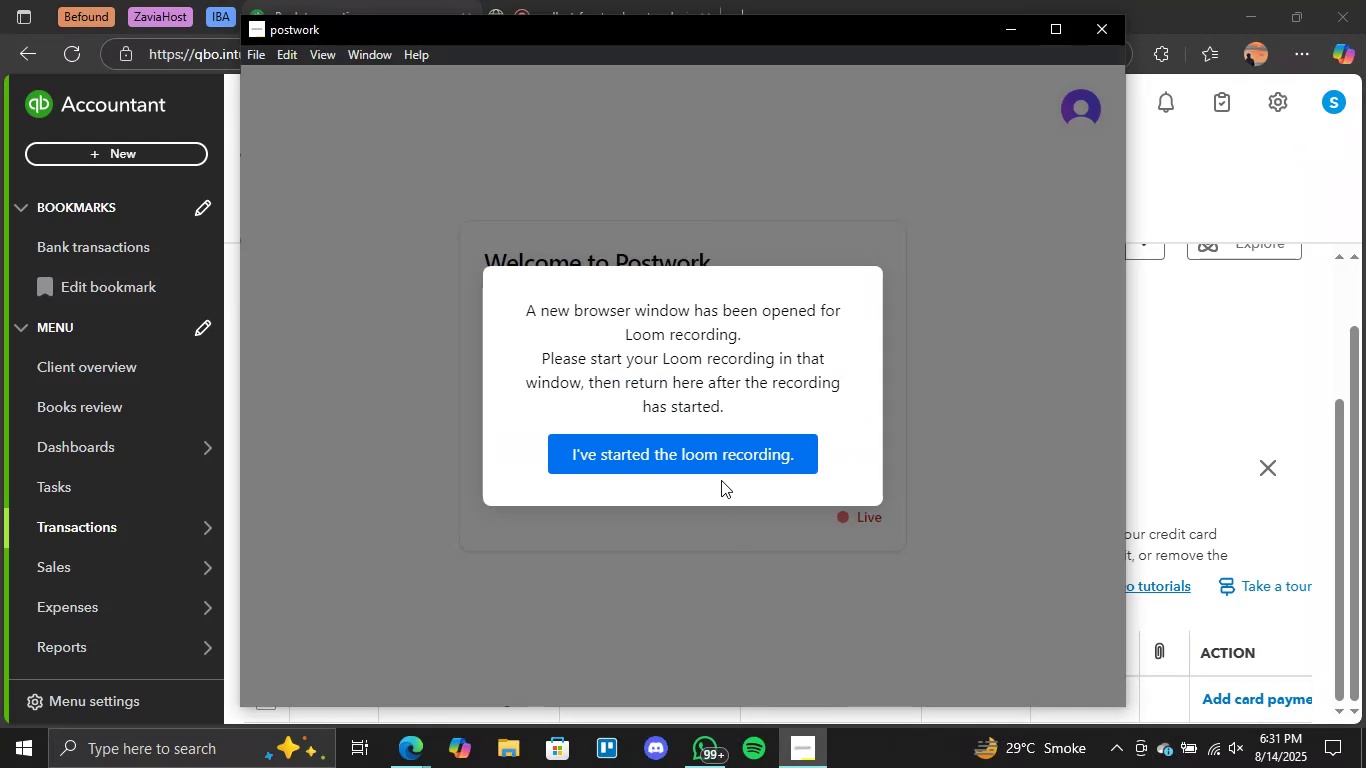 
left_click([723, 460])
 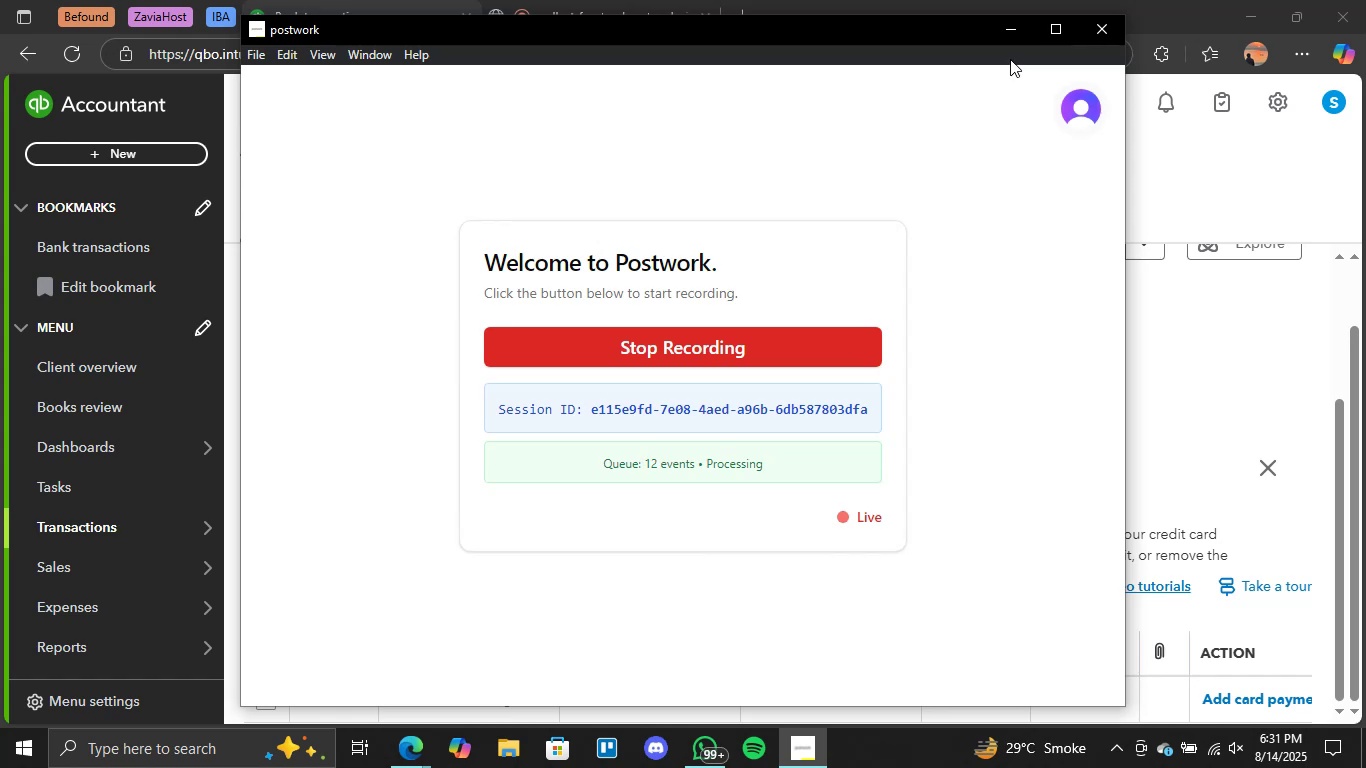 
left_click([1013, 31])
 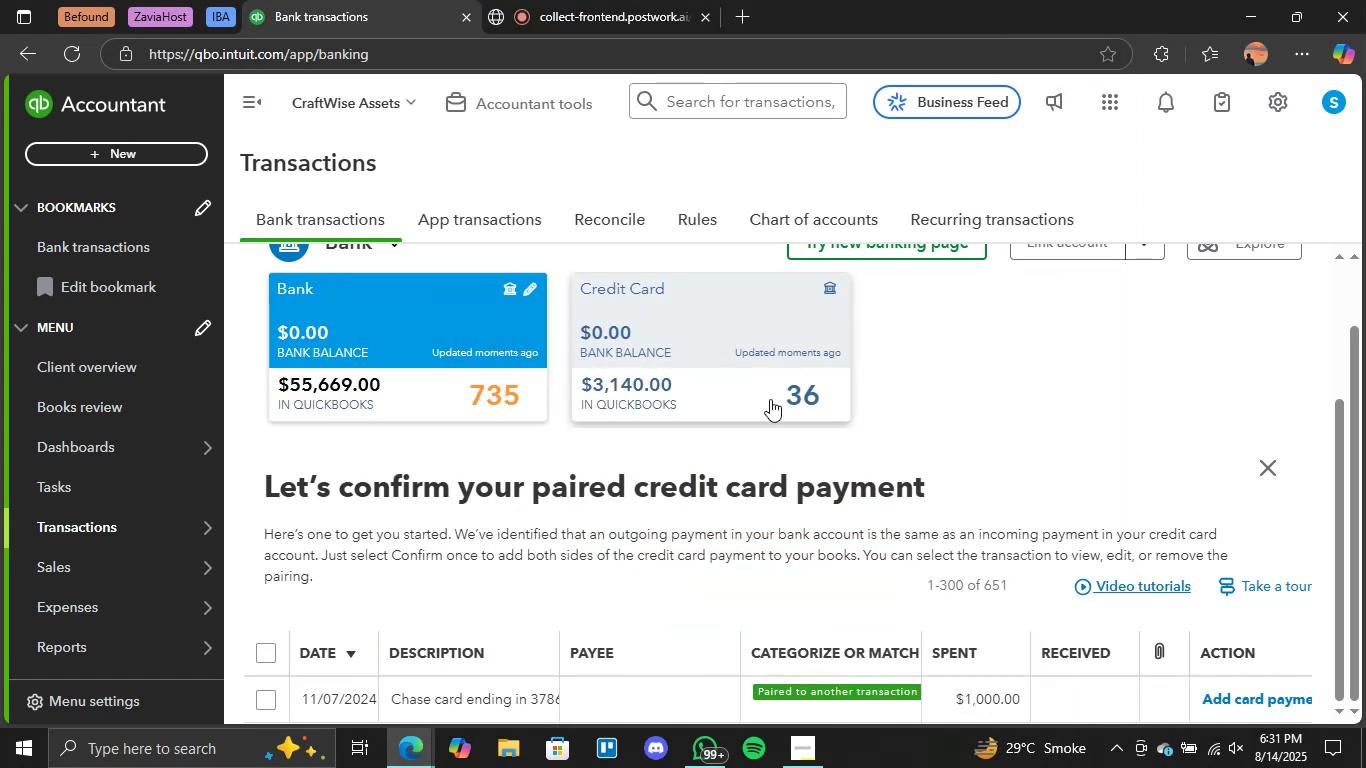 
scroll: coordinate [1118, 457], scroll_direction: down, amount: 16.0
 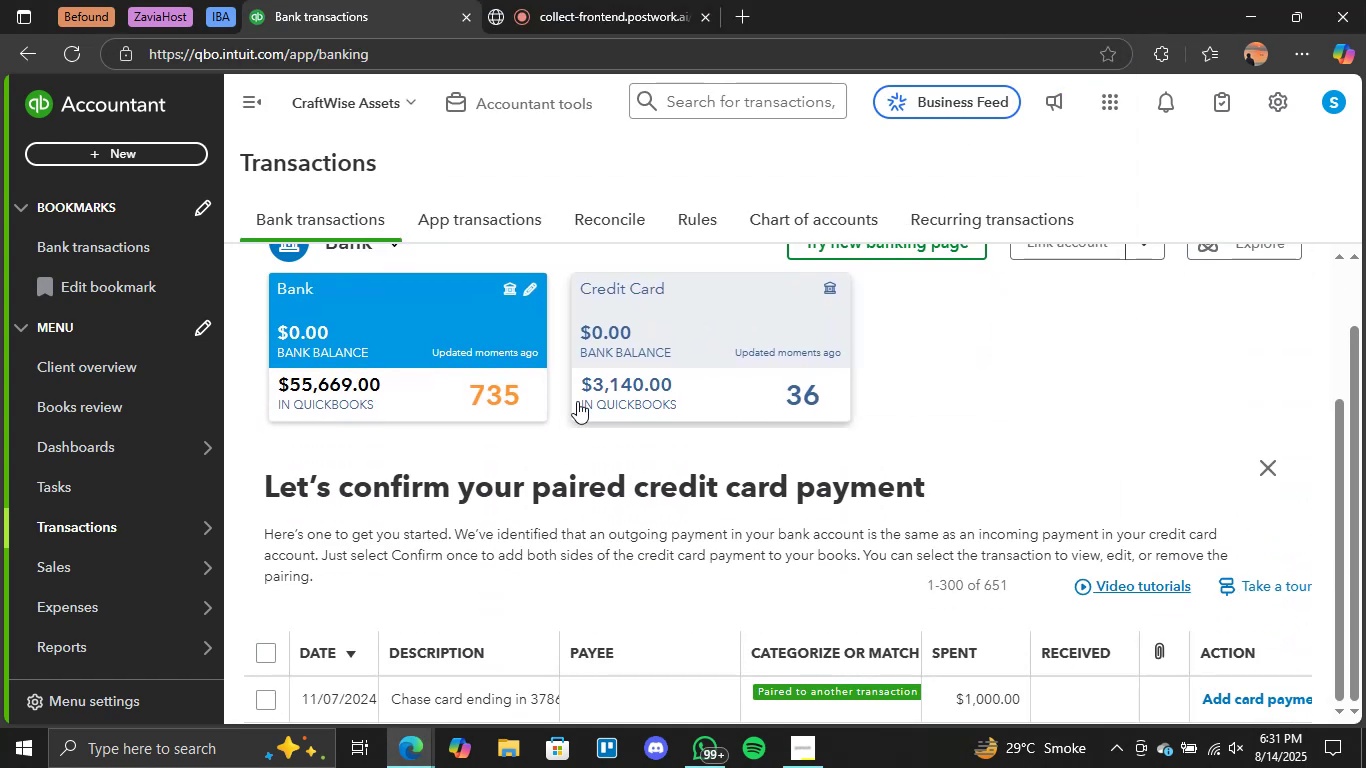 
double_click([505, 413])
 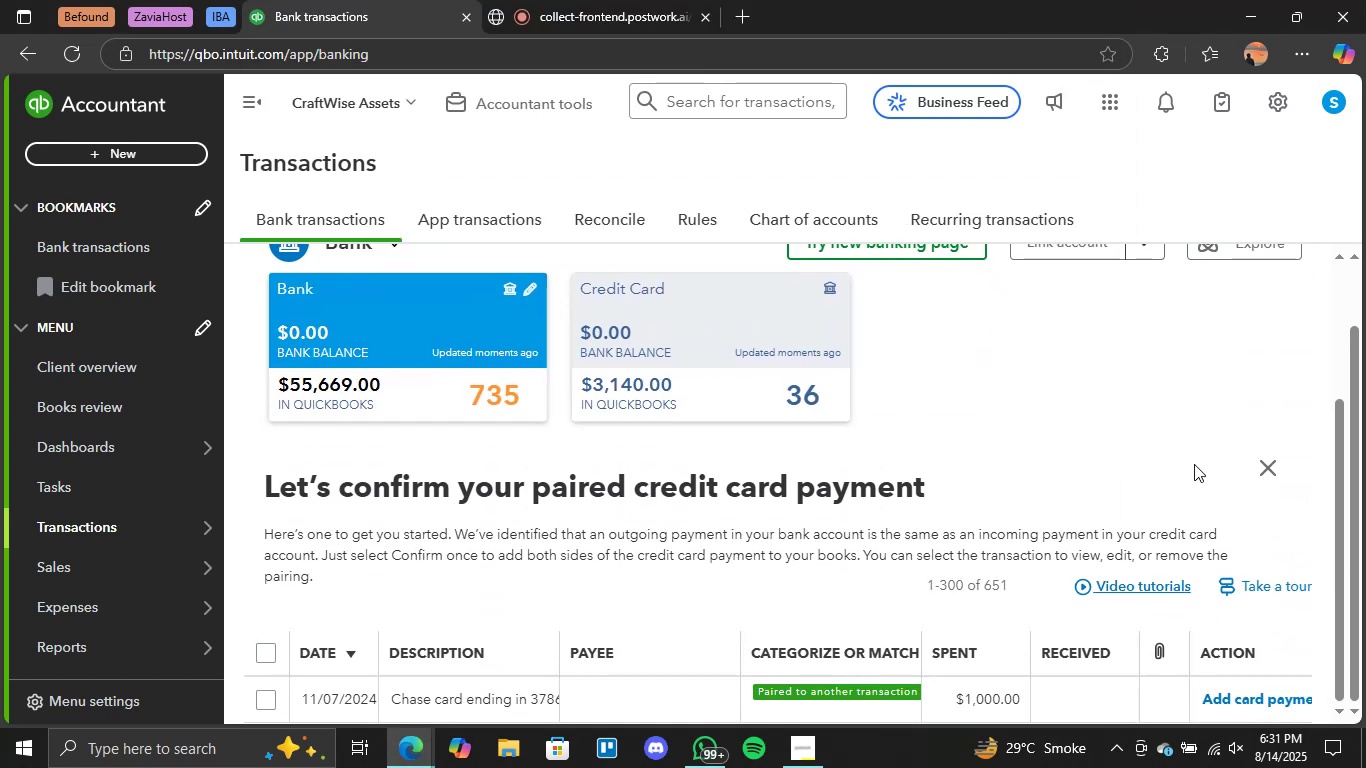 
scroll: coordinate [1312, 465], scroll_direction: down, amount: 5.0
 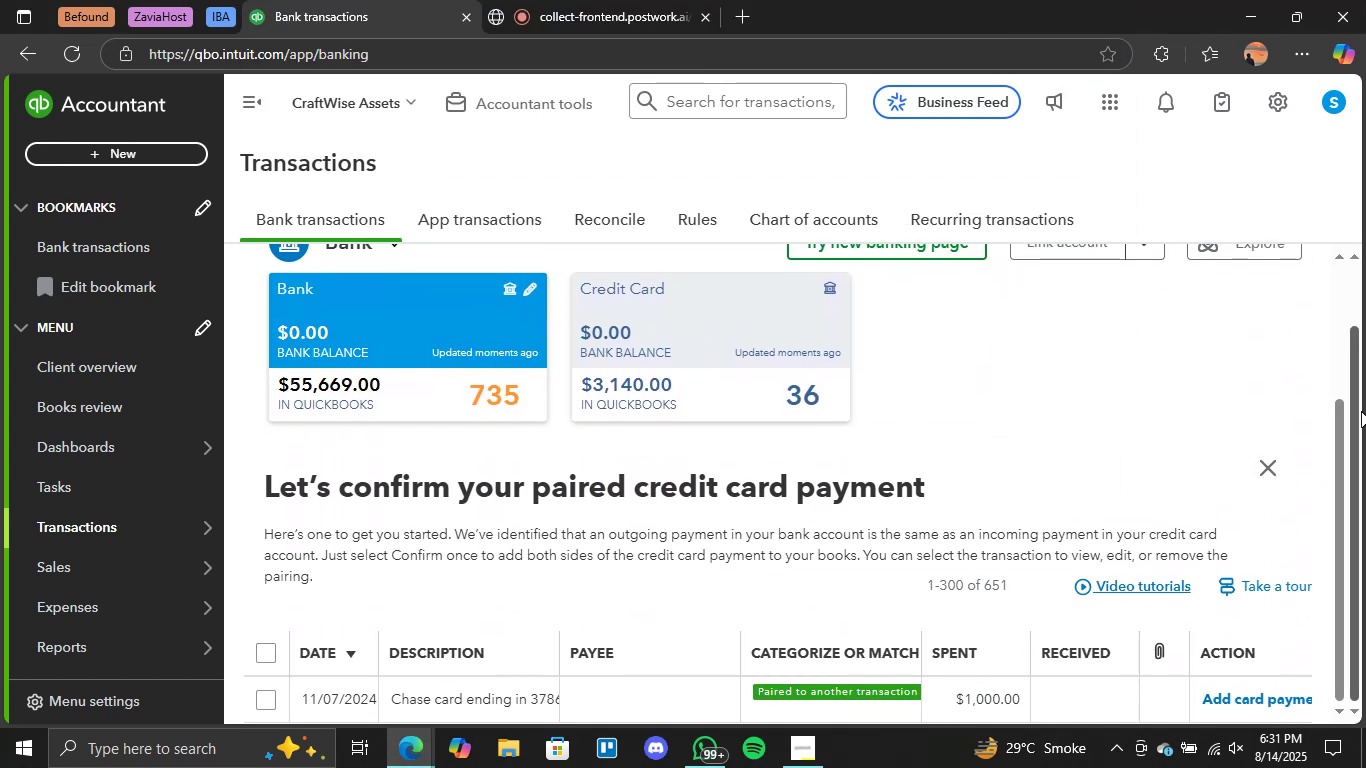 
left_click_drag(start_coordinate=[1364, 436], to_coordinate=[1365, 689])
 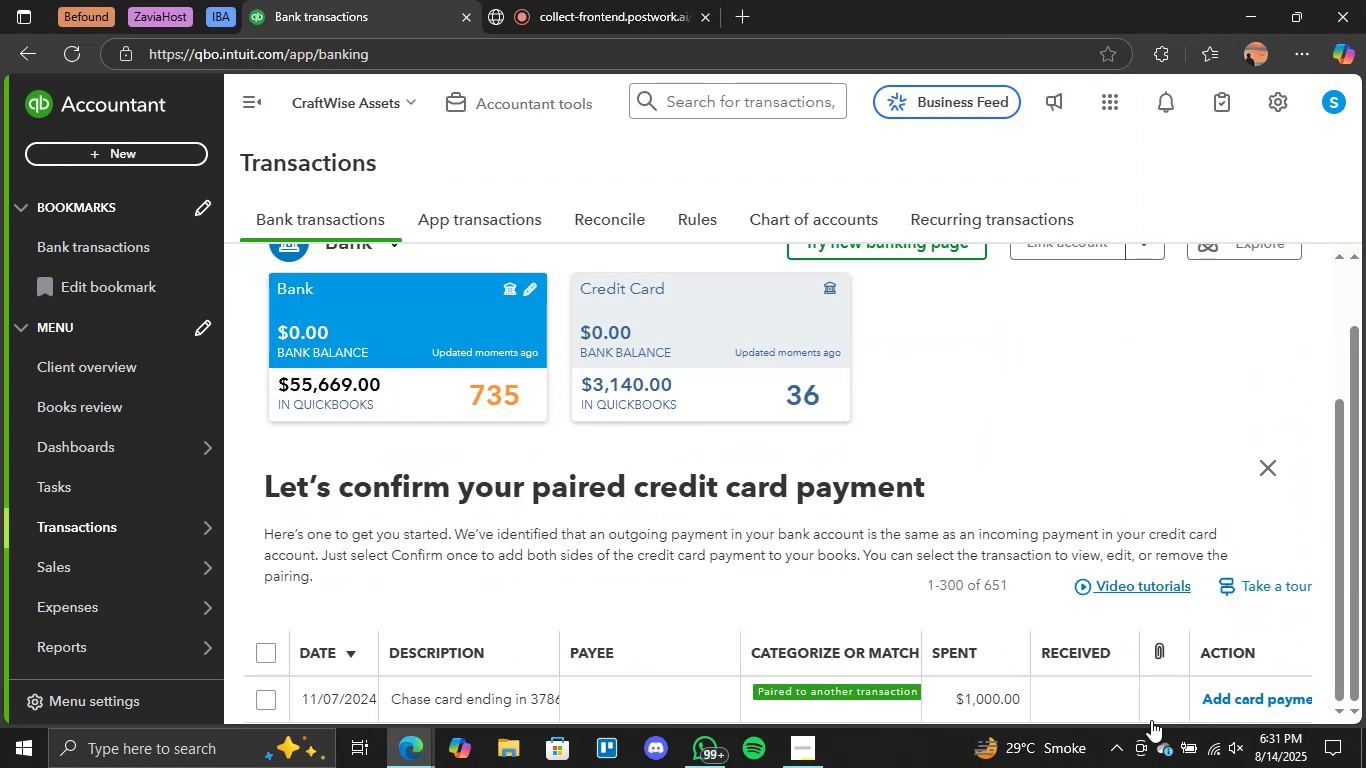 
scroll: coordinate [1086, 581], scroll_direction: up, amount: 1.0
 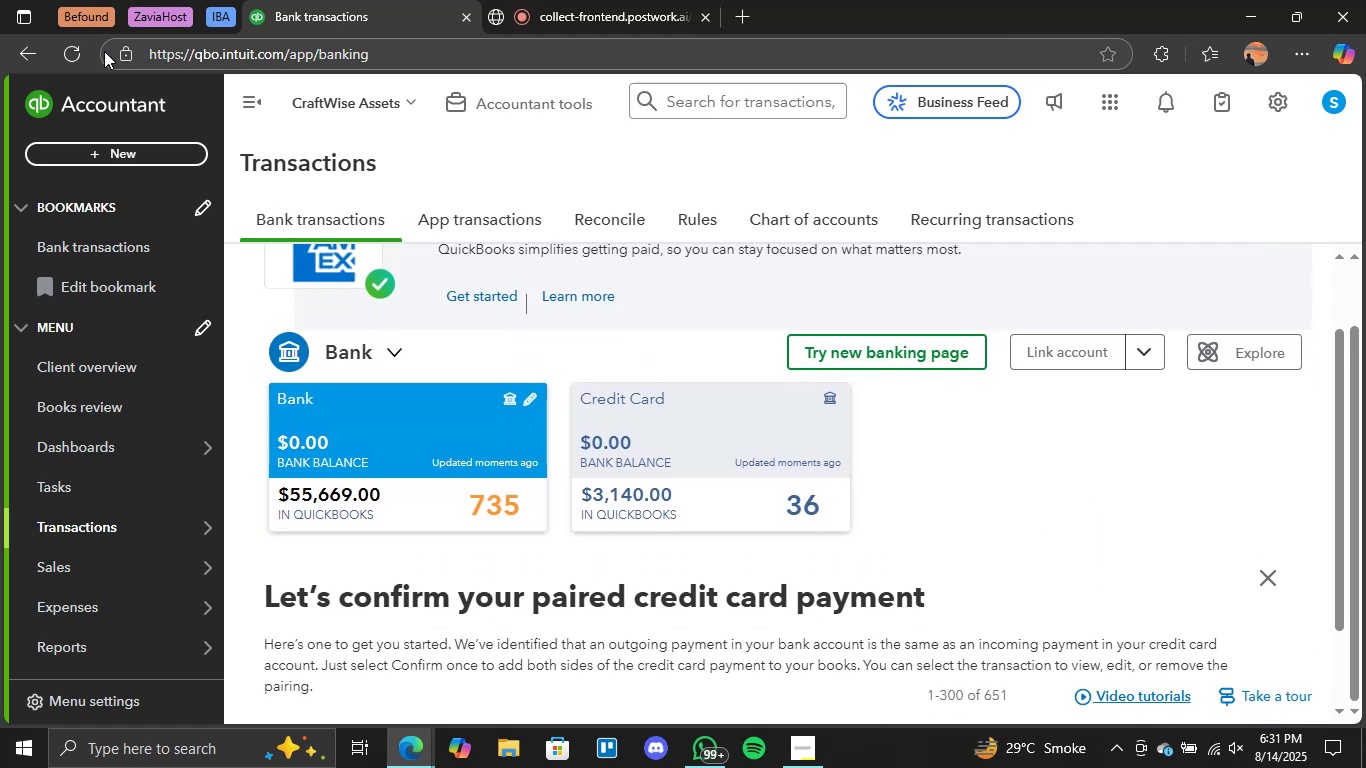 
left_click([62, 60])
 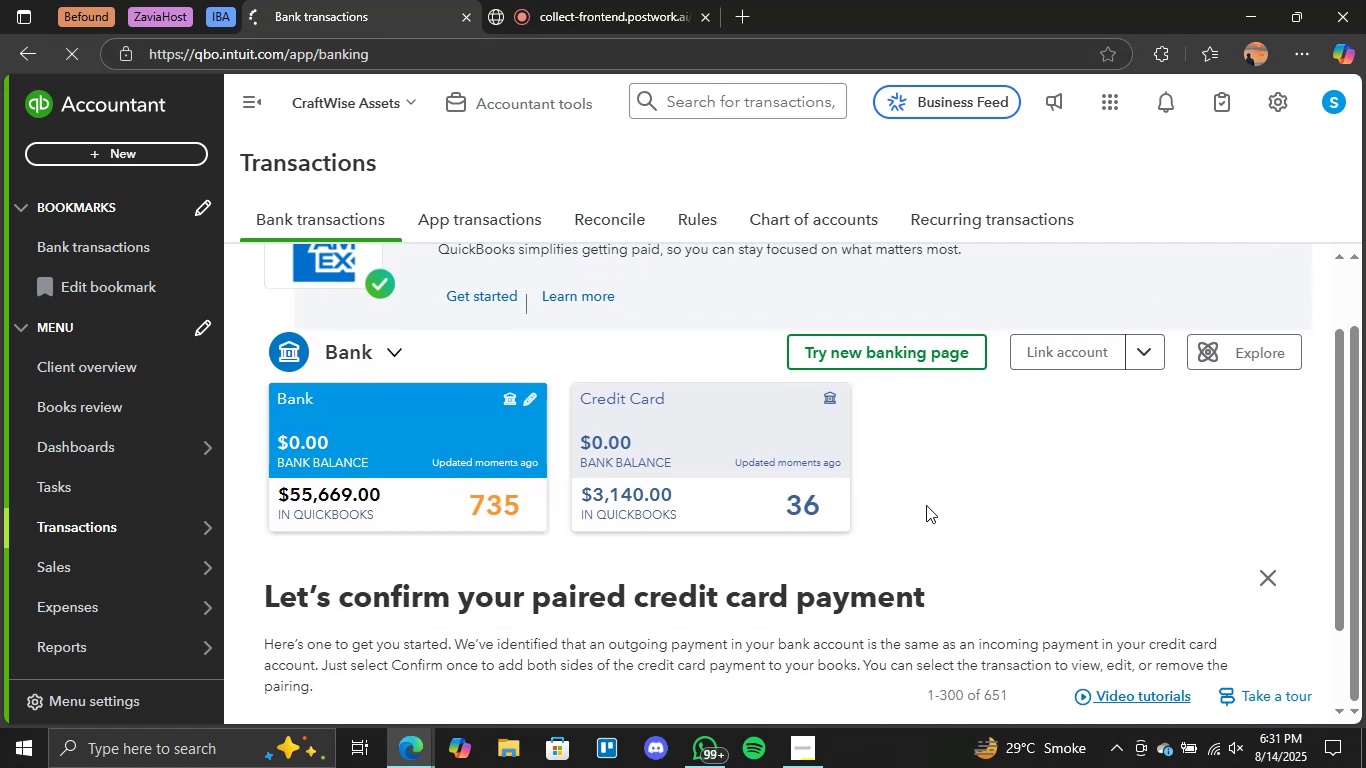 
left_click([936, 501])
 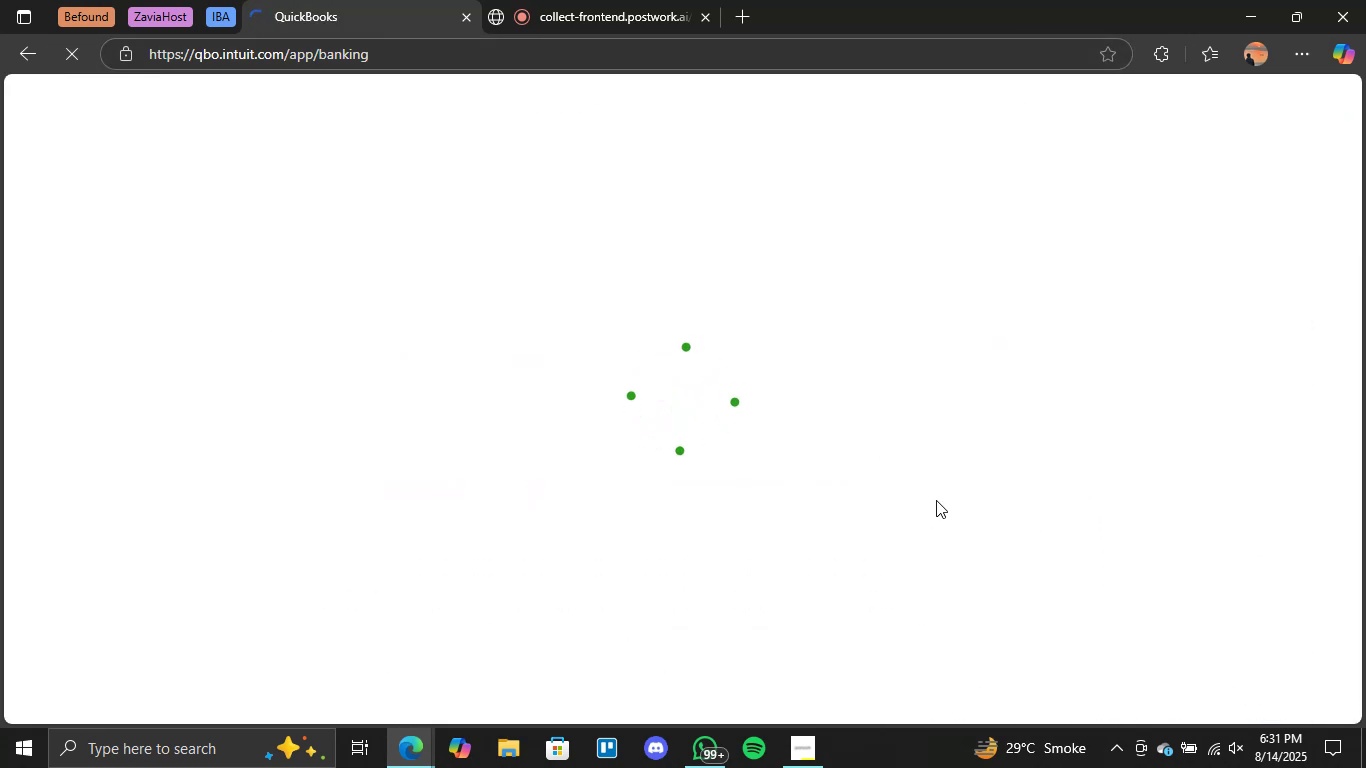 
wait(11.14)
 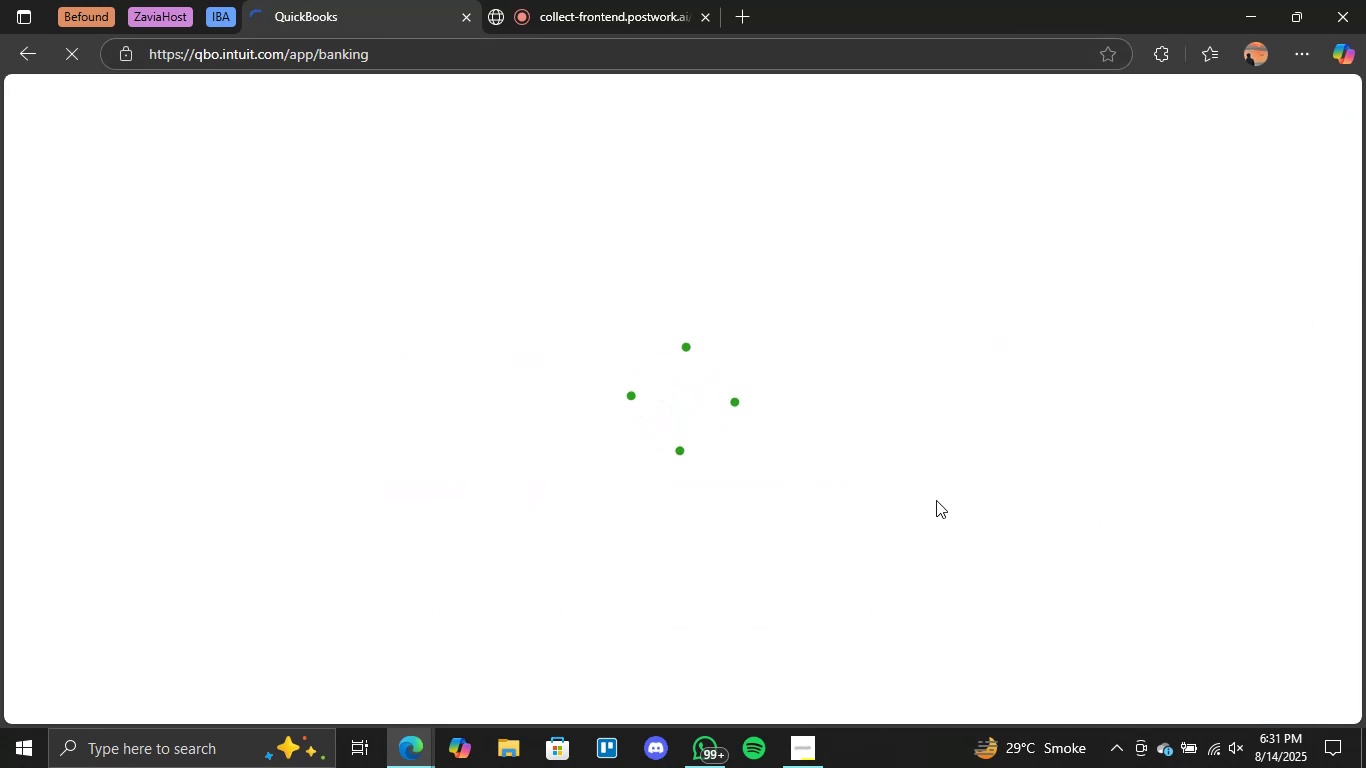 
scroll: coordinate [941, 501], scroll_direction: down, amount: 4.0
 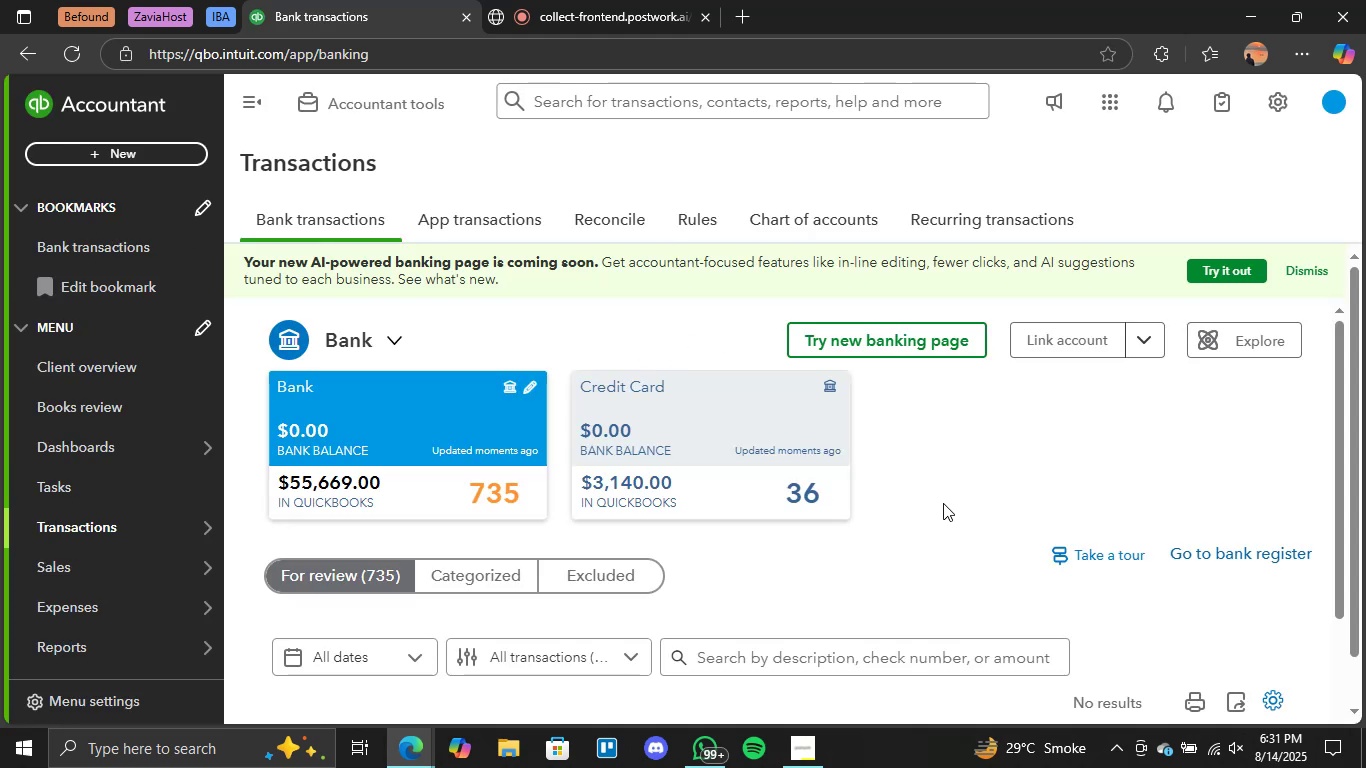 
scroll: coordinate [964, 515], scroll_direction: none, amount: 0.0
 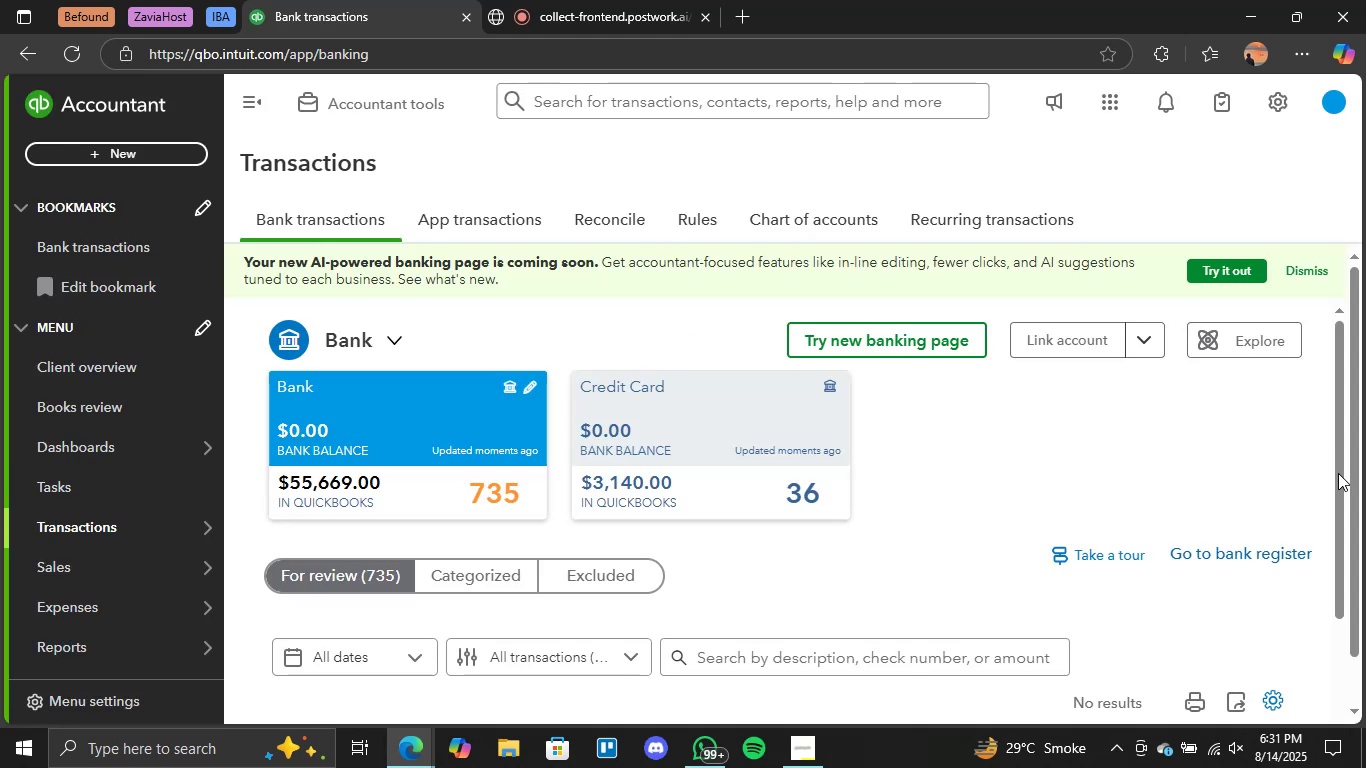 
left_click_drag(start_coordinate=[1338, 477], to_coordinate=[1343, 478])
 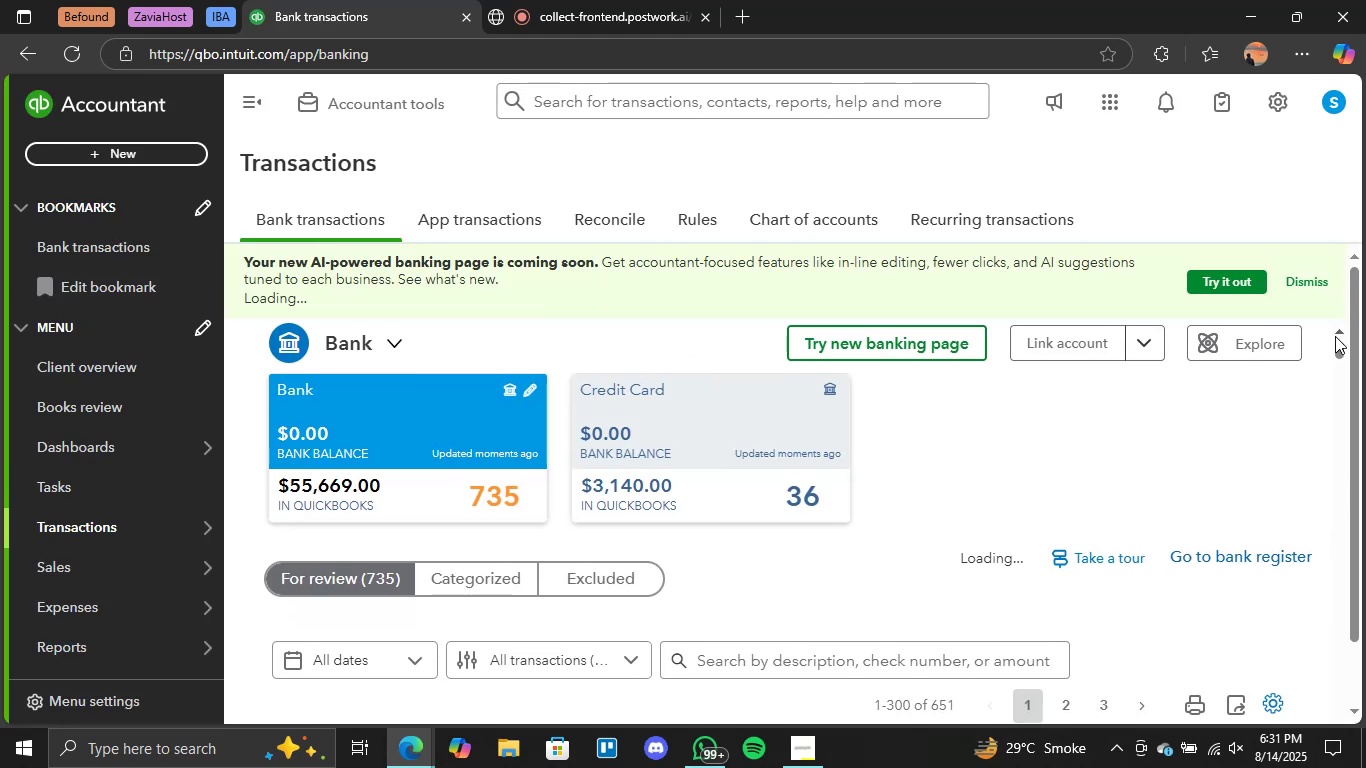 
scroll: coordinate [1235, 475], scroll_direction: down, amount: 4.0
 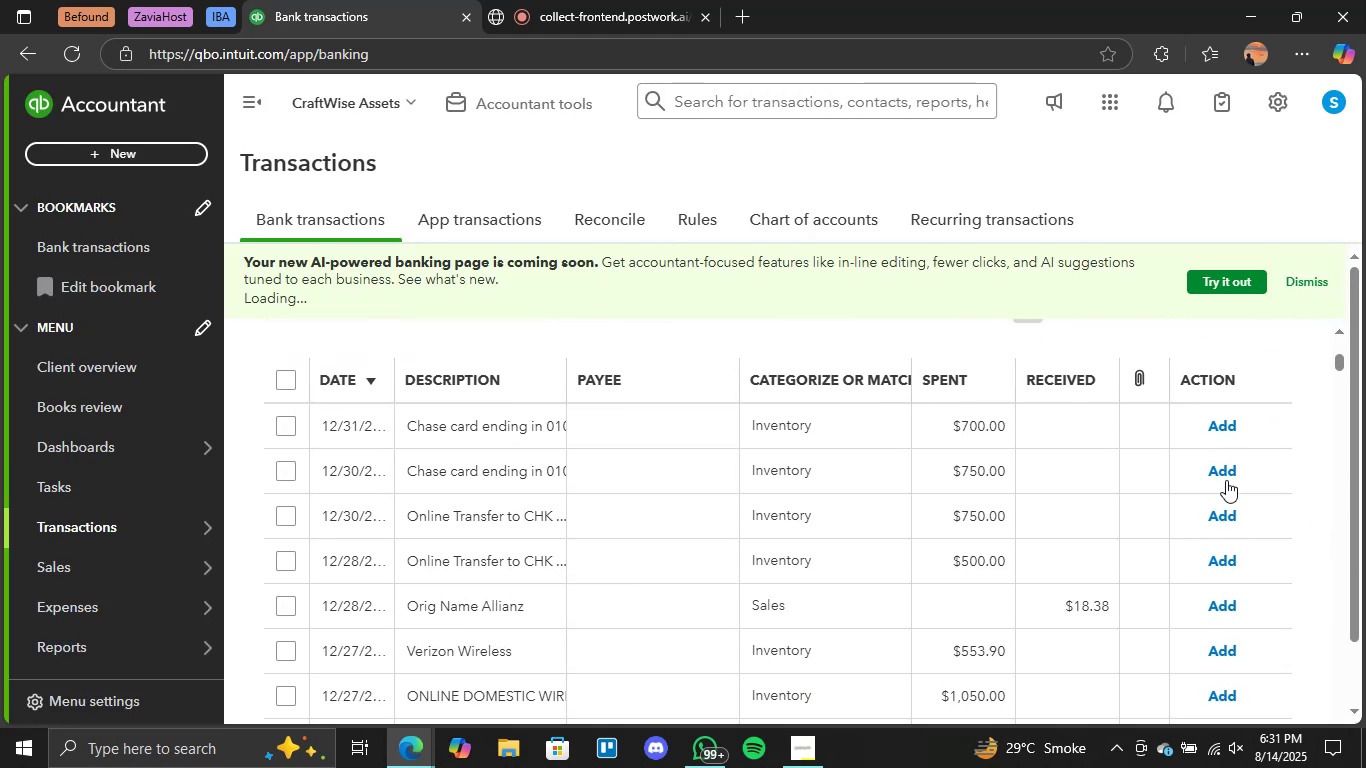 
scroll: coordinate [983, 487], scroll_direction: none, amount: 0.0
 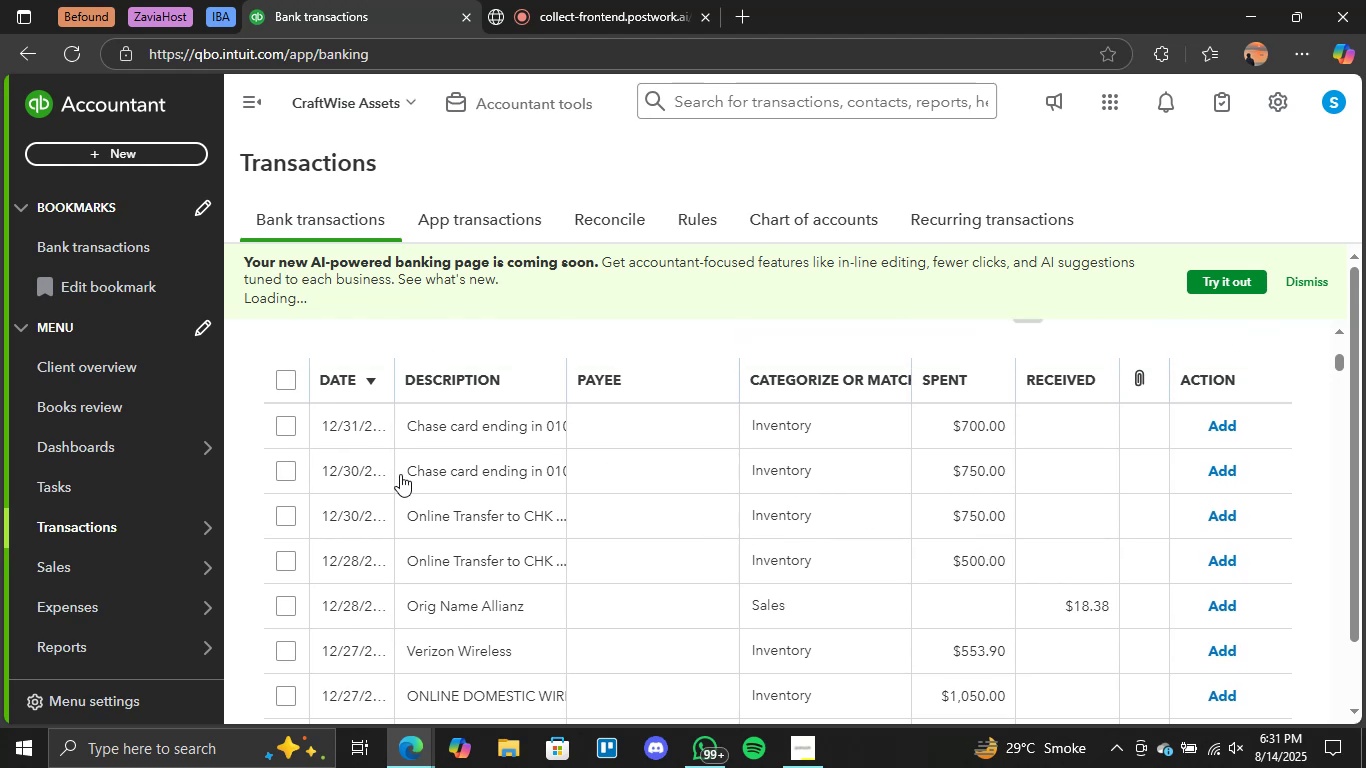 
left_click([505, 417])
 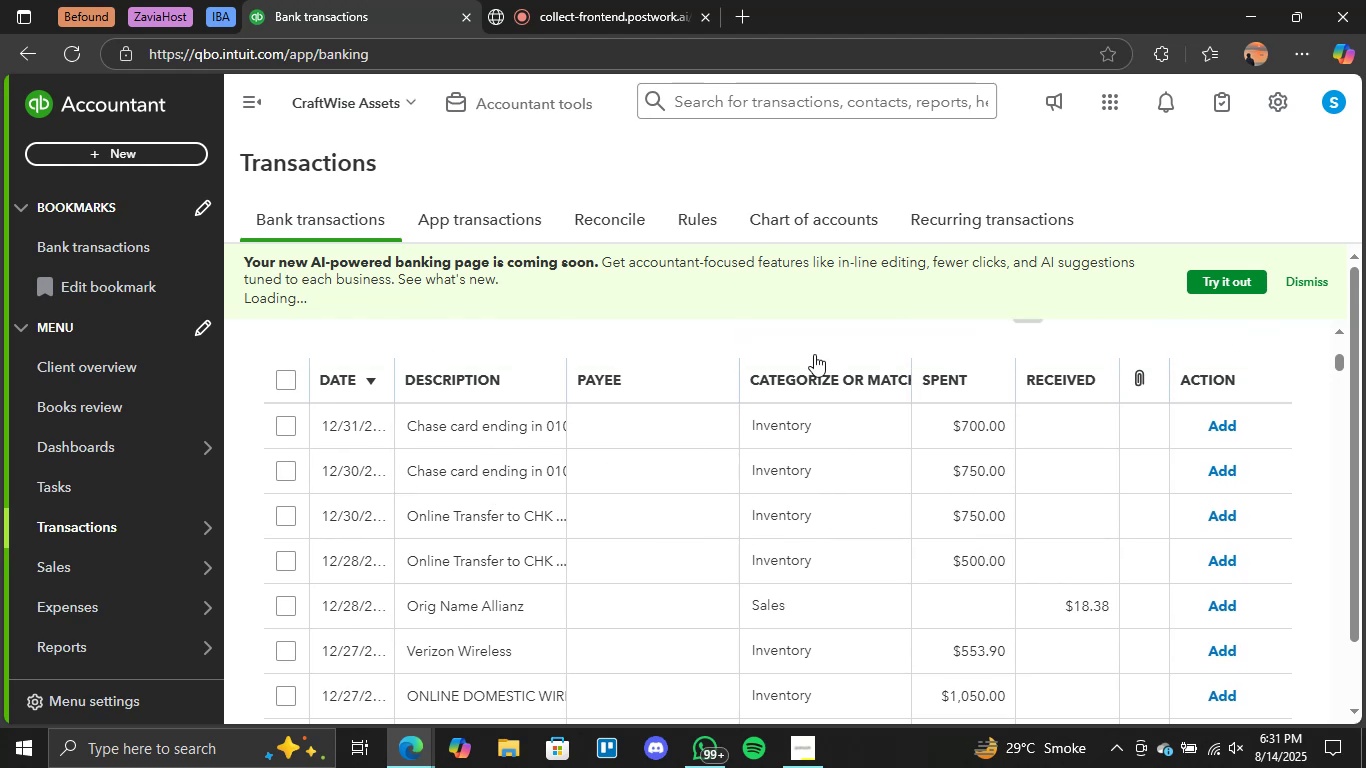 
wait(10.66)
 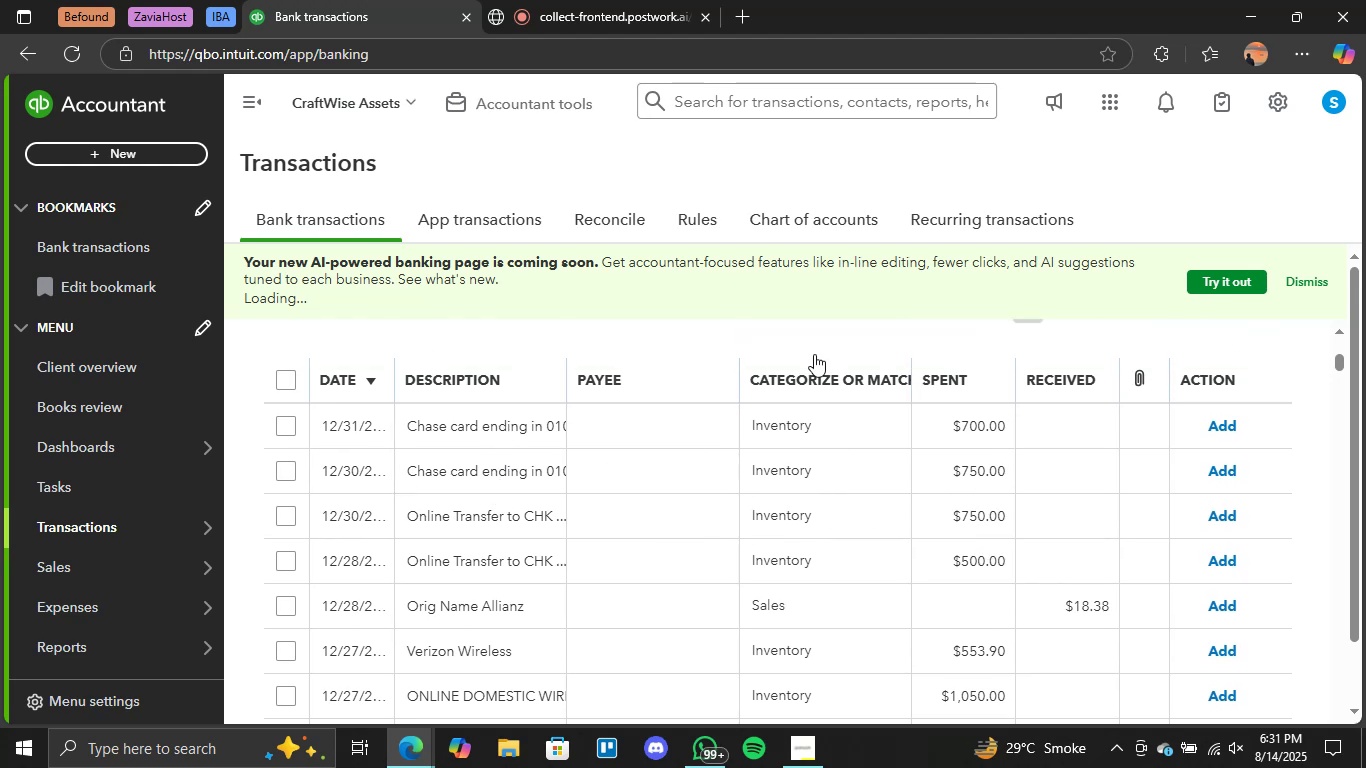 
left_click([586, 0])
 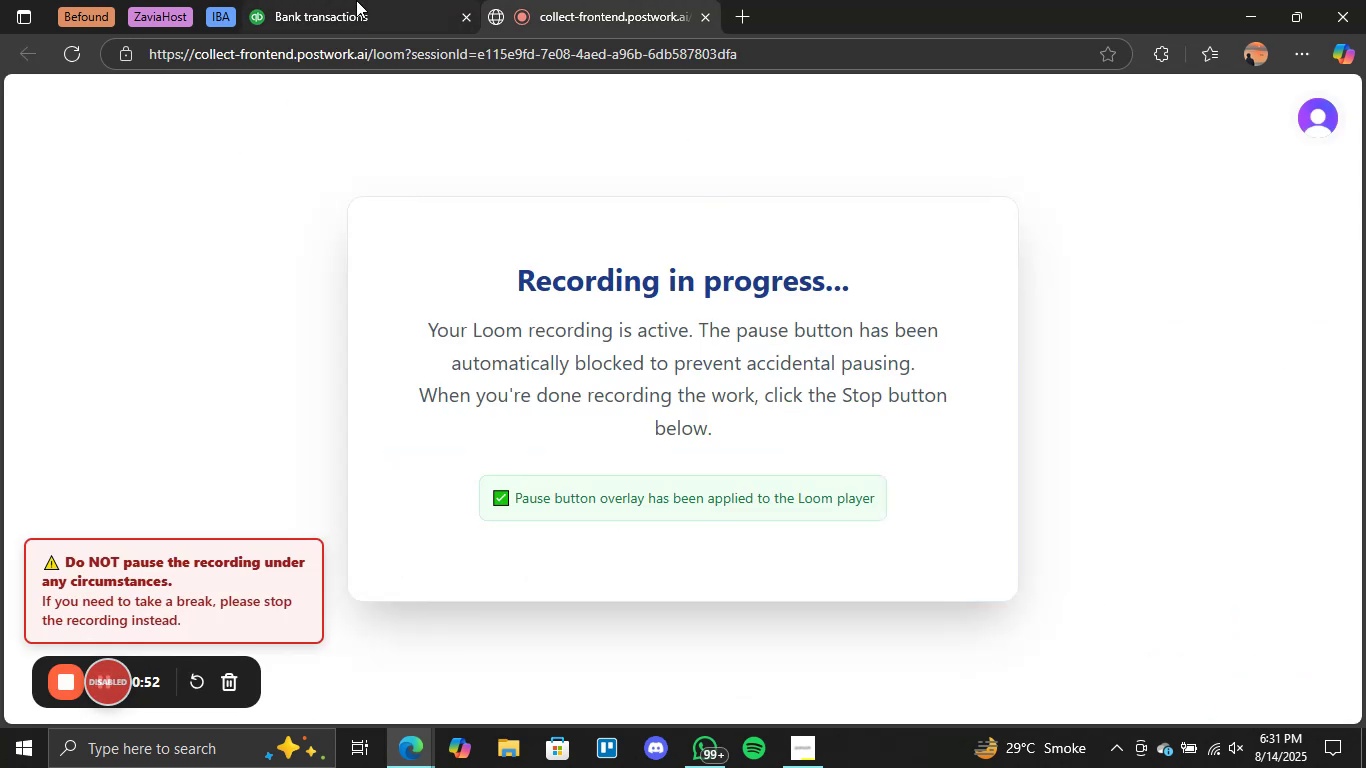 
left_click([357, 0])
 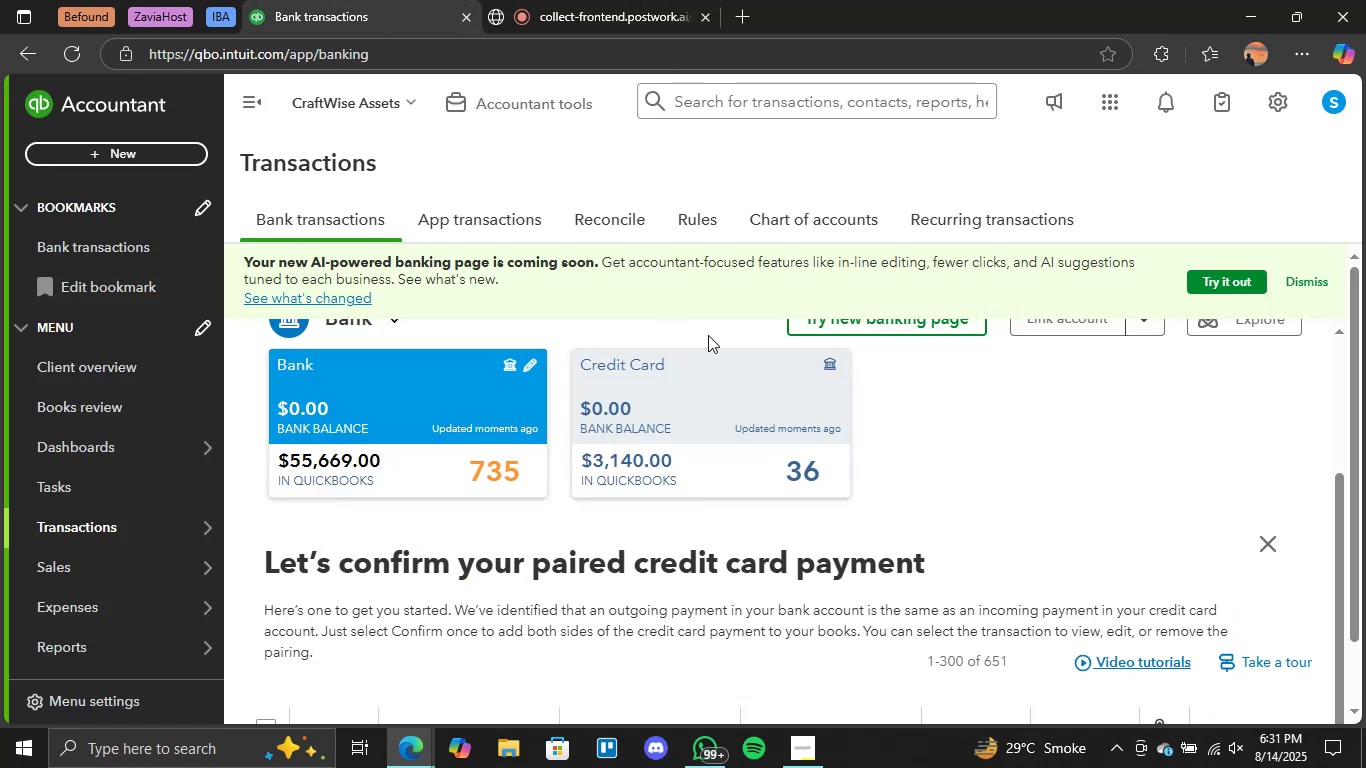 
scroll: coordinate [1195, 478], scroll_direction: down, amount: 11.0
 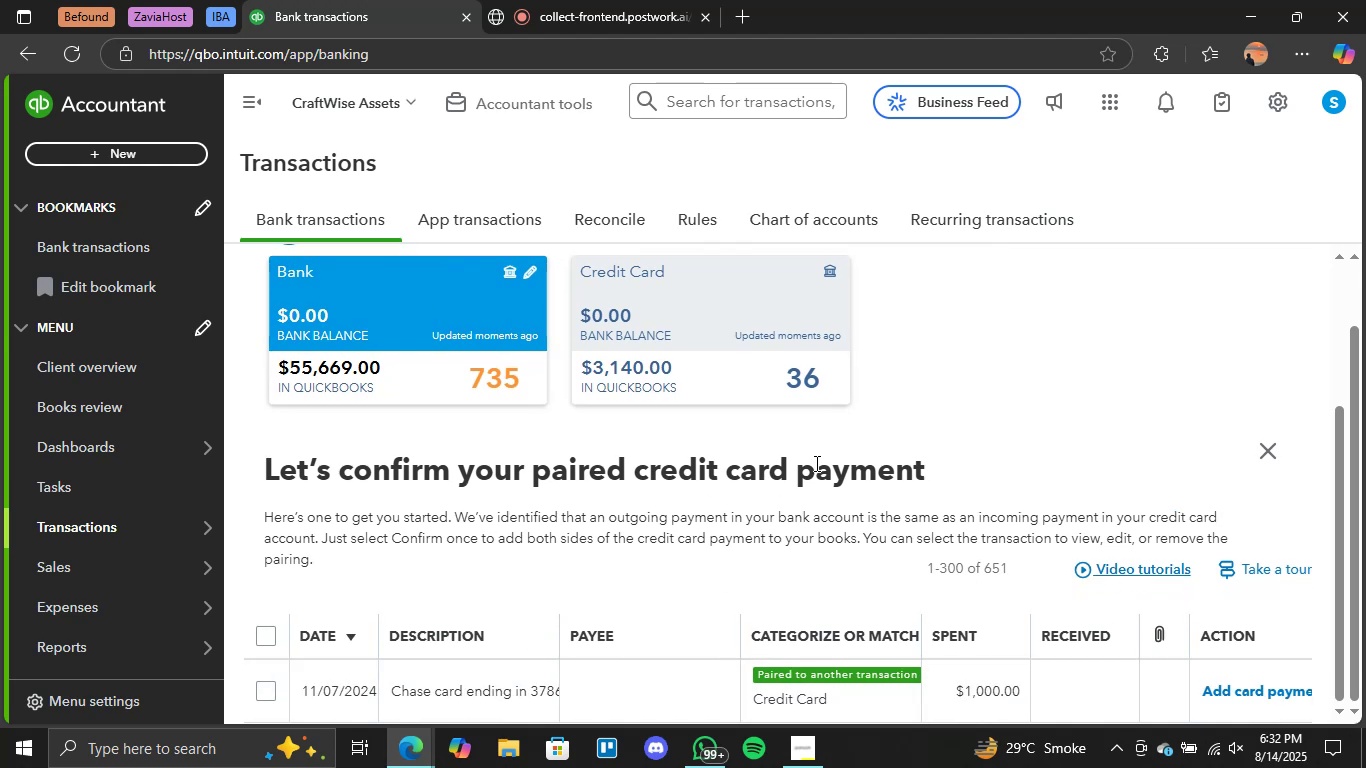 
left_click([1270, 443])
 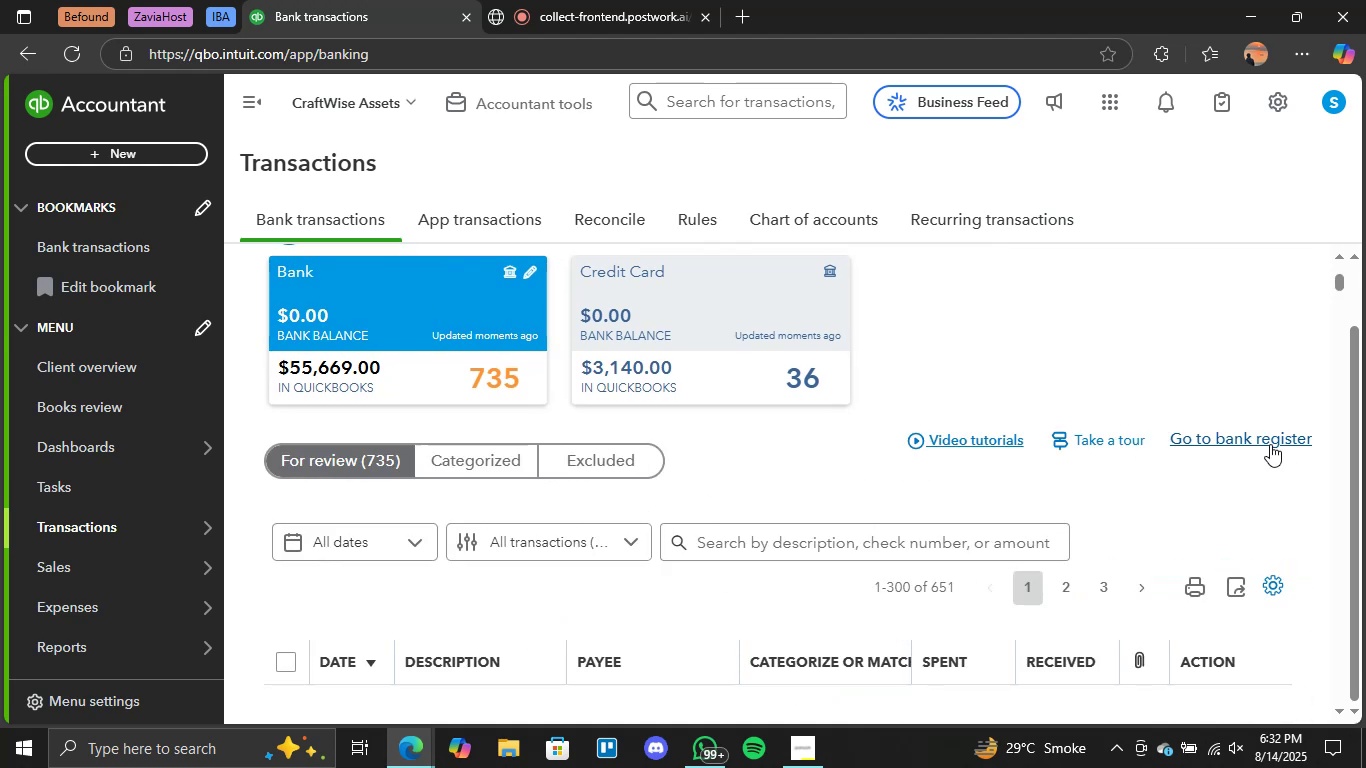 
scroll: coordinate [676, 498], scroll_direction: down, amount: 3.0
 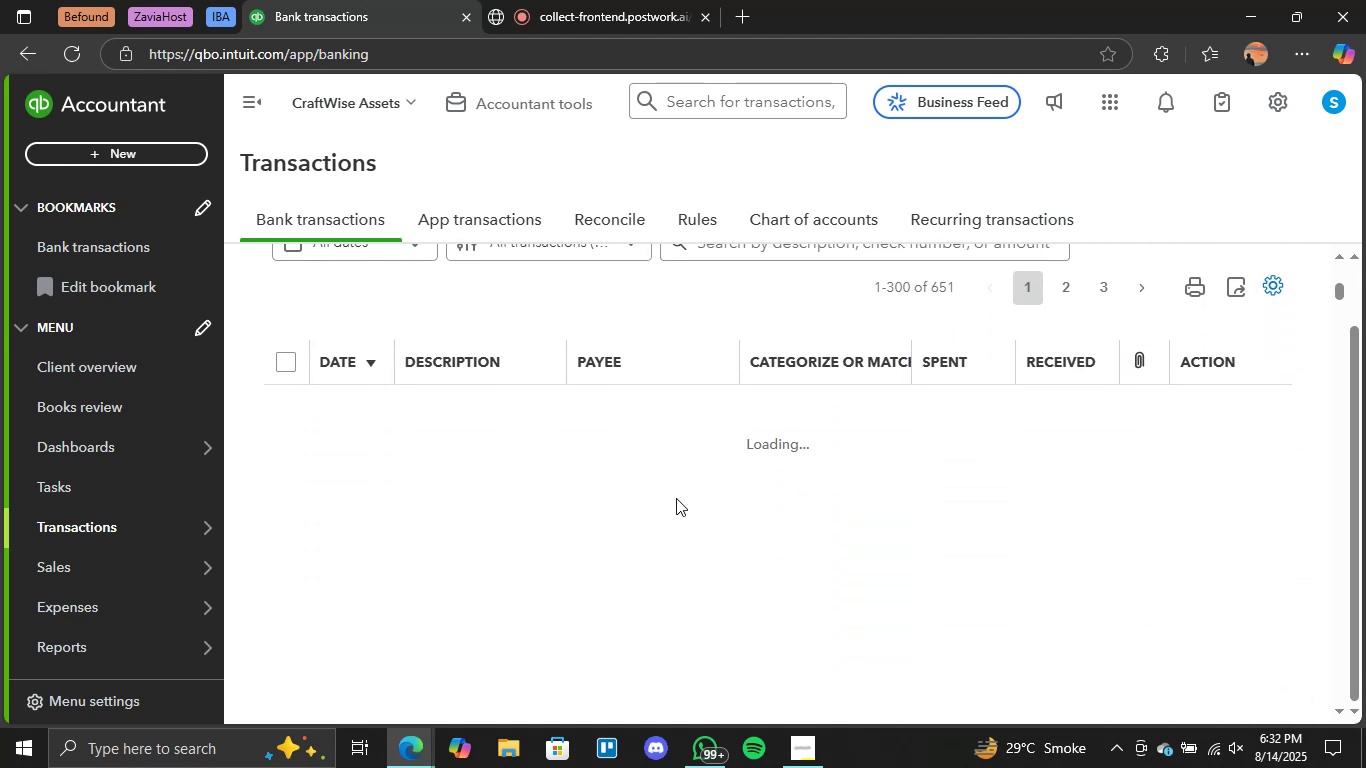 
scroll: coordinate [852, 370], scroll_direction: up, amount: 4.0
 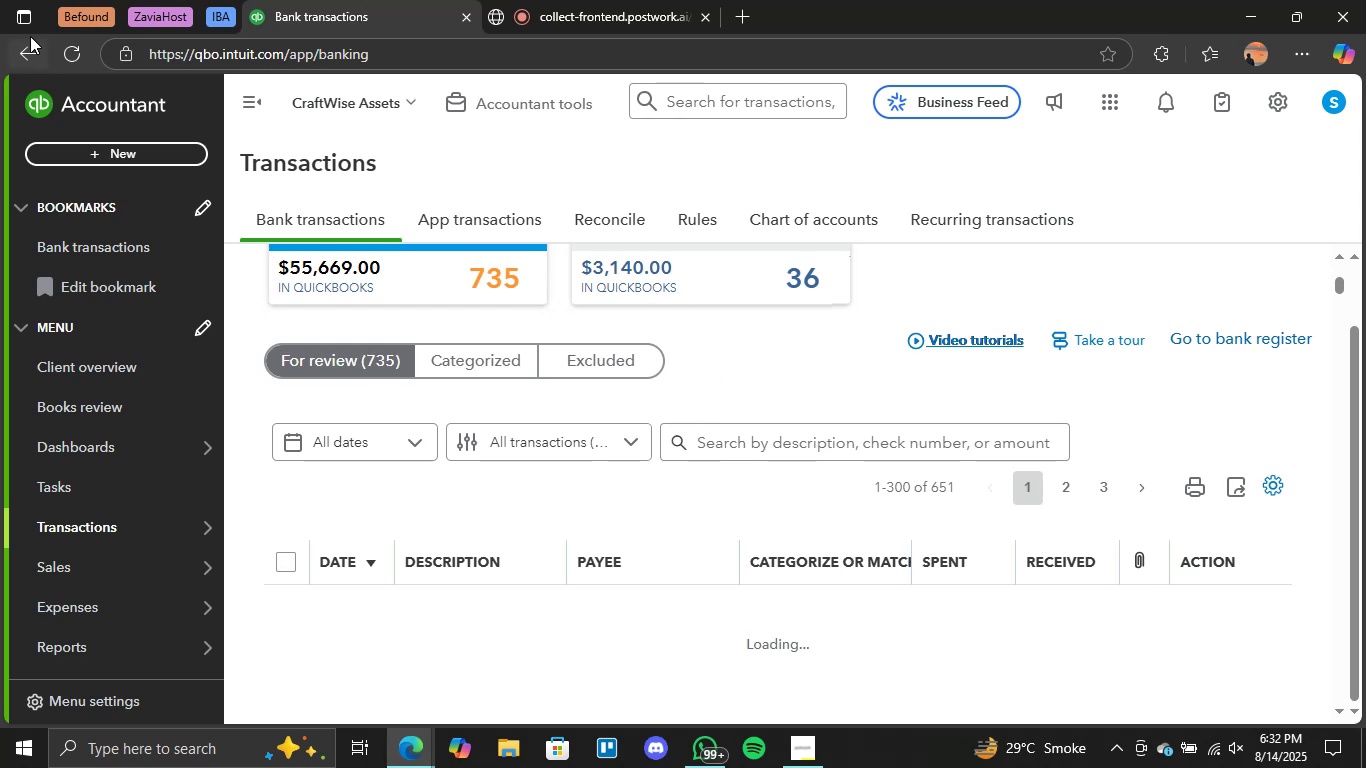 
left_click([74, 51])
 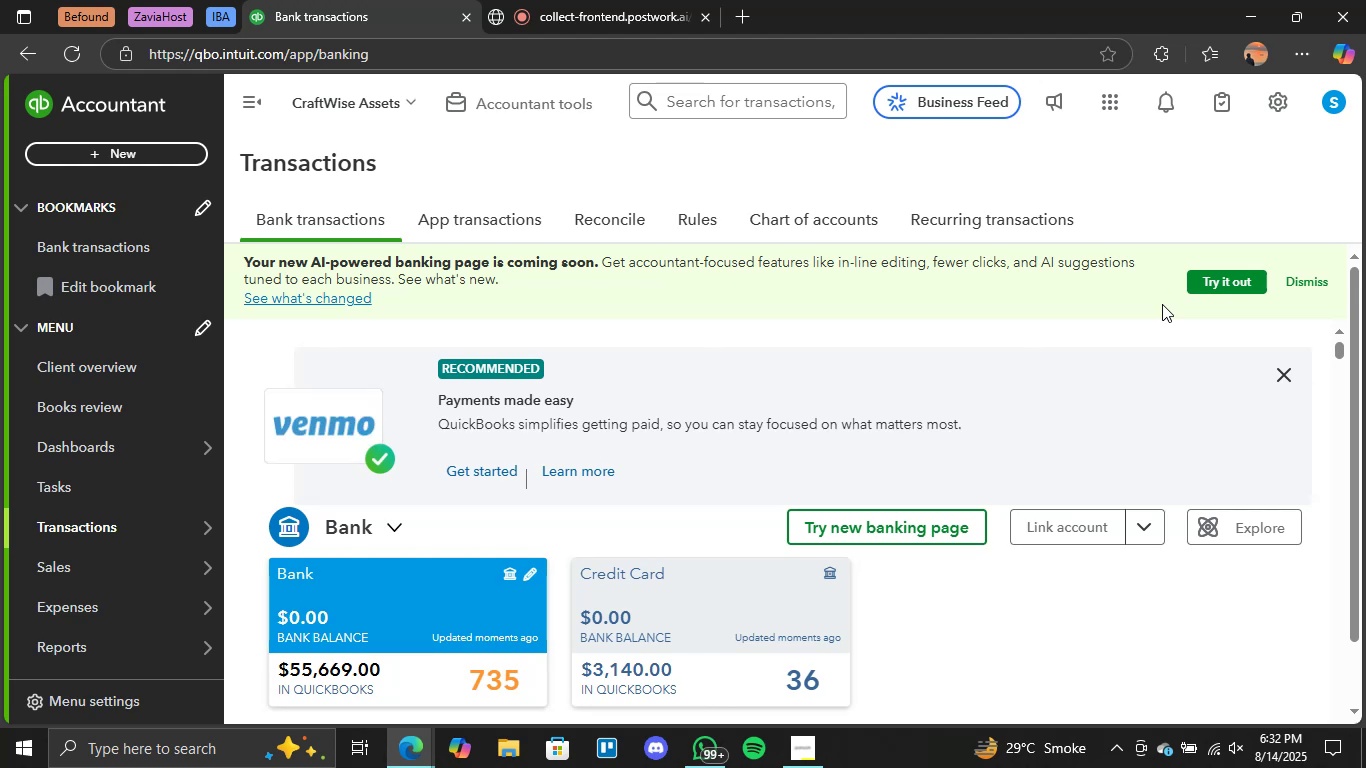 
wait(33.79)
 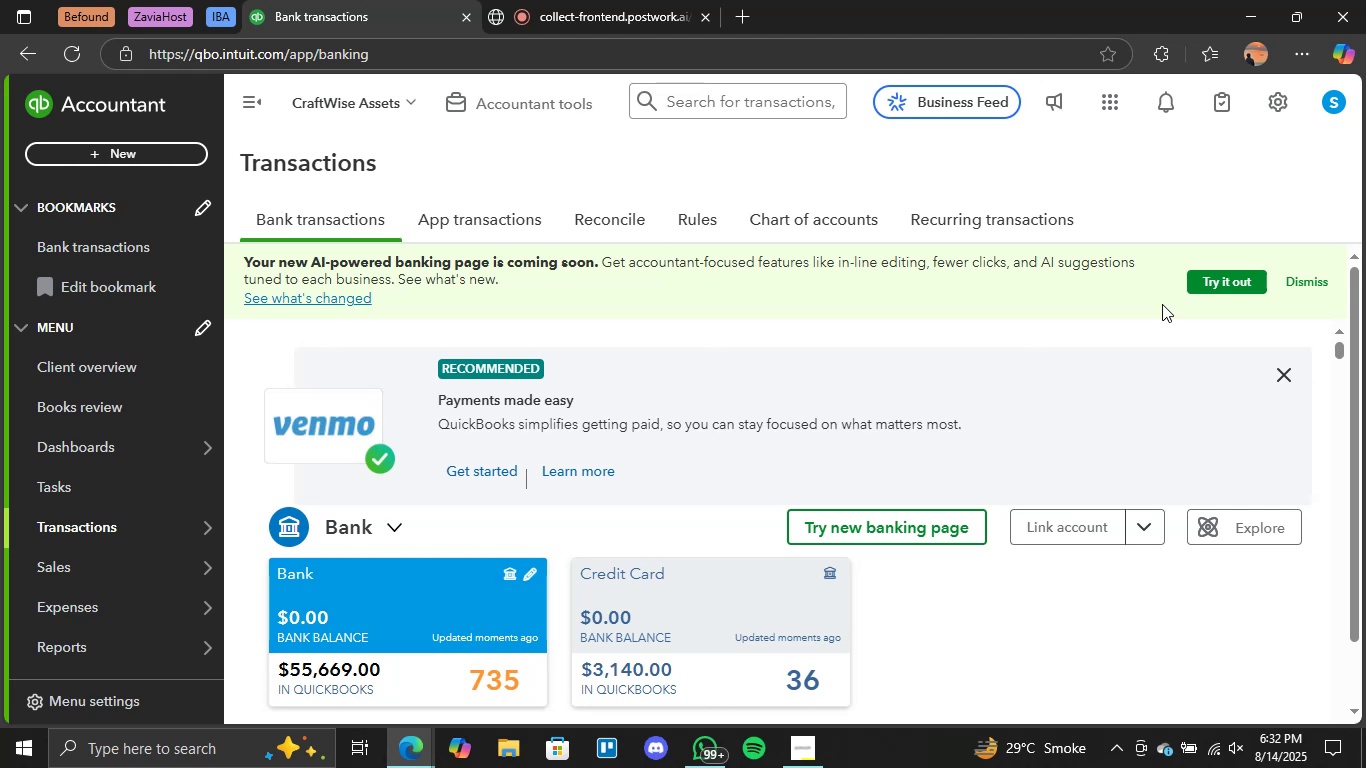 
scroll: coordinate [753, 401], scroll_direction: down, amount: 5.0
 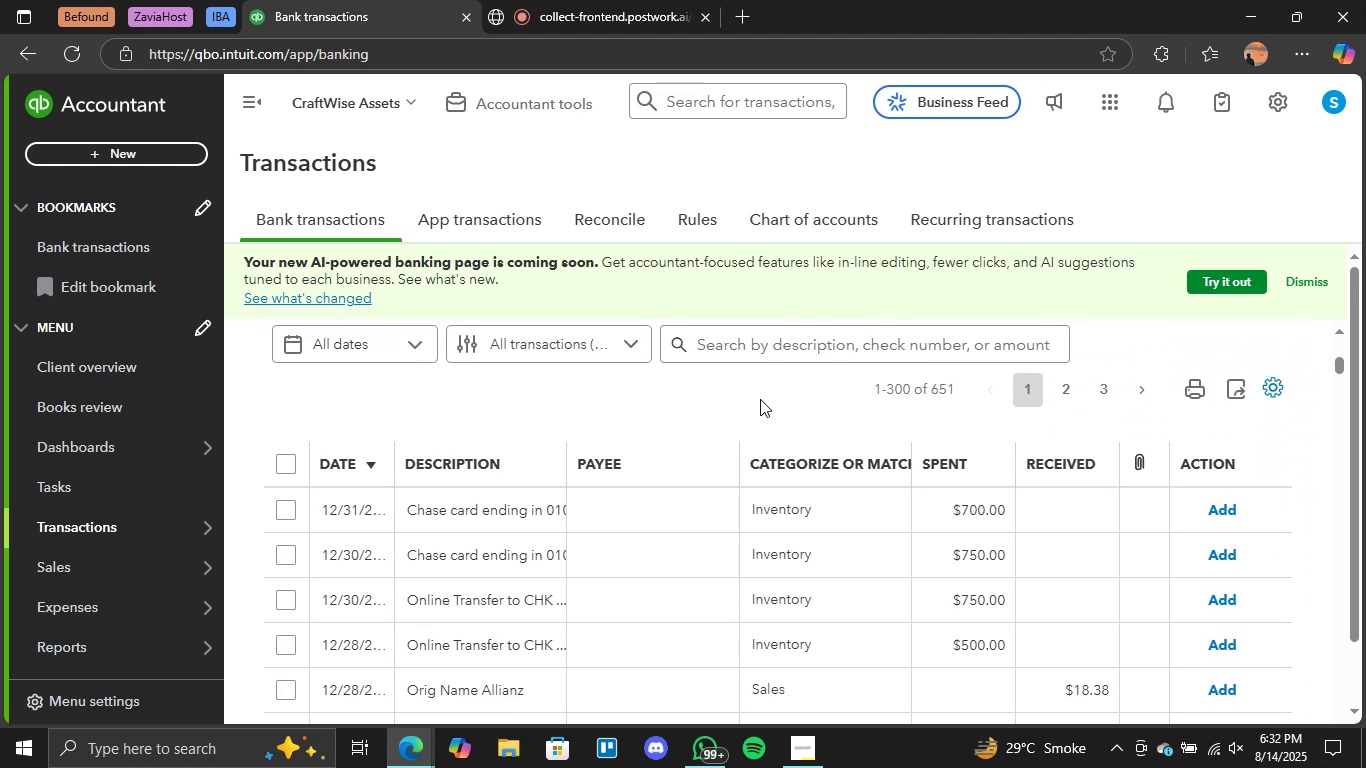 
scroll: coordinate [774, 455], scroll_direction: up, amount: 2.0
 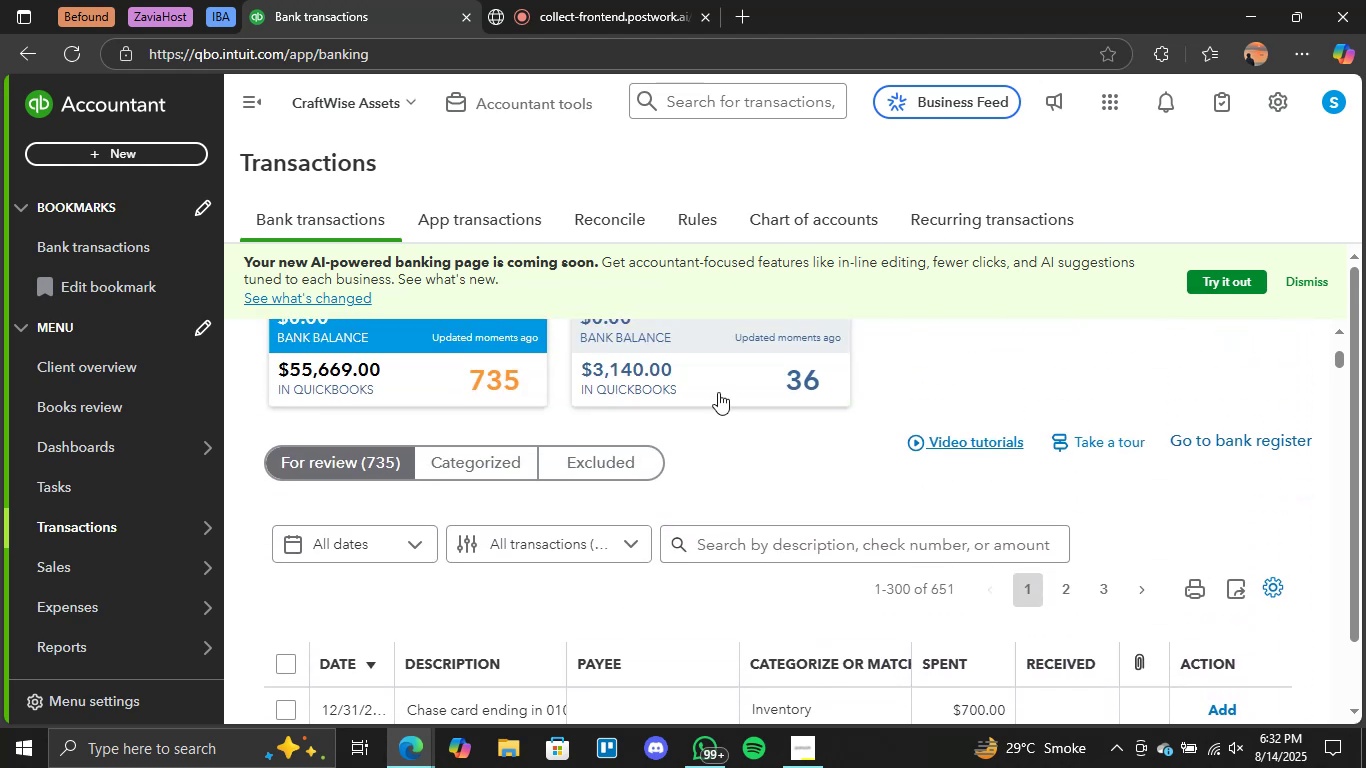 
left_click([717, 388])
 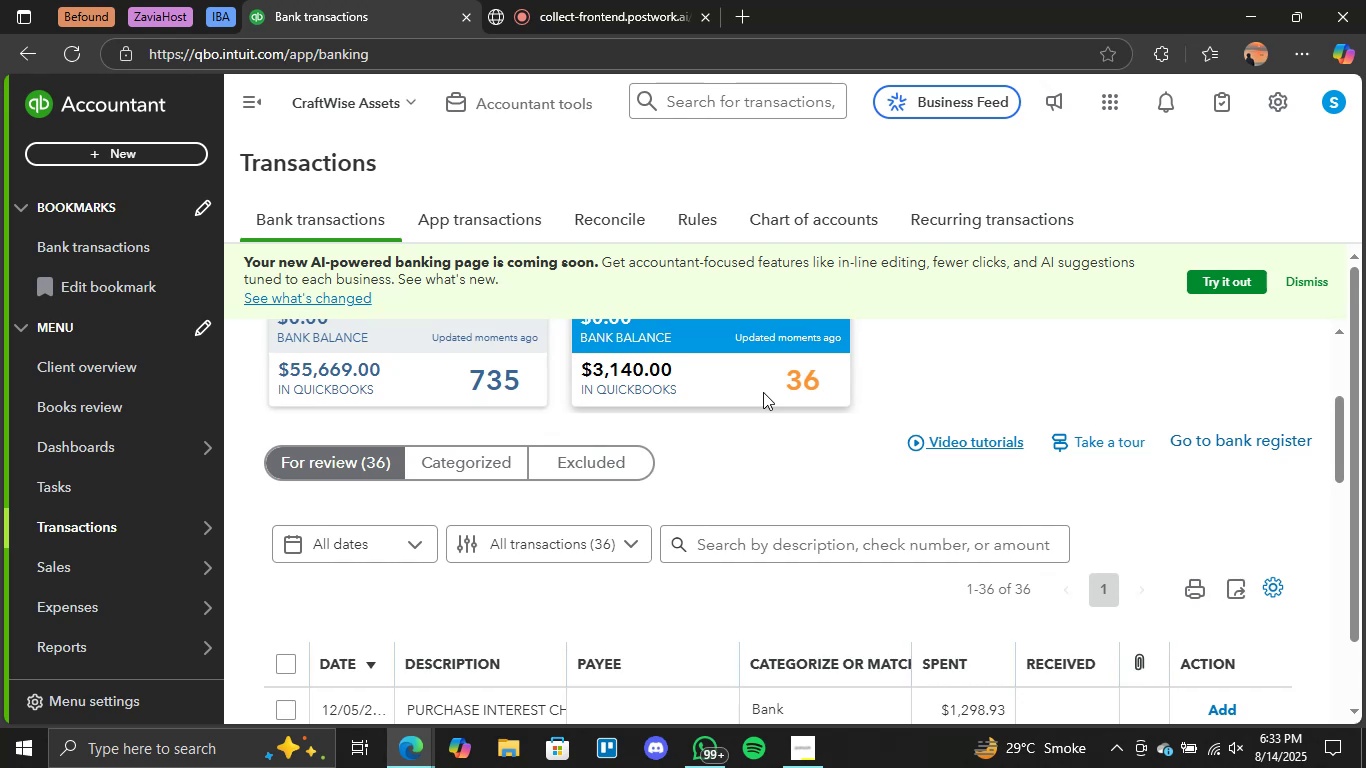 
wait(32.48)
 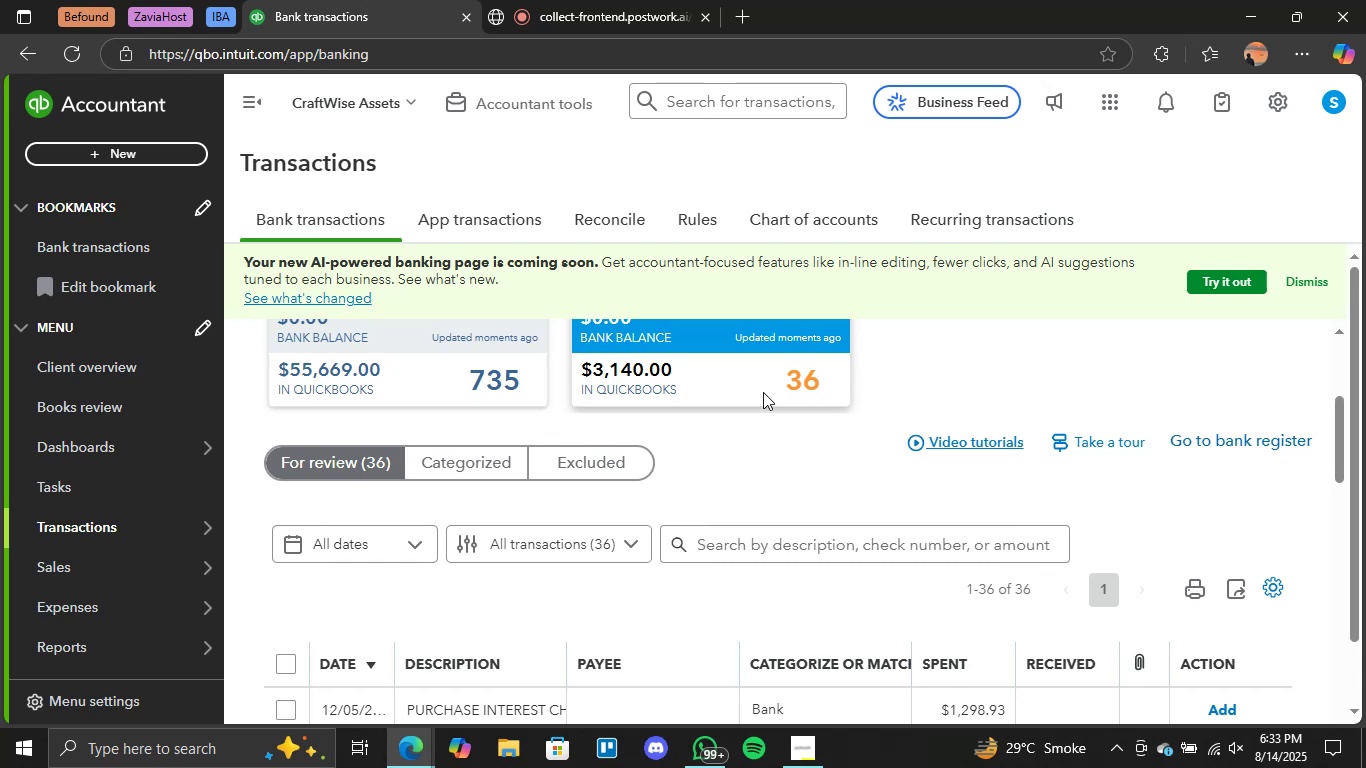 
left_click([753, 373])
 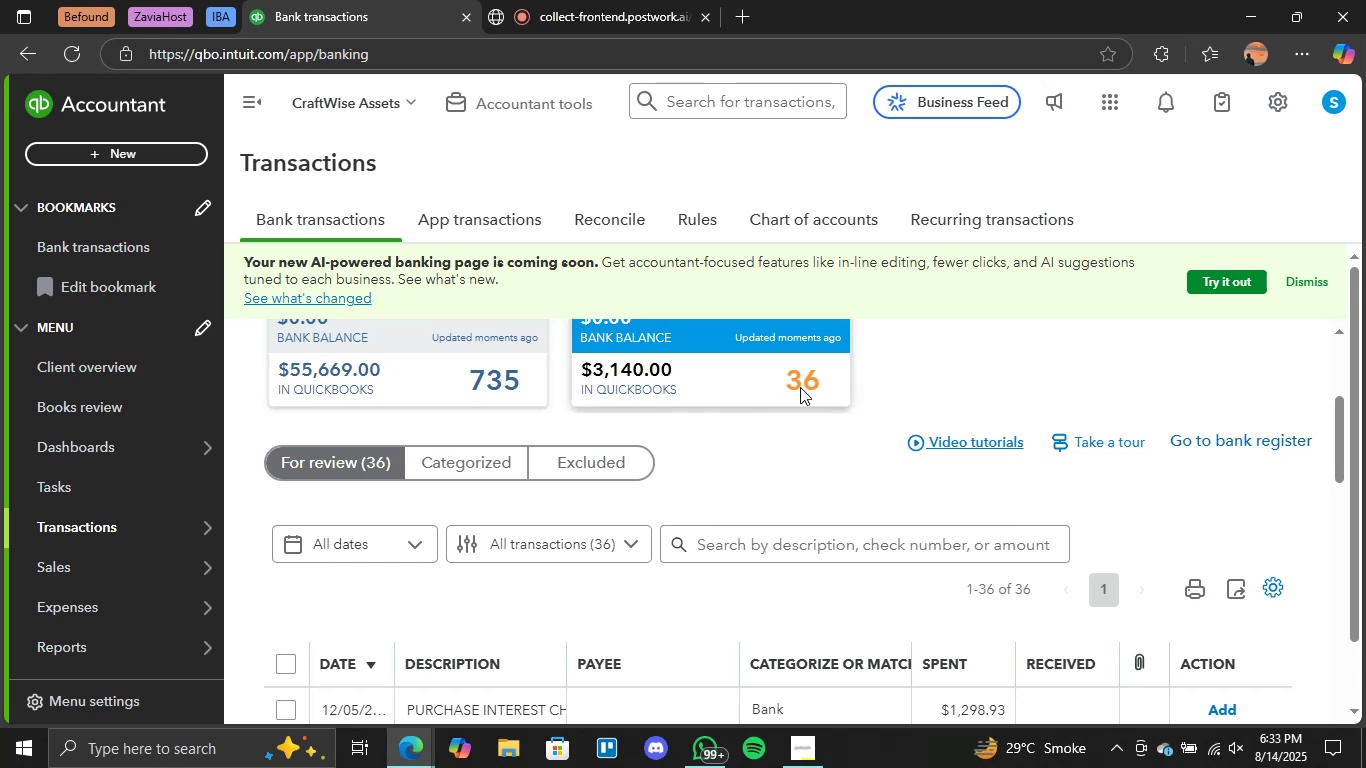 
scroll: coordinate [793, 629], scroll_direction: down, amount: 5.0
 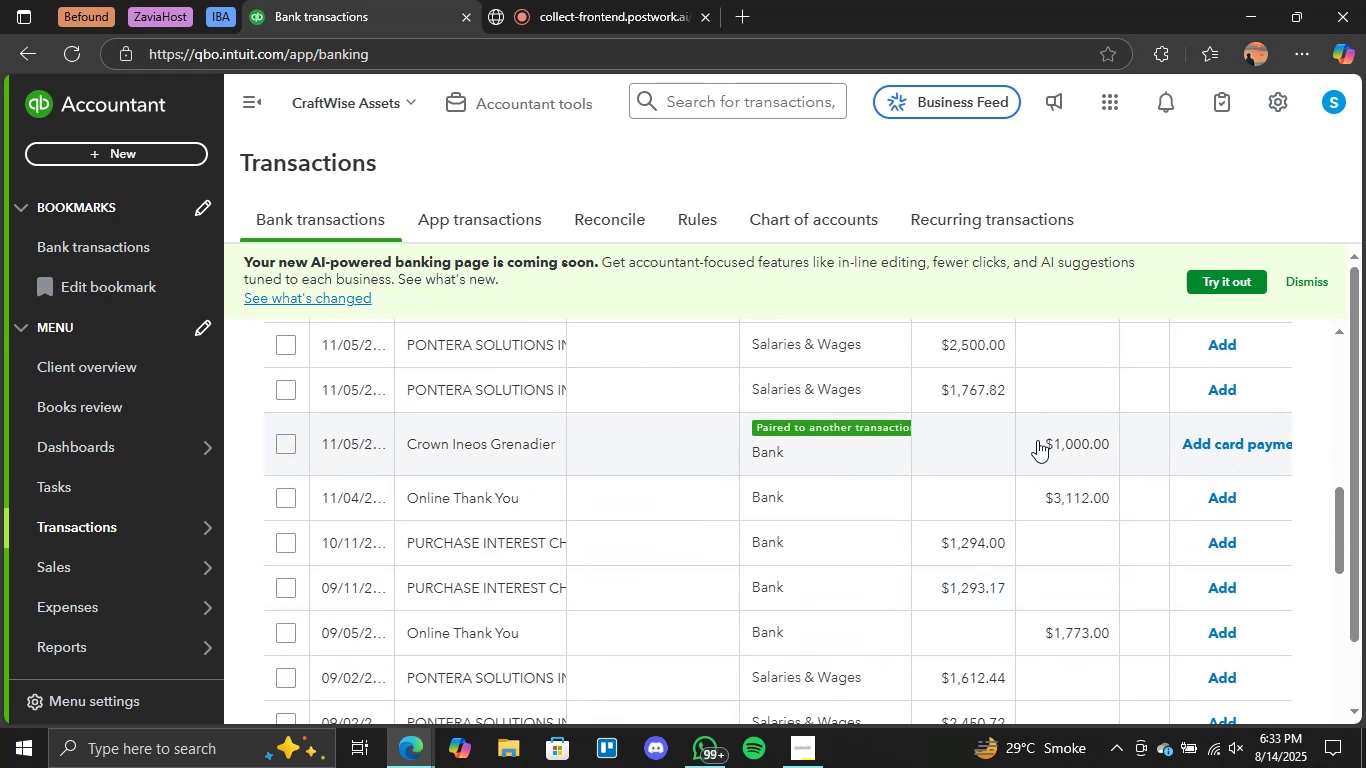 
left_click([855, 420])
 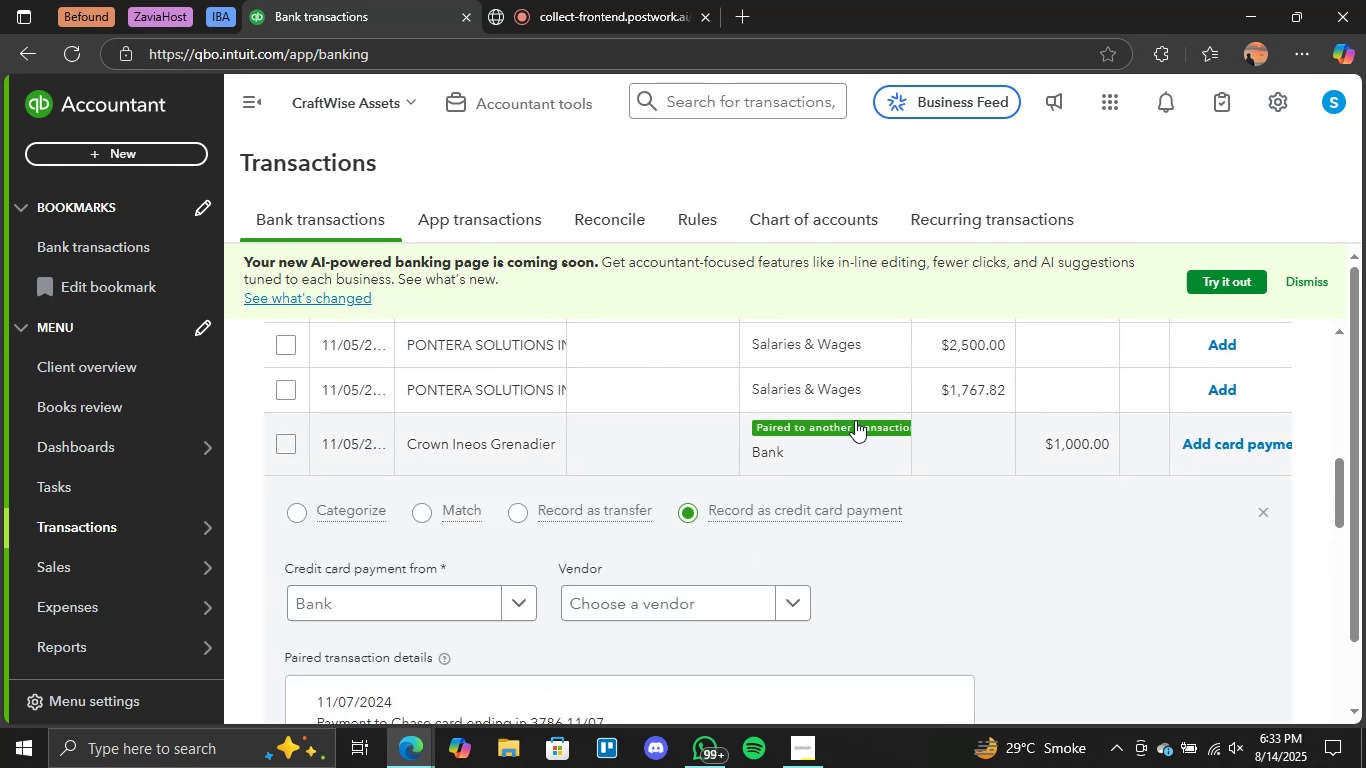 
scroll: coordinate [846, 438], scroll_direction: down, amount: 2.0
 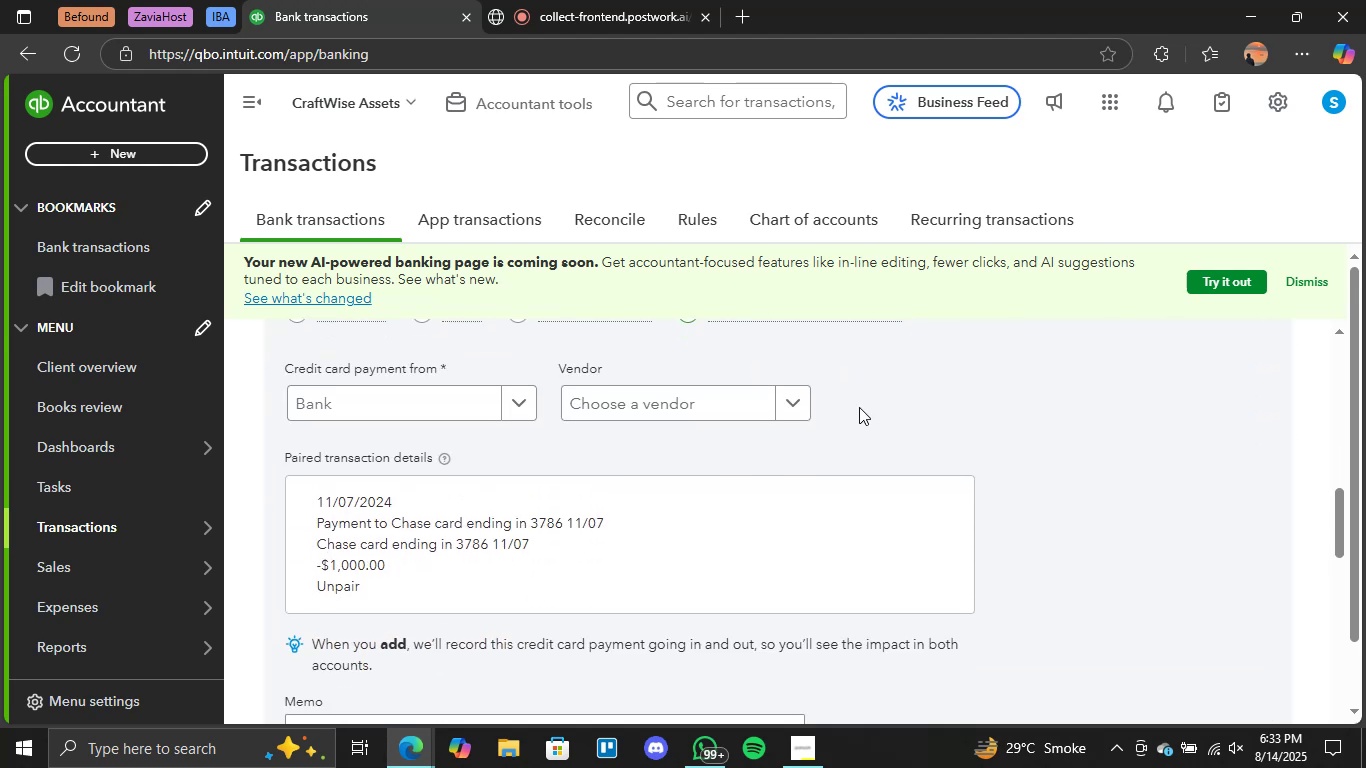 
scroll: coordinate [860, 397], scroll_direction: up, amount: 1.0
 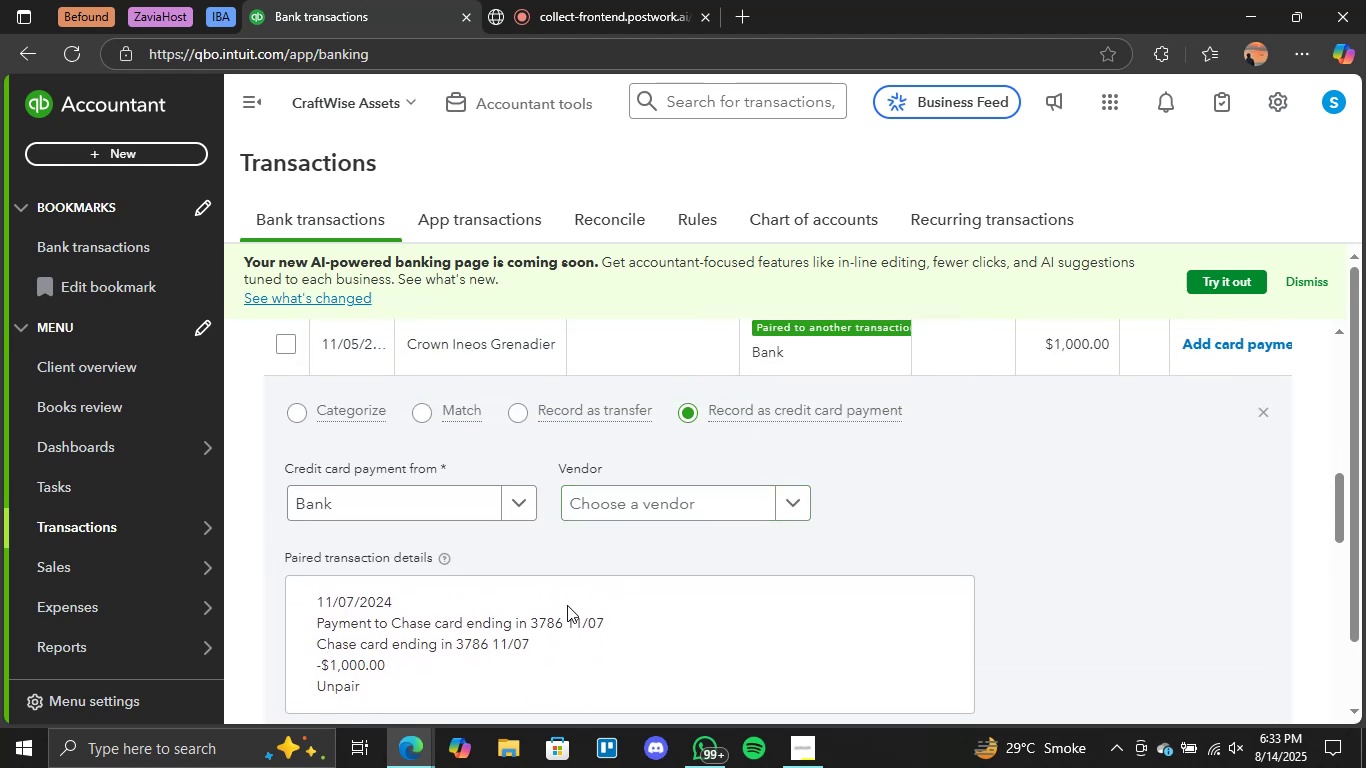 
scroll: coordinate [532, 609], scroll_direction: down, amount: 2.0
 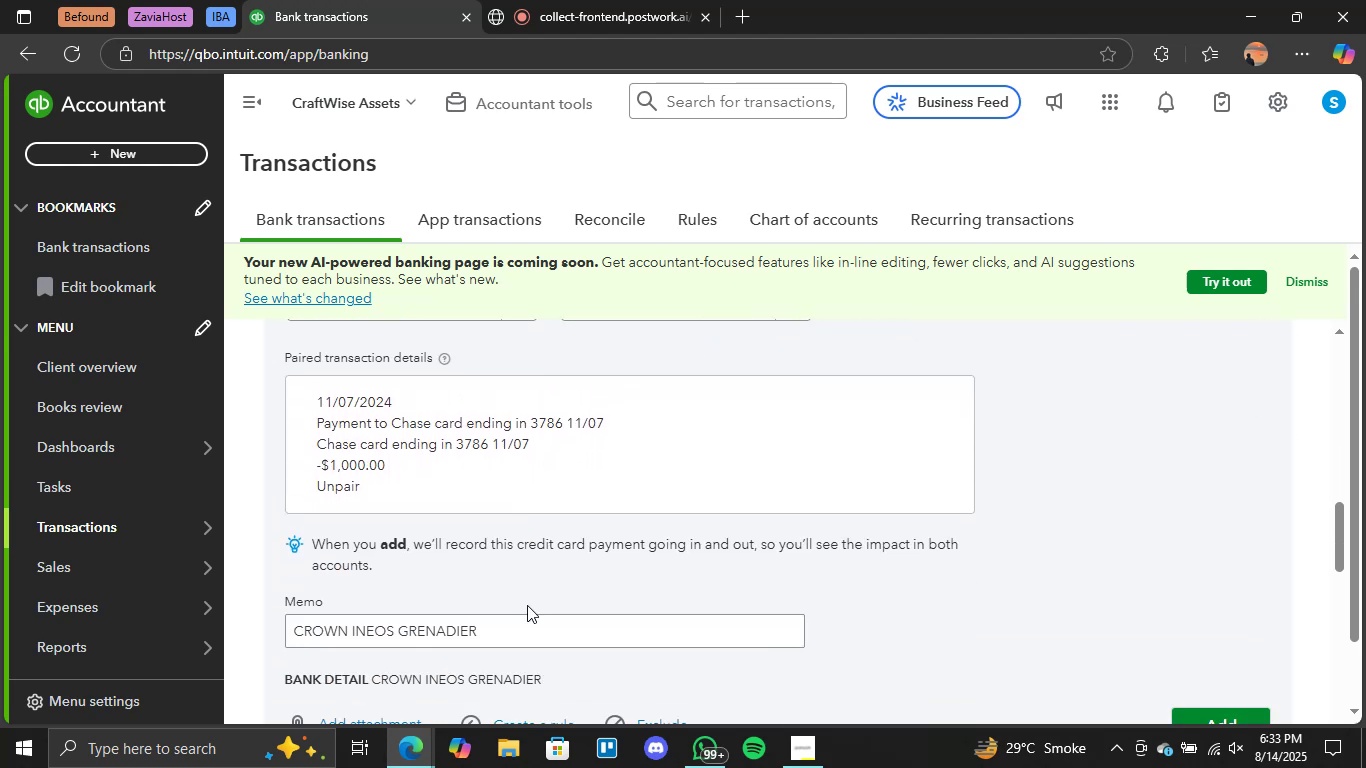 
scroll: coordinate [706, 550], scroll_direction: none, amount: 0.0
 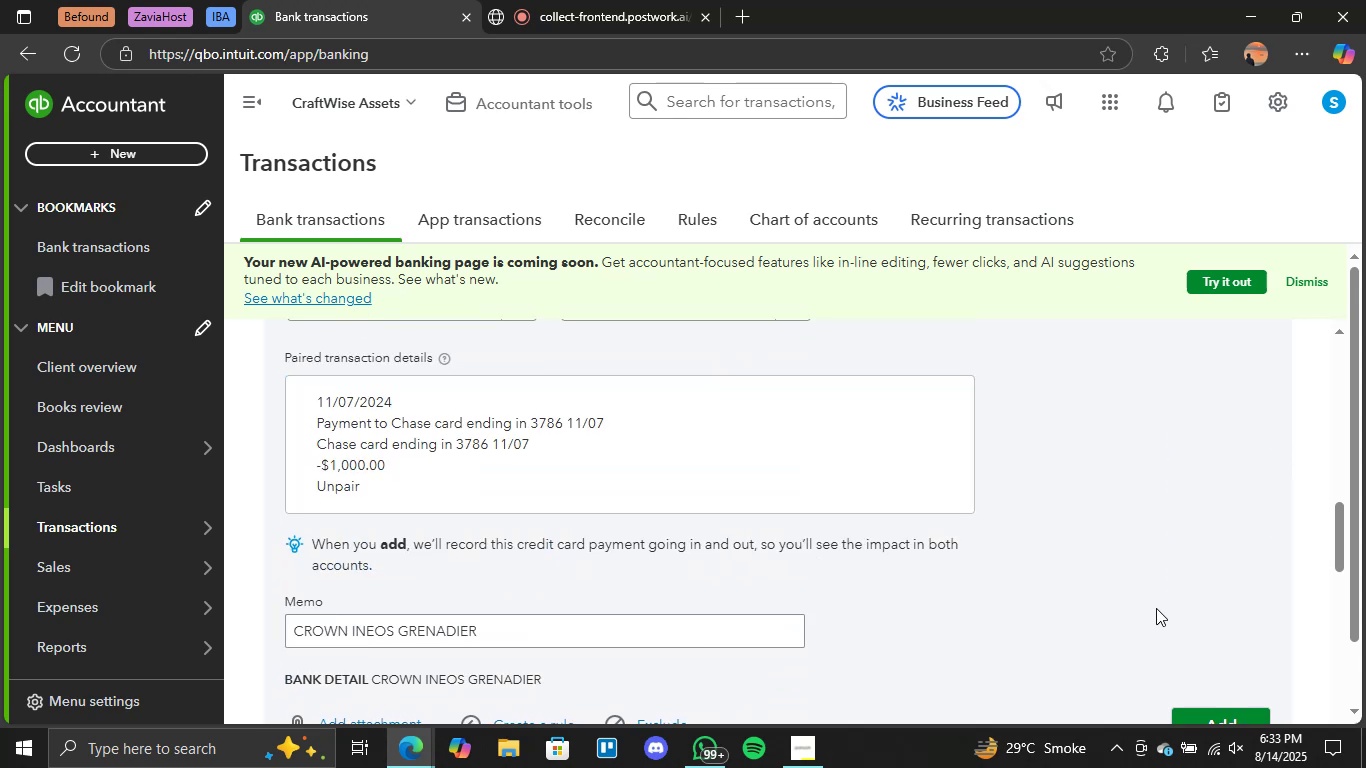 
scroll: coordinate [1155, 608], scroll_direction: down, amount: 5.0
 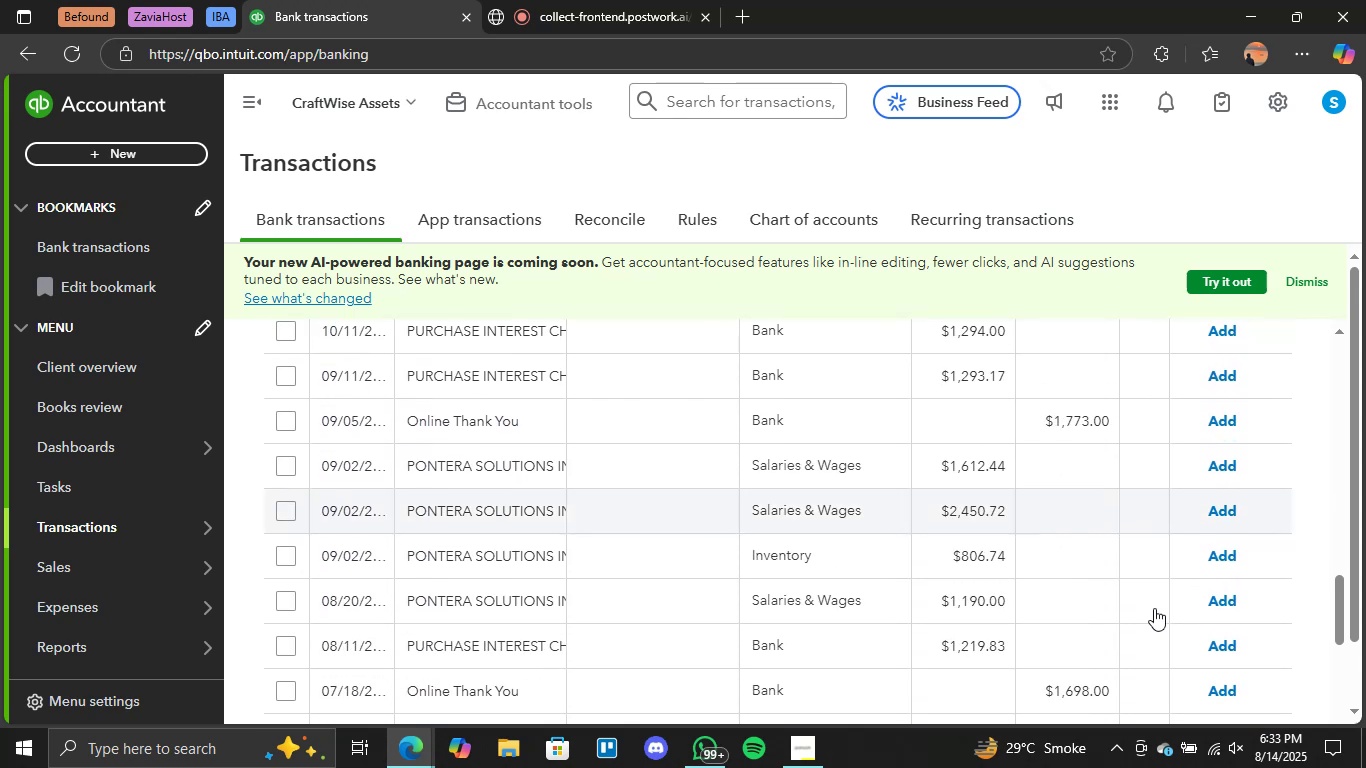 
scroll: coordinate [1151, 607], scroll_direction: up, amount: 2.0
 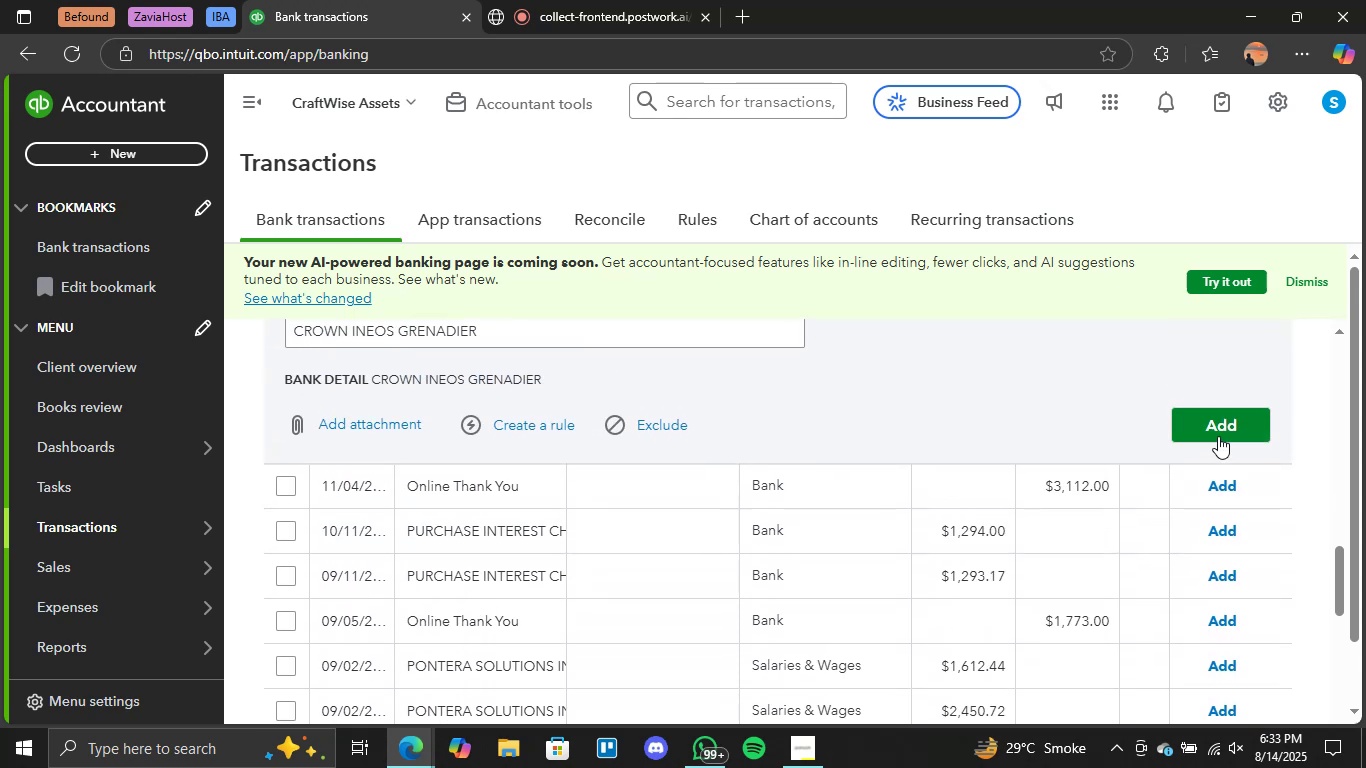 
left_click([1224, 415])
 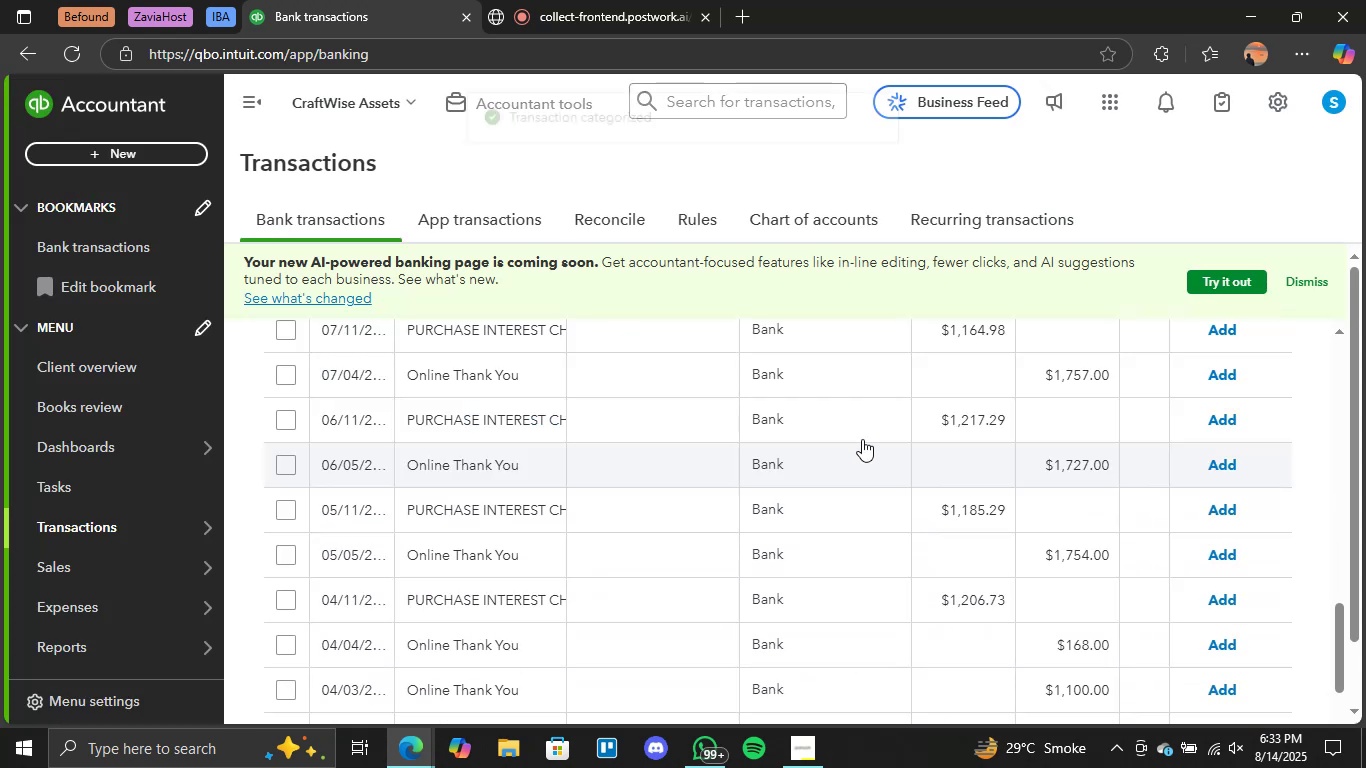 
scroll: coordinate [844, 448], scroll_direction: down, amount: 6.0
 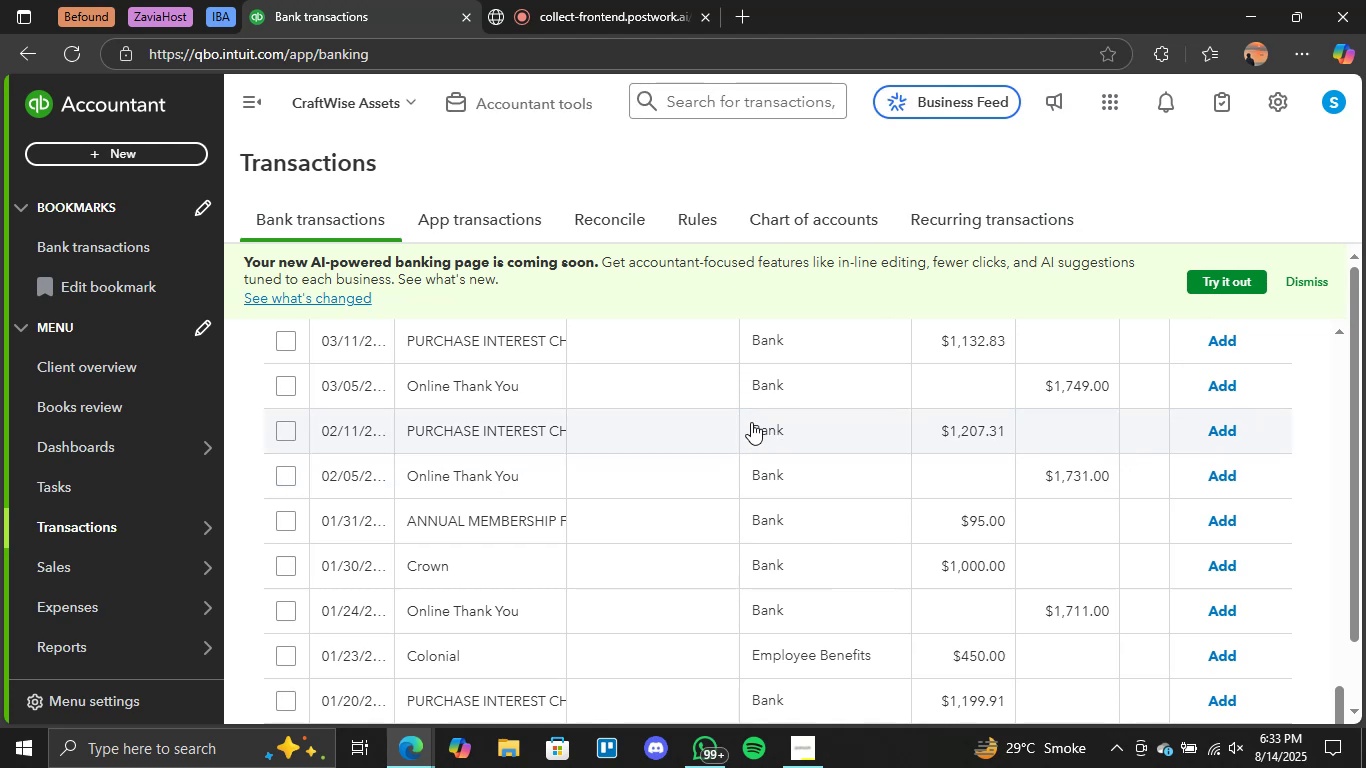 
wait(6.9)
 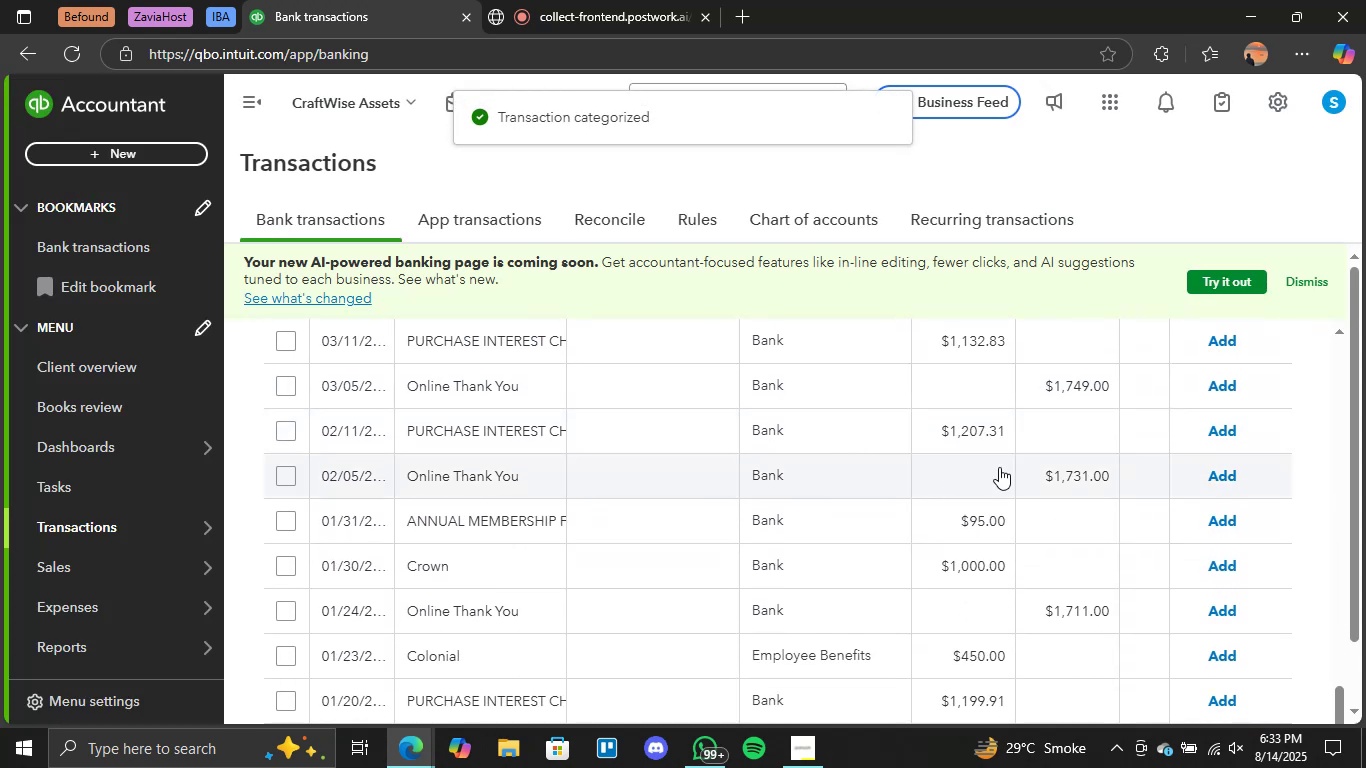 
scroll: coordinate [948, 507], scroll_direction: up, amount: 12.0
 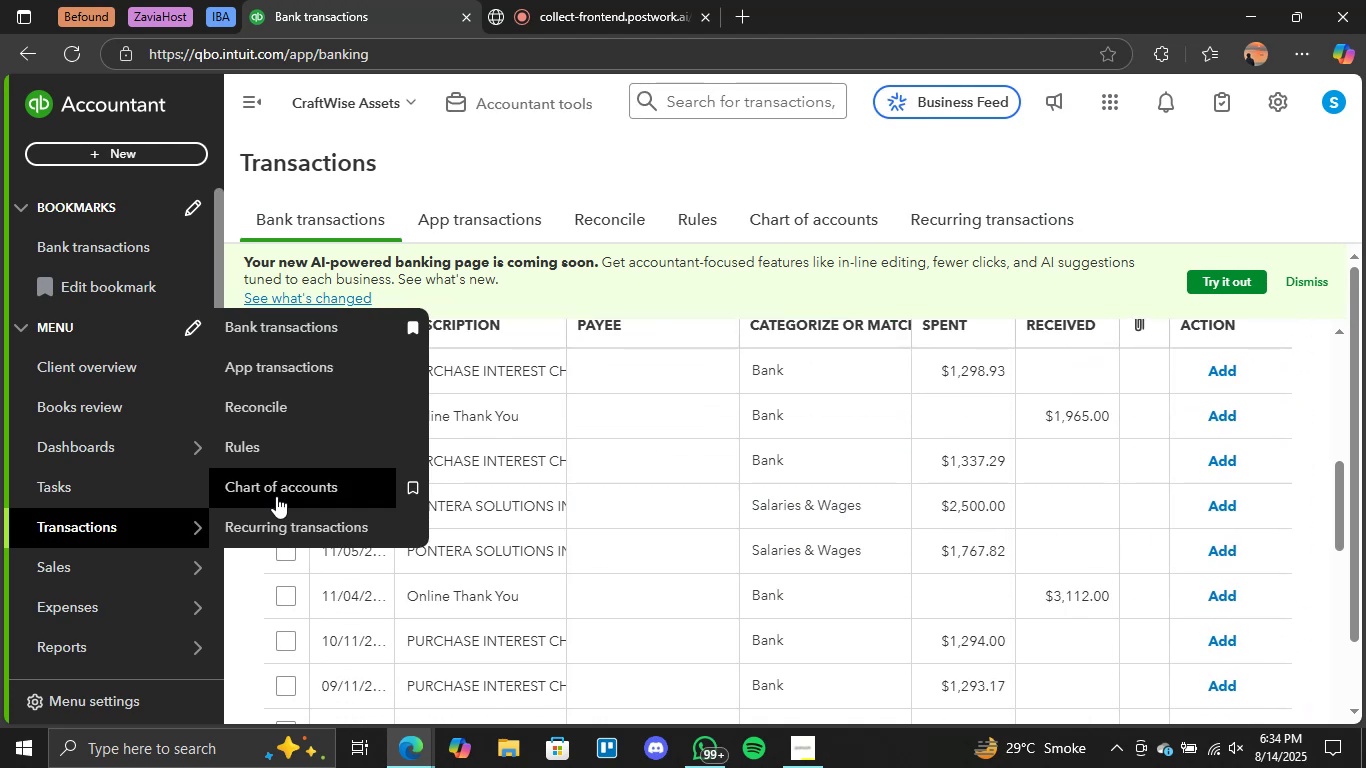 
left_click([288, 507])
 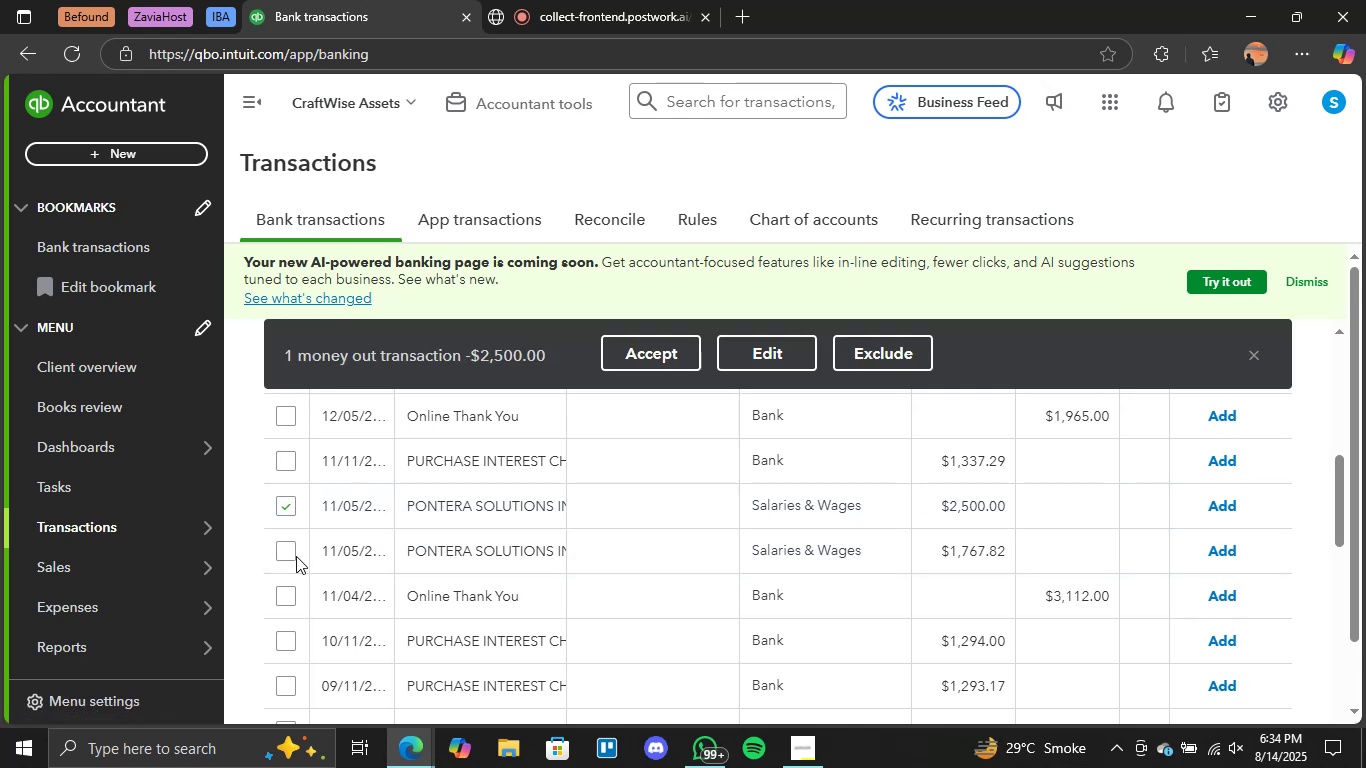 
left_click([279, 557])
 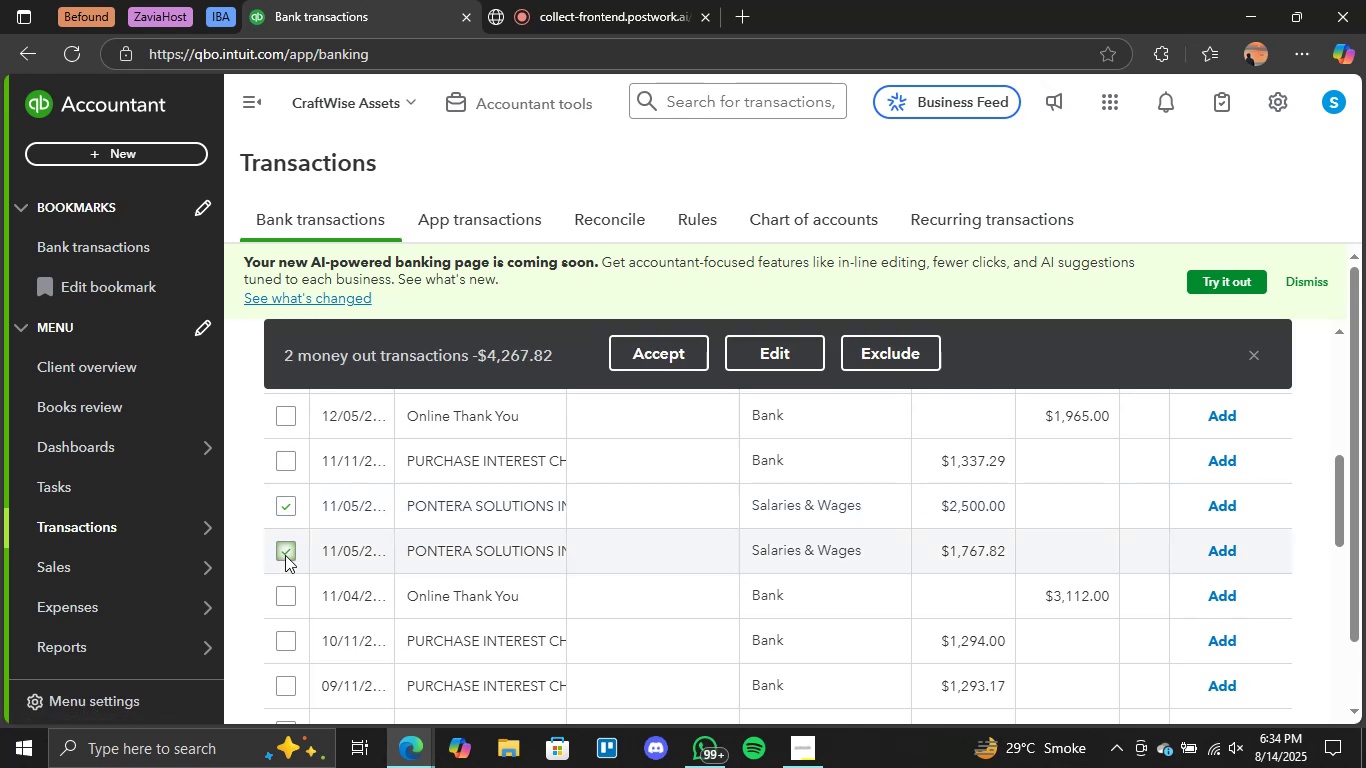 
scroll: coordinate [468, 542], scroll_direction: down, amount: 4.0
 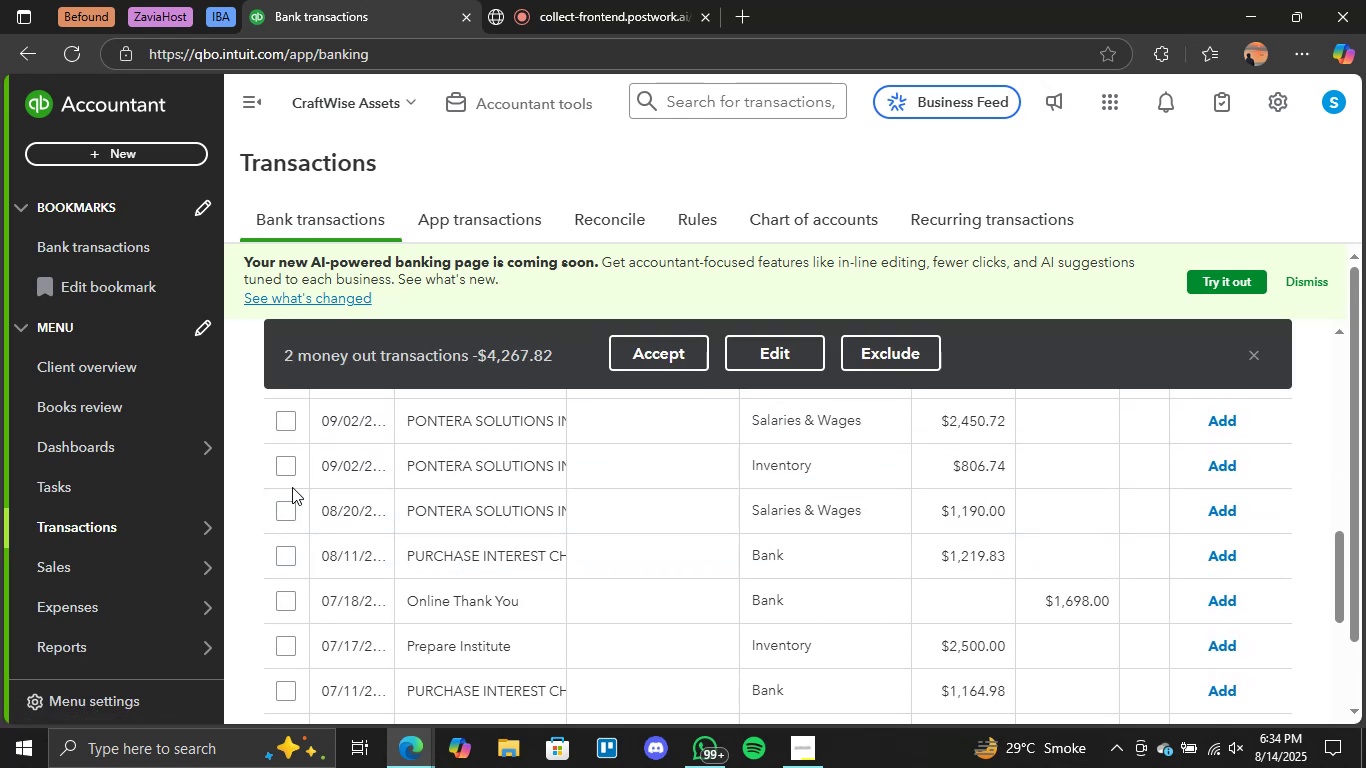 
left_click([284, 507])
 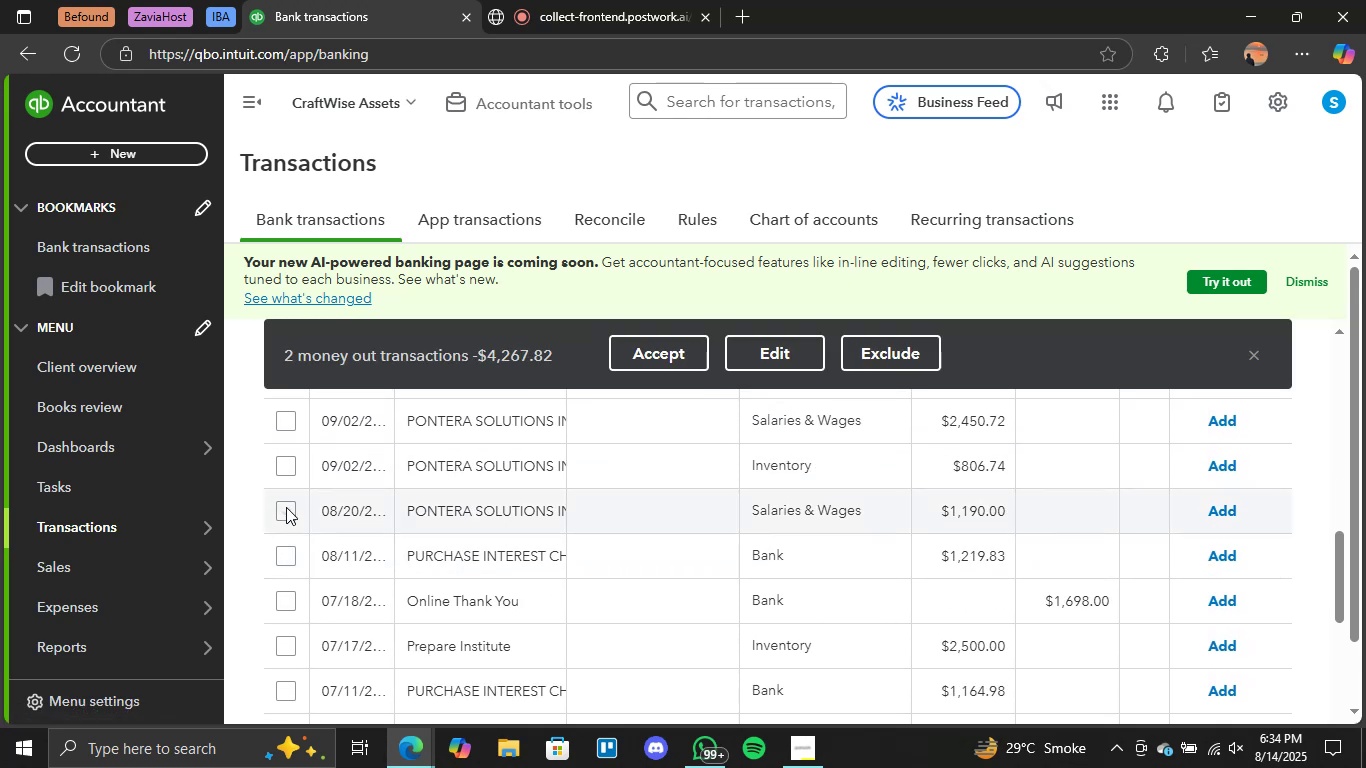 
scroll: coordinate [288, 507], scroll_direction: up, amount: 1.0
 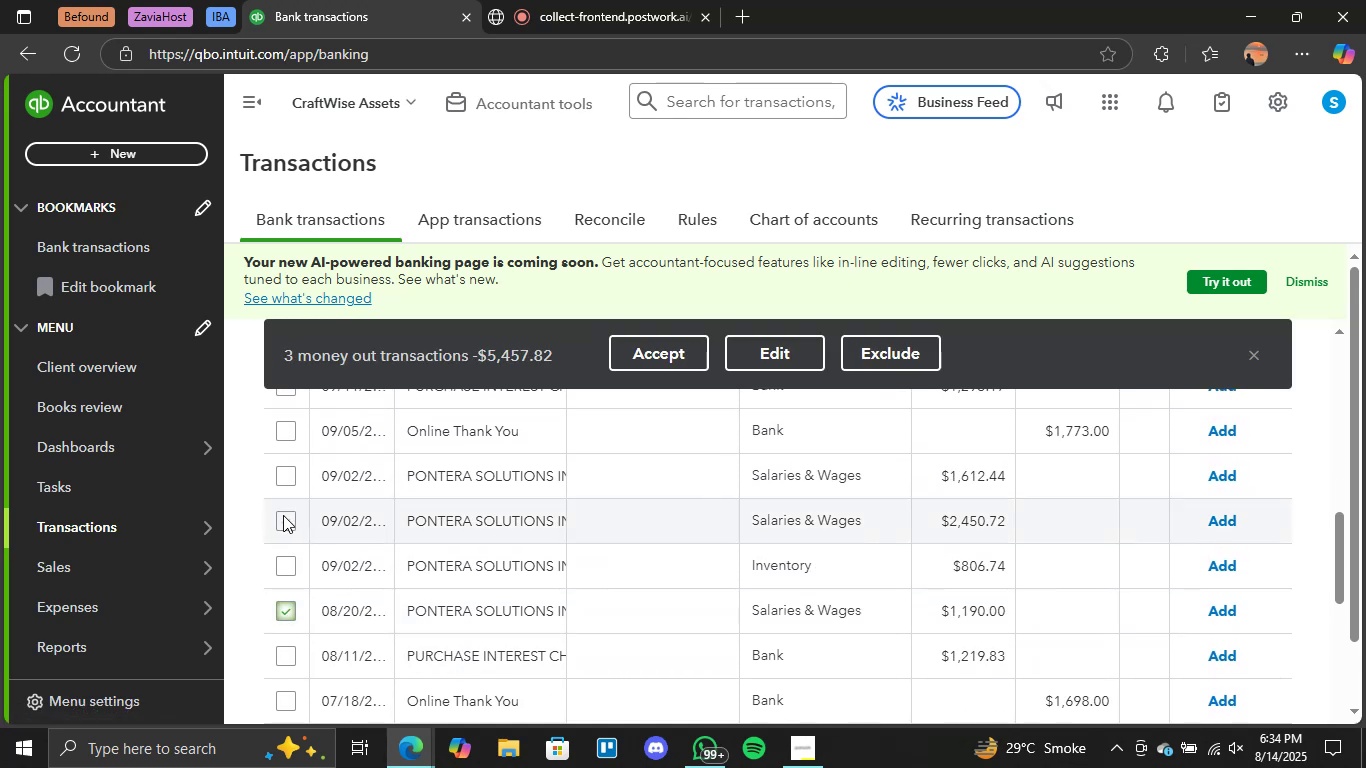 
double_click([290, 475])
 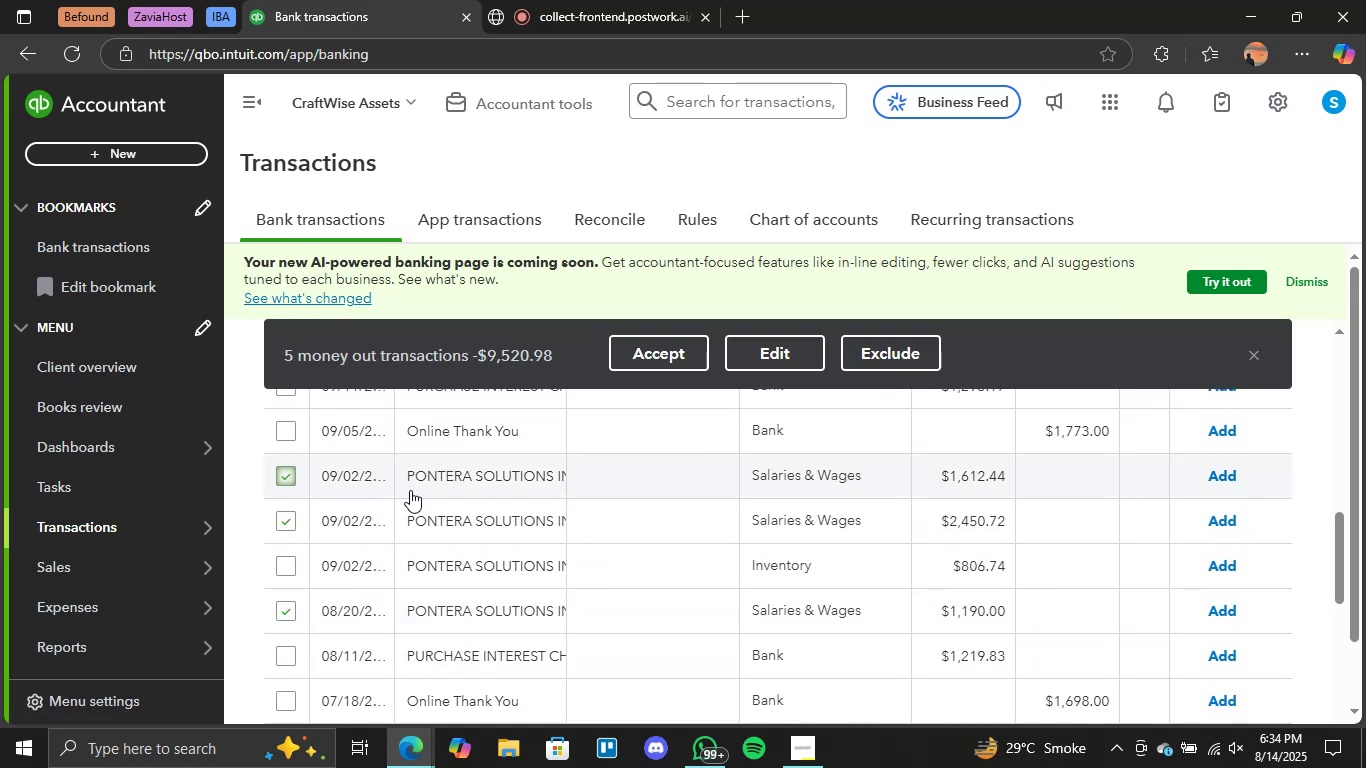 
scroll: coordinate [550, 505], scroll_direction: down, amount: 14.0
 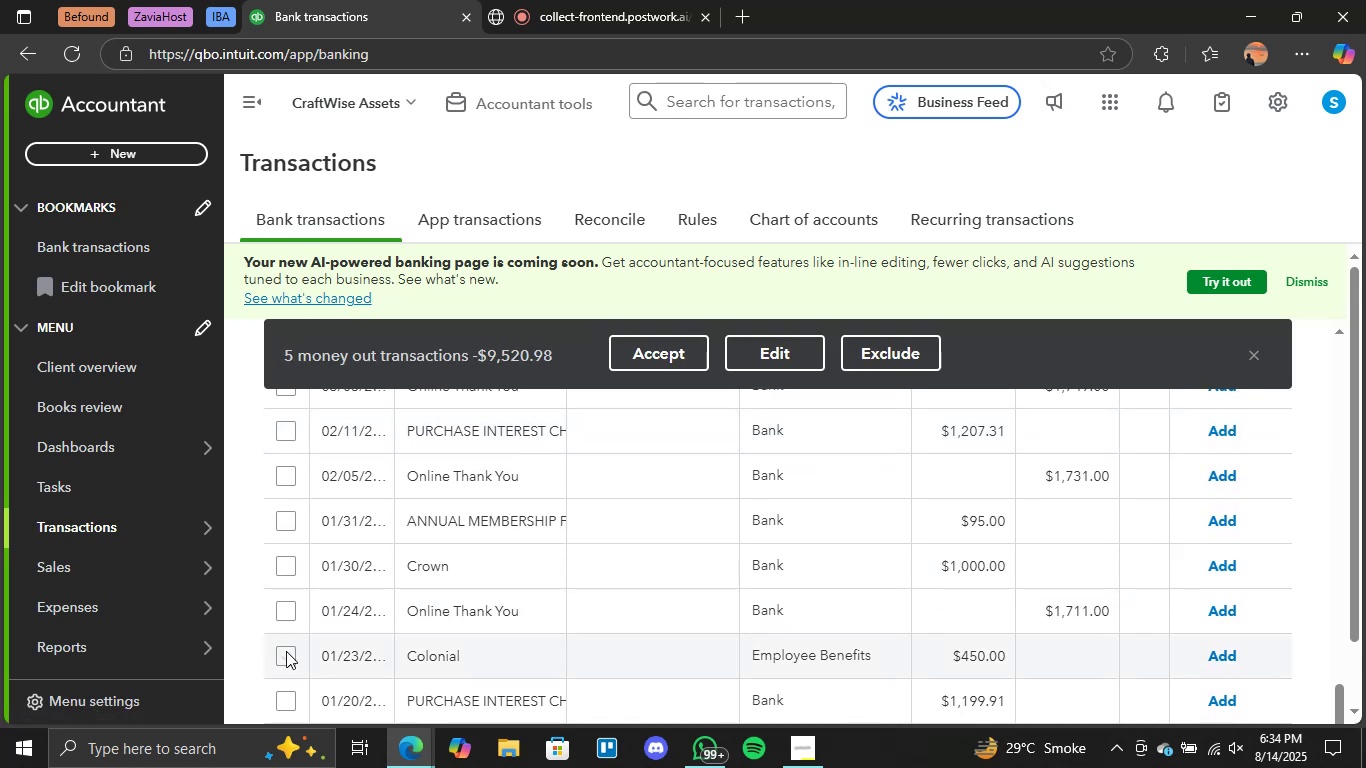 
left_click([288, 656])
 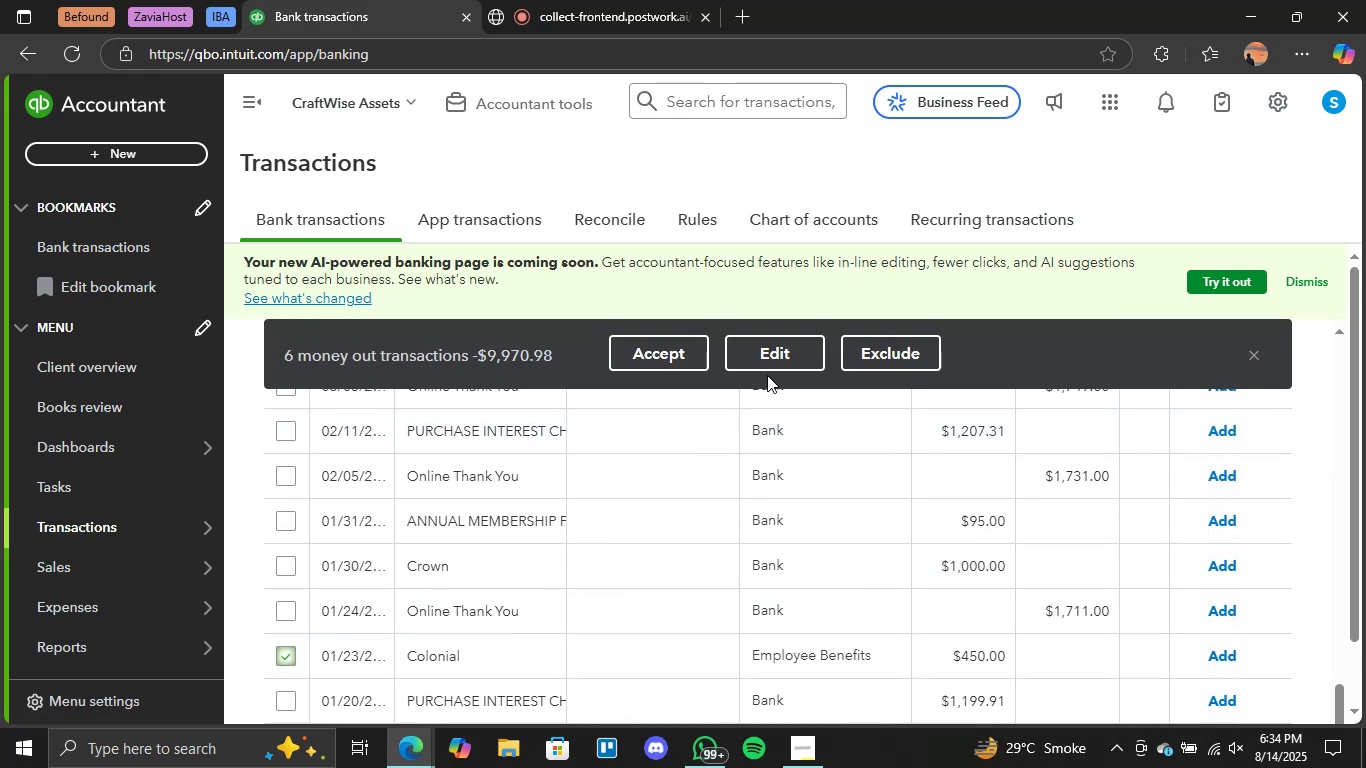 
left_click([687, 364])
 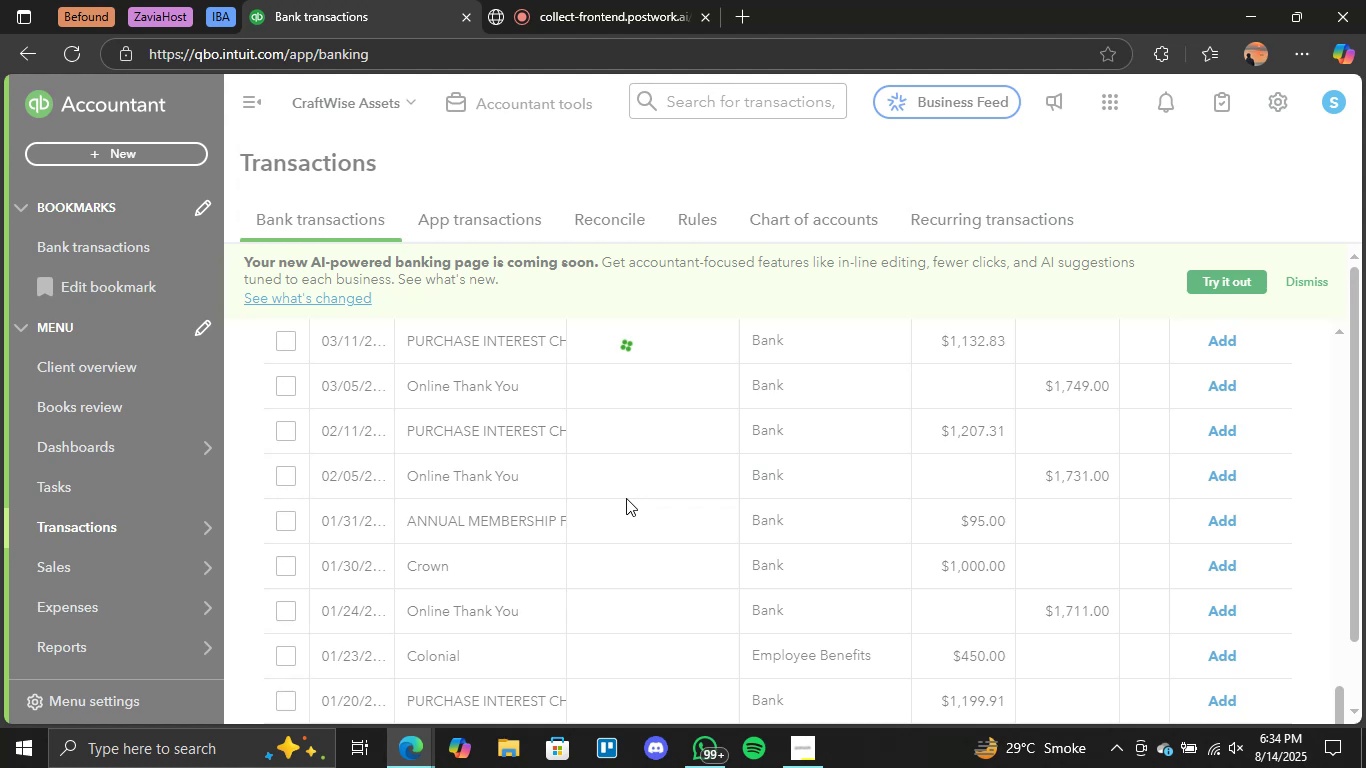 
scroll: coordinate [626, 498], scroll_direction: up, amount: 15.0
 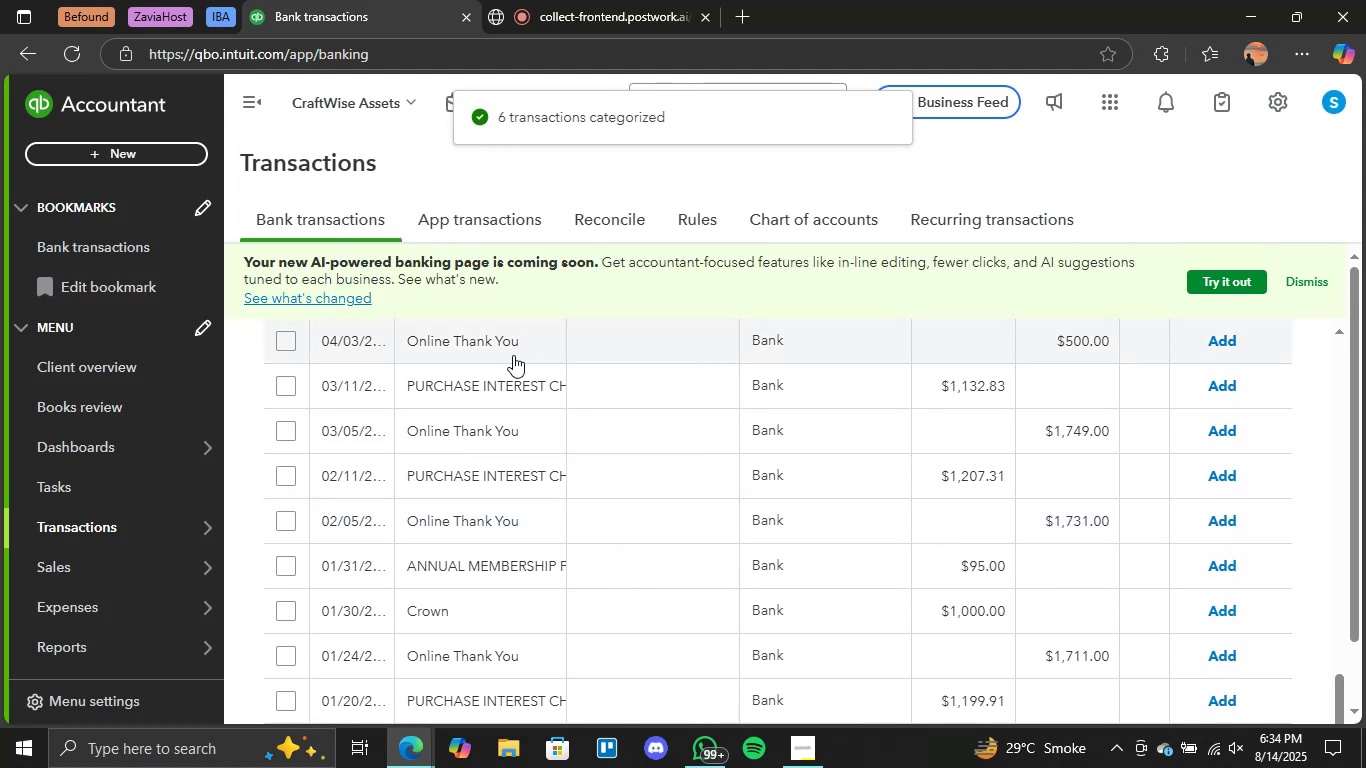 
left_click([446, 343])
 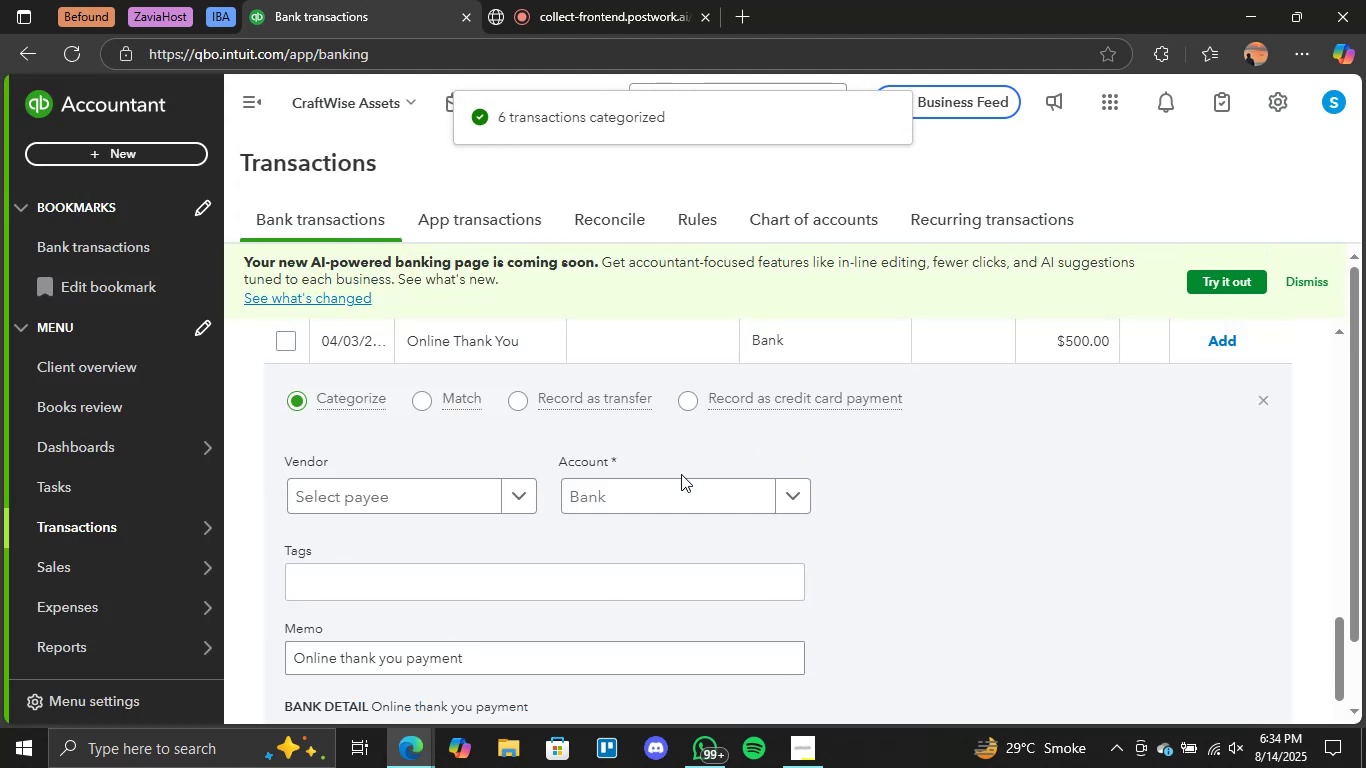 
scroll: coordinate [608, 498], scroll_direction: down, amount: 2.0
 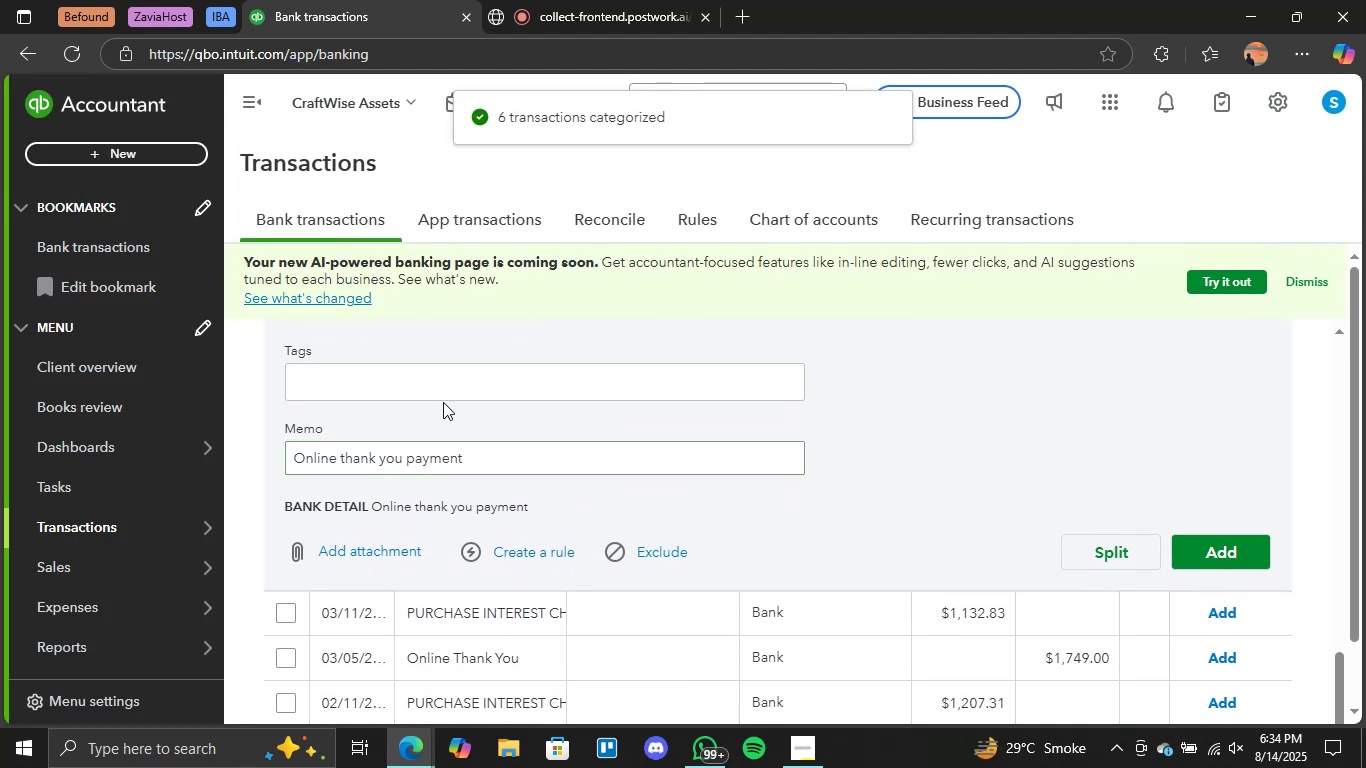 
left_click([461, 393])
 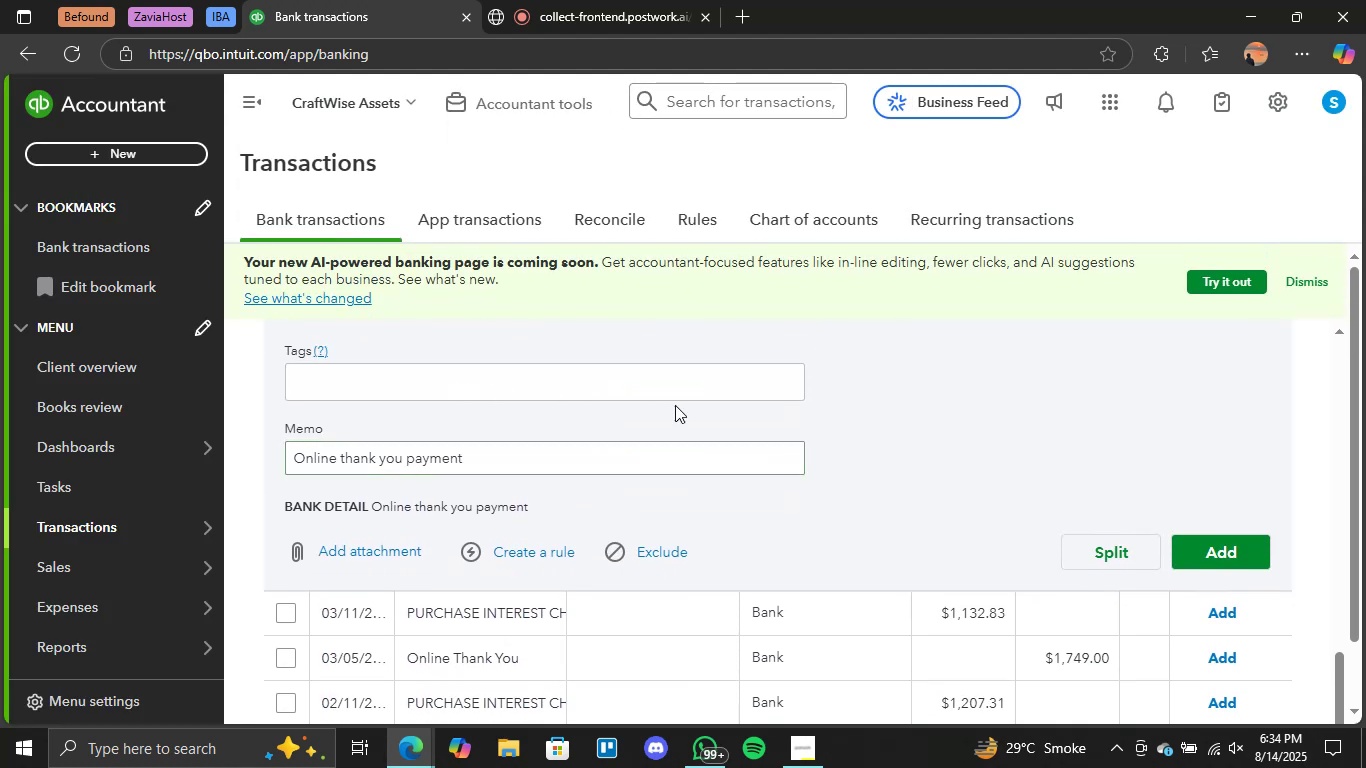 
scroll: coordinate [851, 460], scroll_direction: up, amount: 1.0
 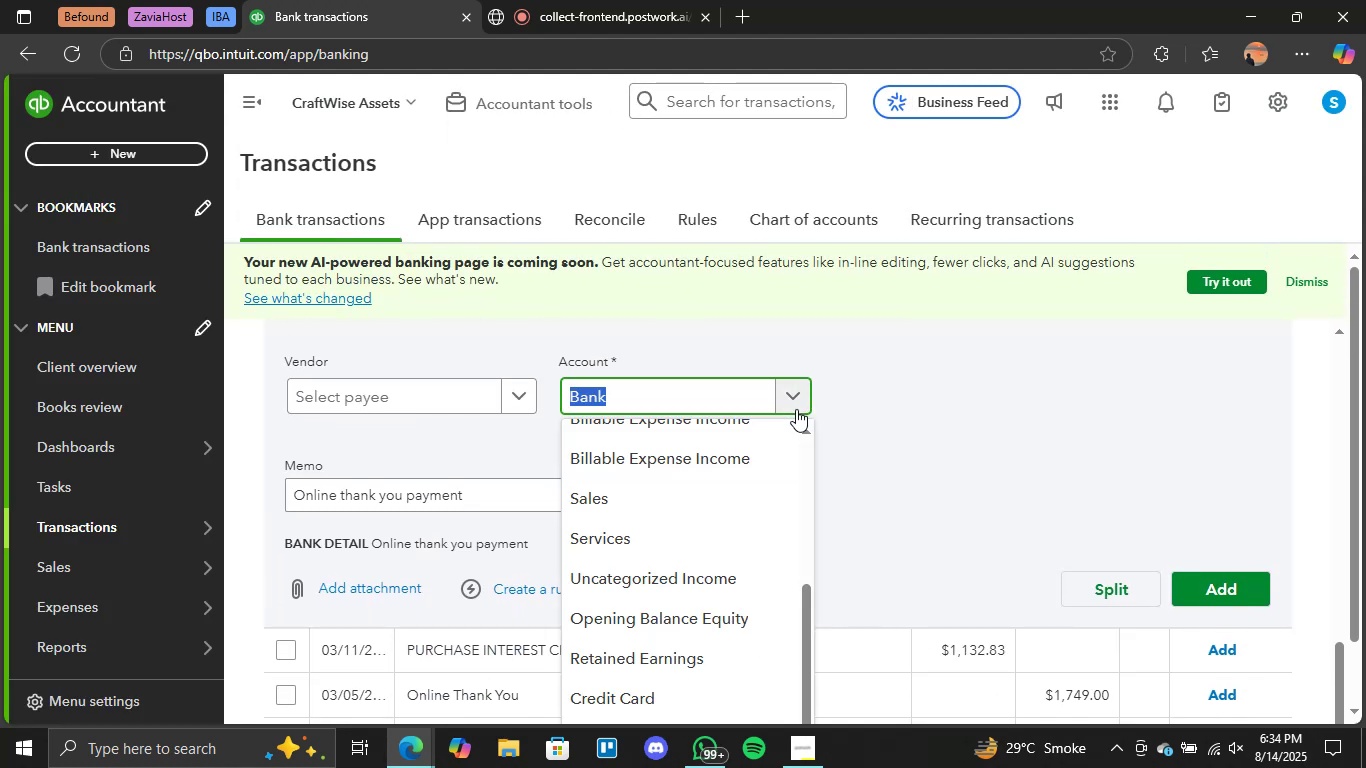 
scroll: coordinate [858, 461], scroll_direction: down, amount: 1.0
 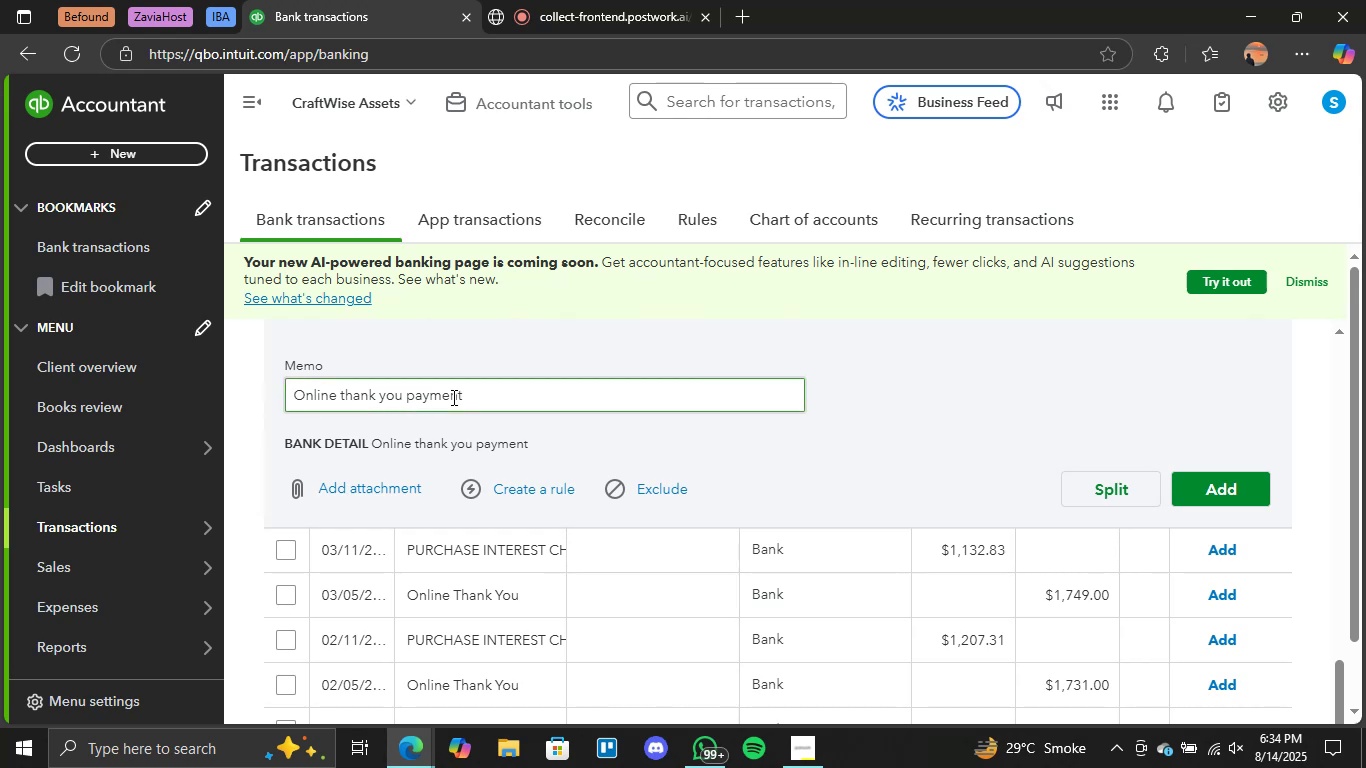 
scroll: coordinate [1186, 495], scroll_direction: up, amount: 4.0
 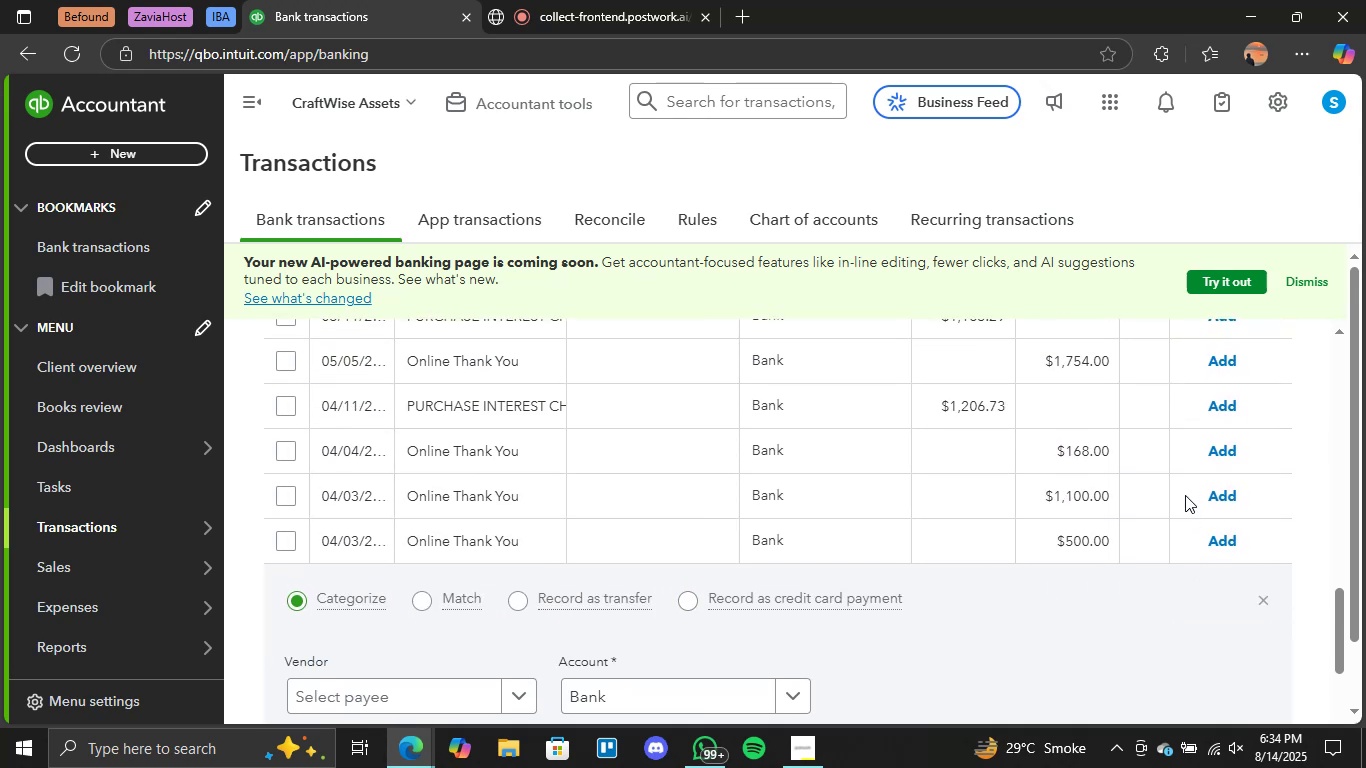 
scroll: coordinate [1180, 496], scroll_direction: down, amount: 2.0
 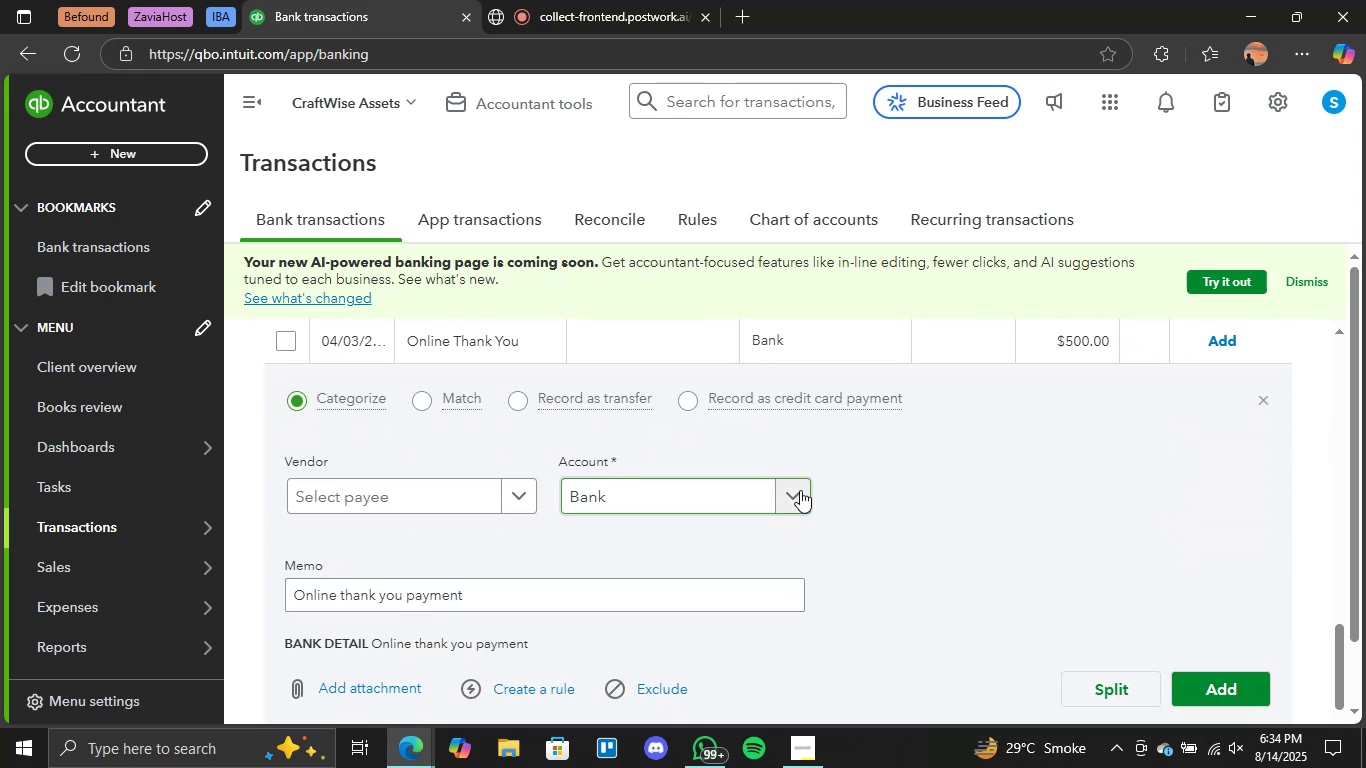 
left_click([800, 490])
 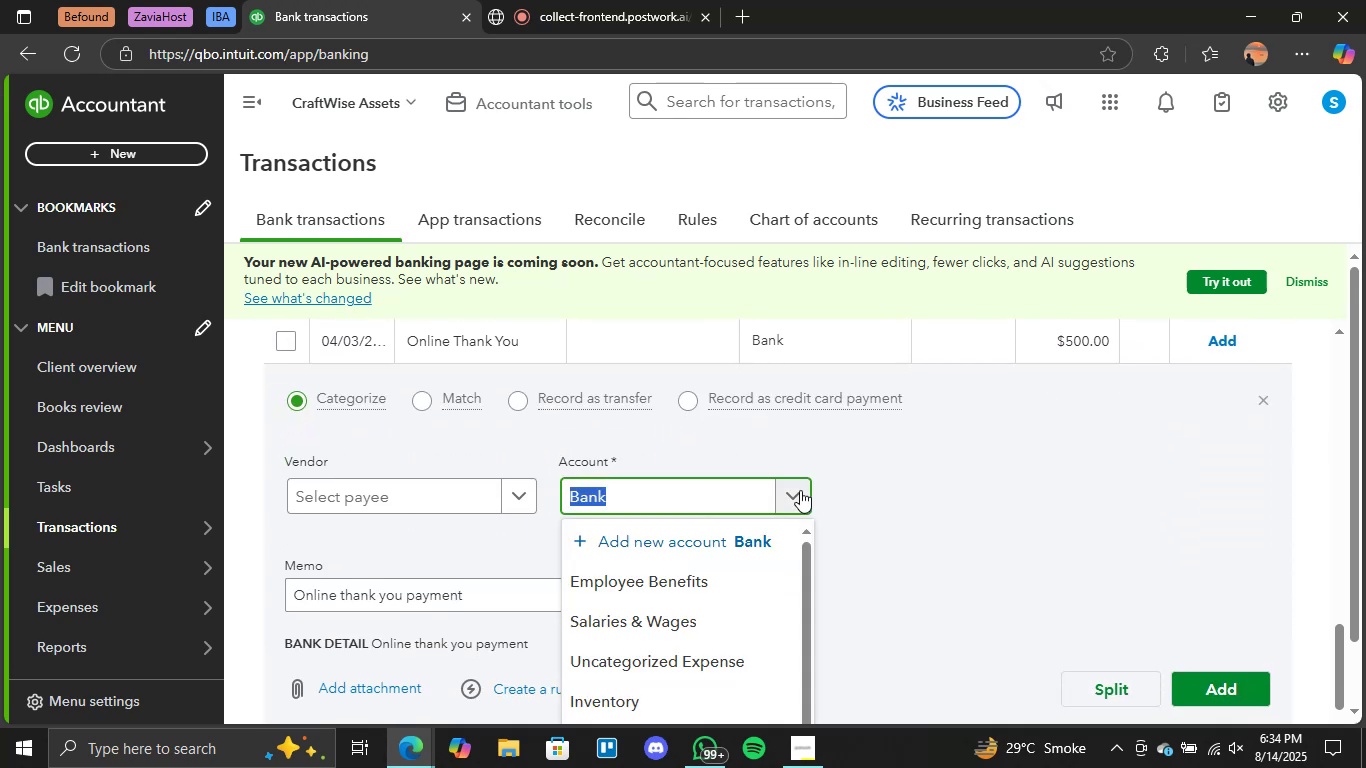 
double_click([800, 490])
 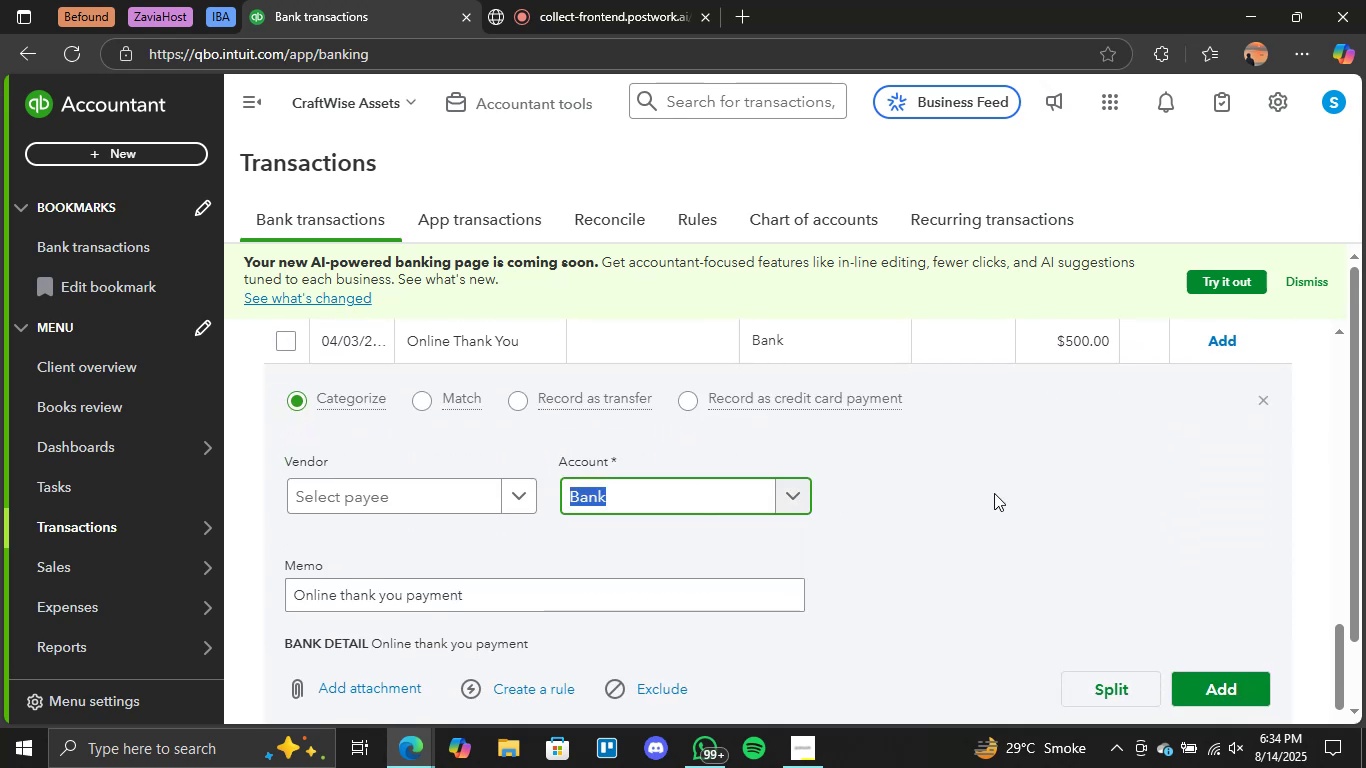 
triple_click([1015, 492])
 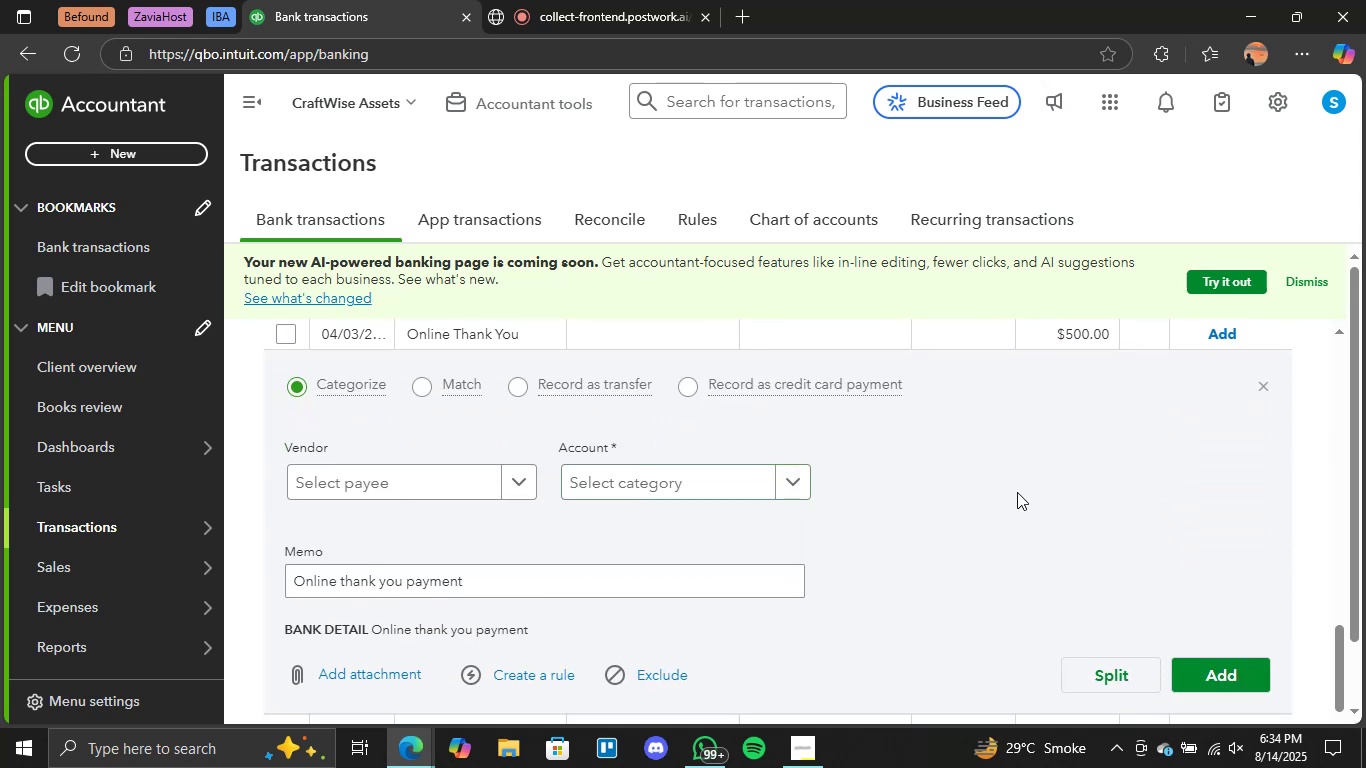 
scroll: coordinate [1021, 496], scroll_direction: up, amount: 6.0
 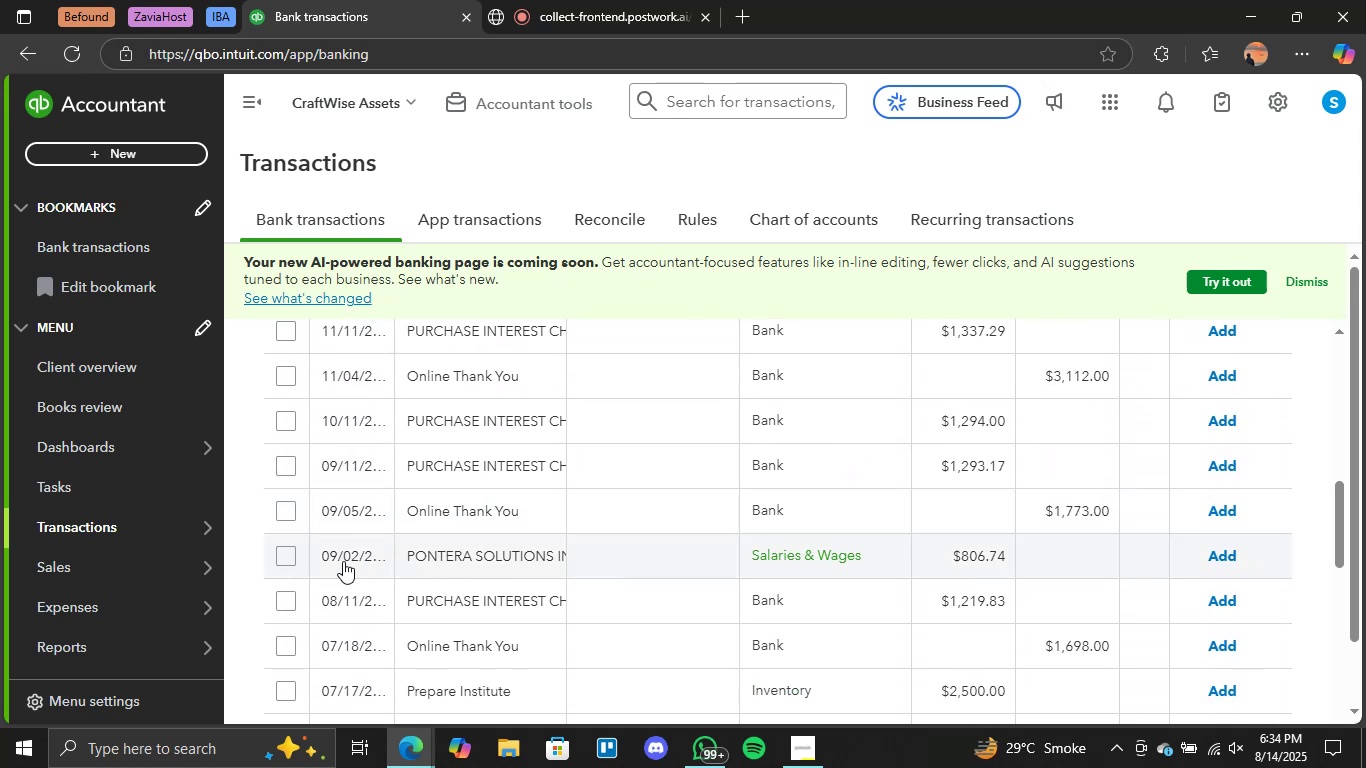 
left_click([278, 562])
 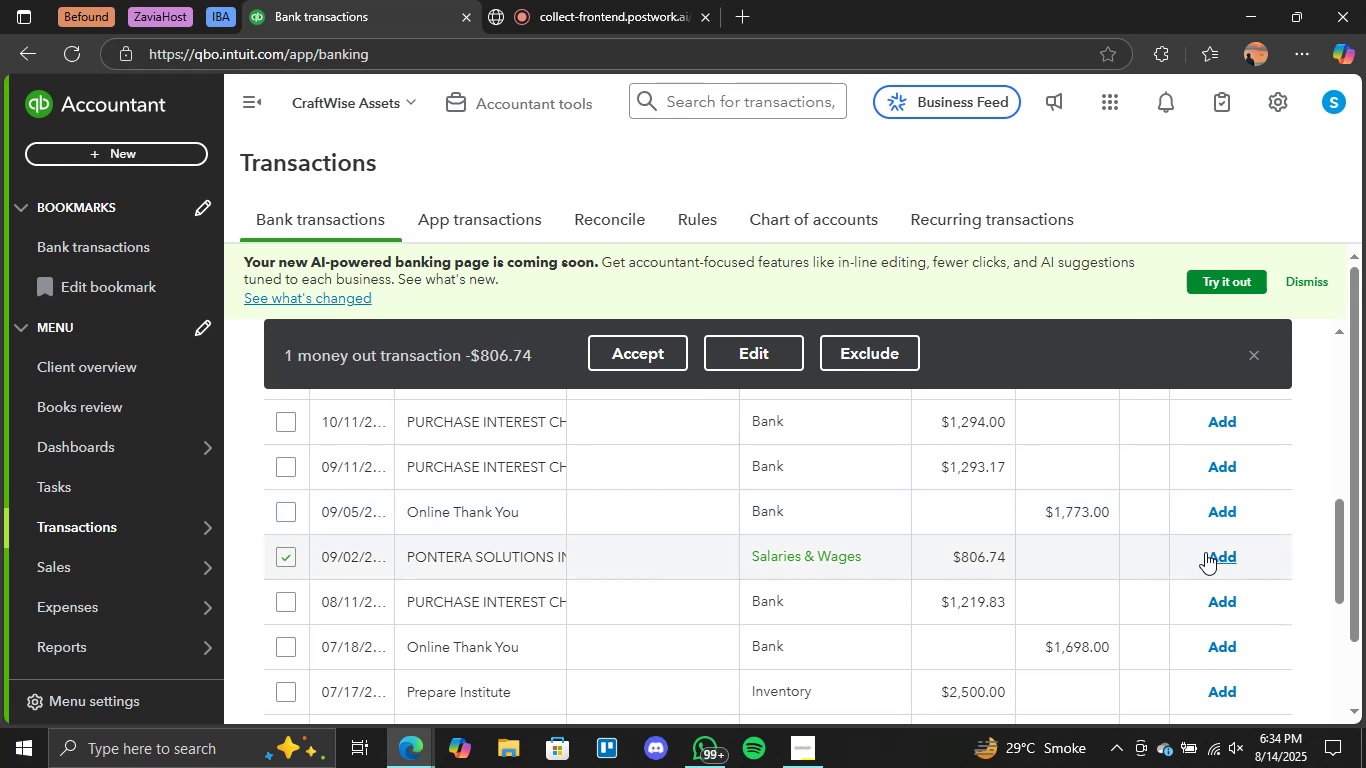 
left_click([1225, 557])
 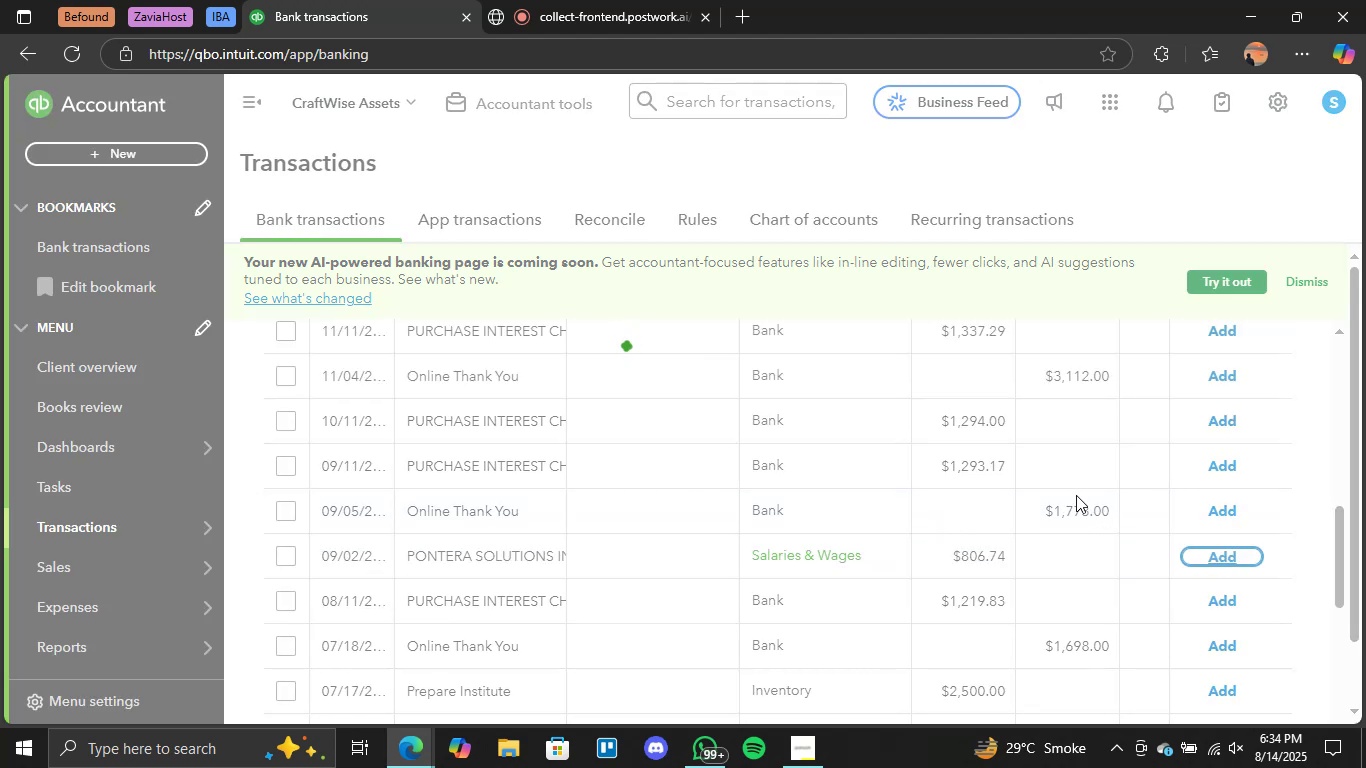 
scroll: coordinate [1063, 495], scroll_direction: up, amount: 4.0
 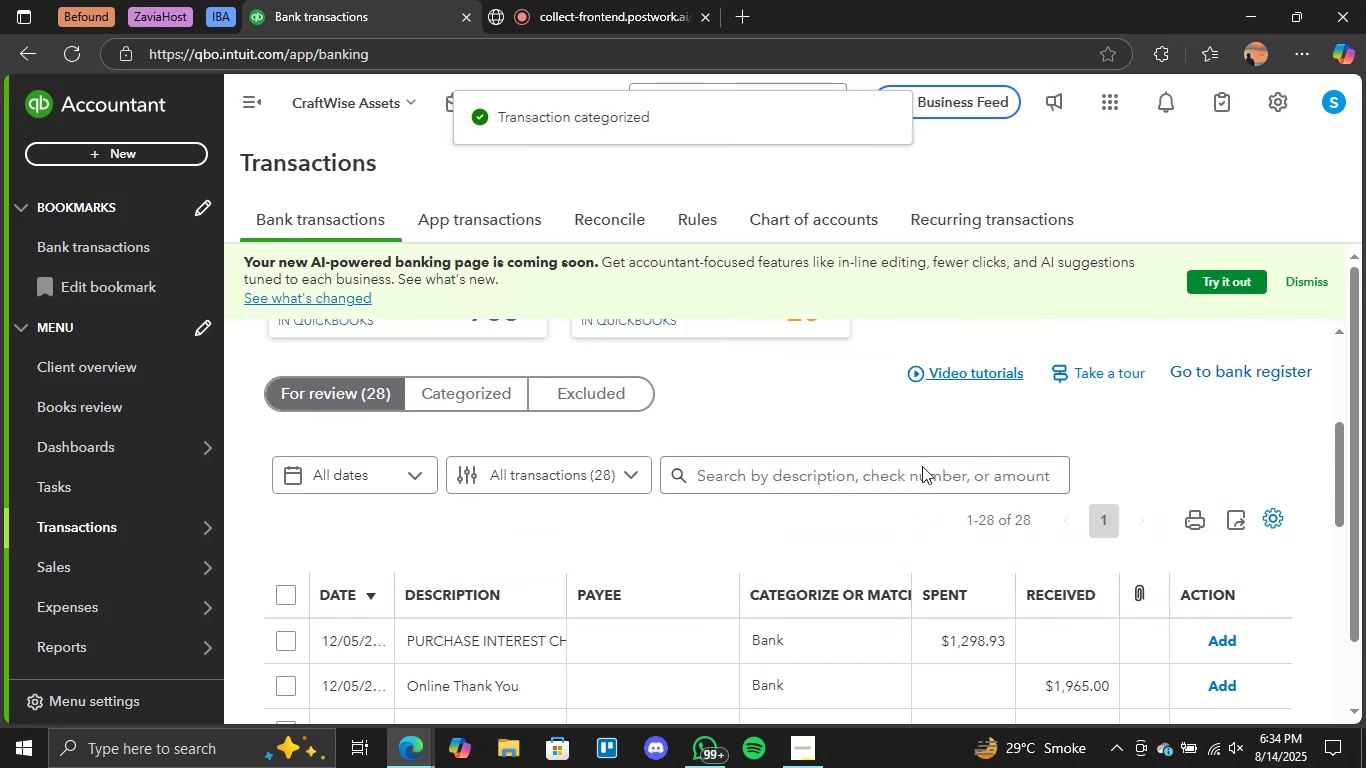 
left_click([860, 472])
 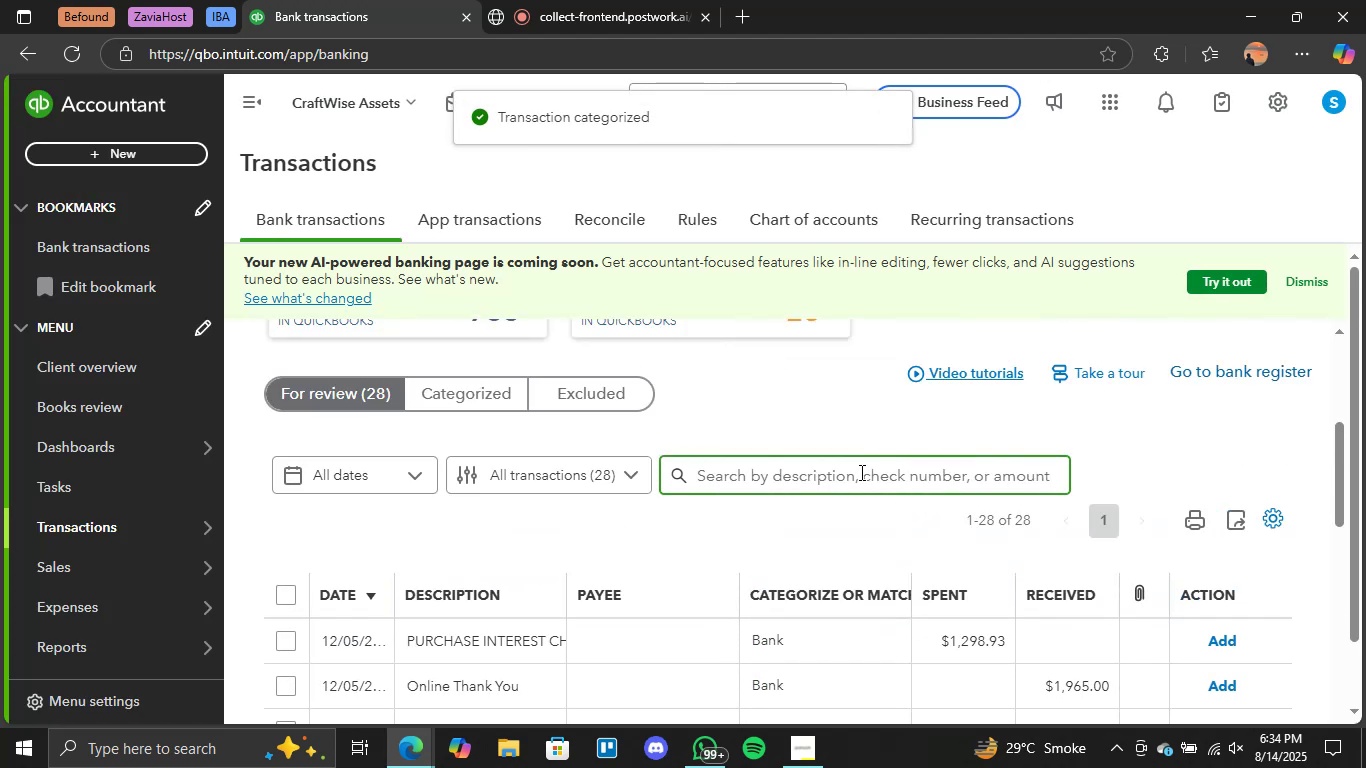 
type(tha)
key(Backspace)
key(Backspace)
type(thank you)
 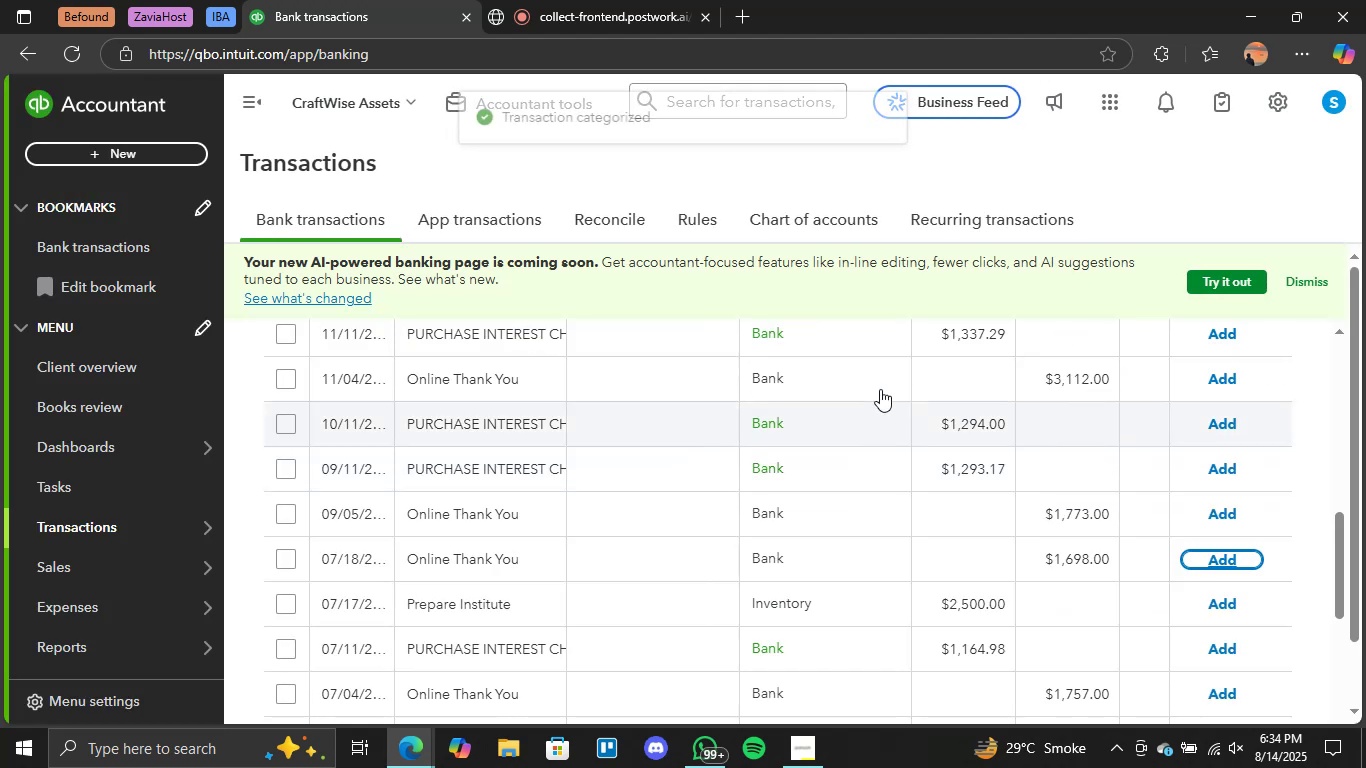 
scroll: coordinate [894, 427], scroll_direction: up, amount: 5.0
 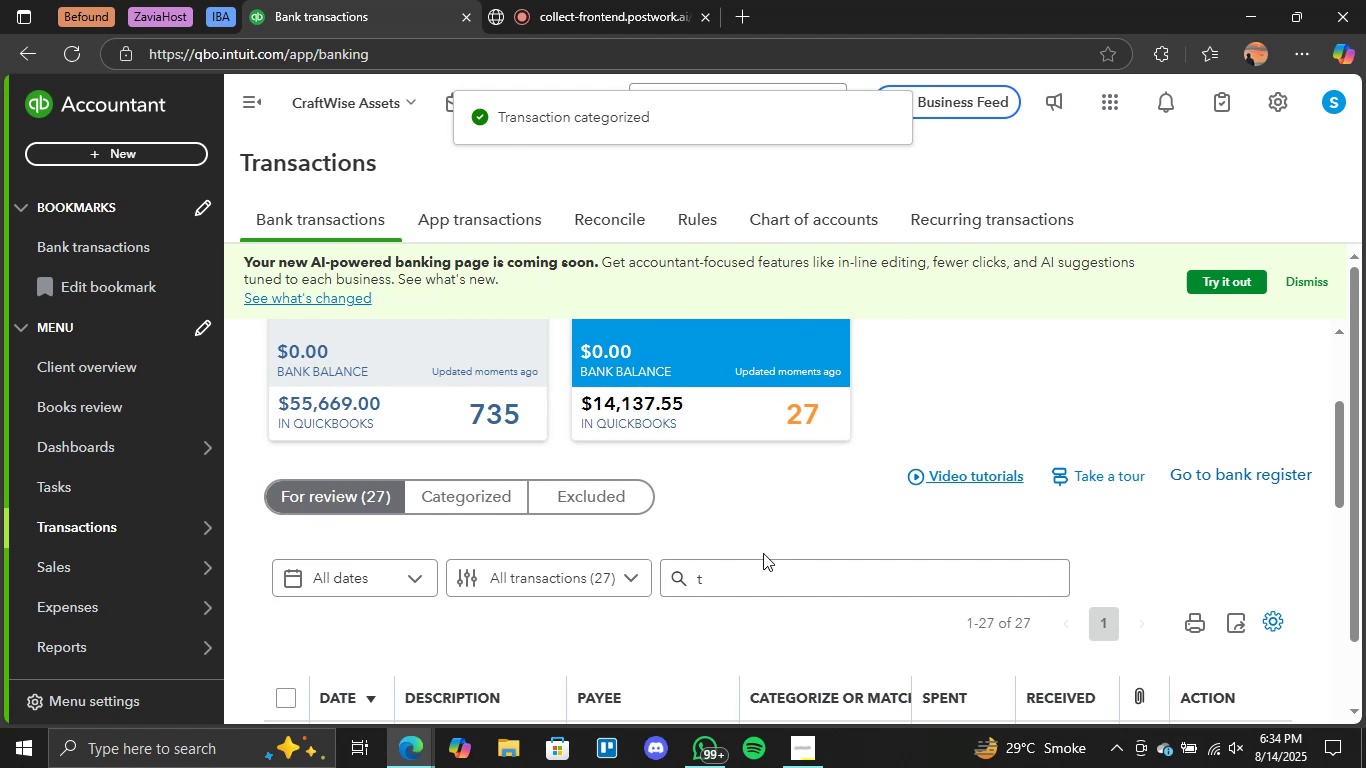 
left_click([759, 567])
 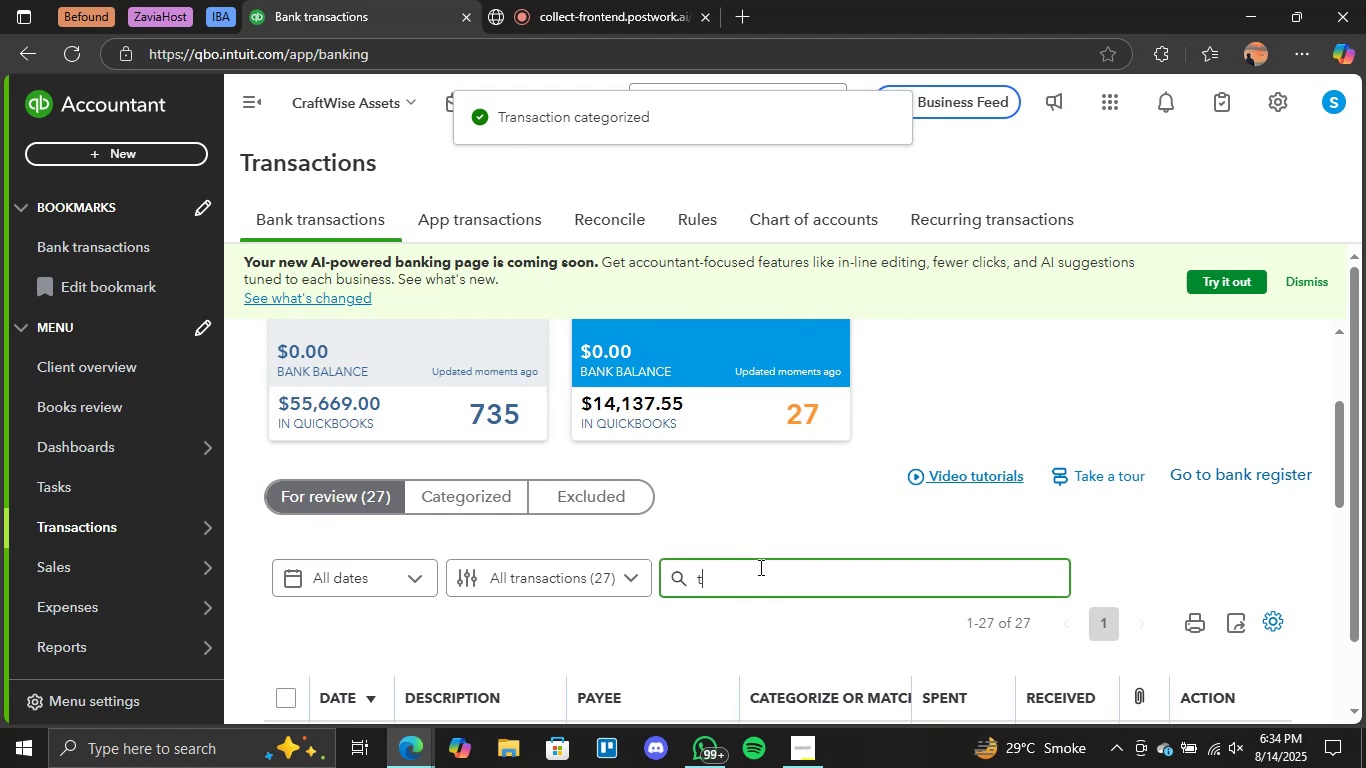 
type(hank you)
 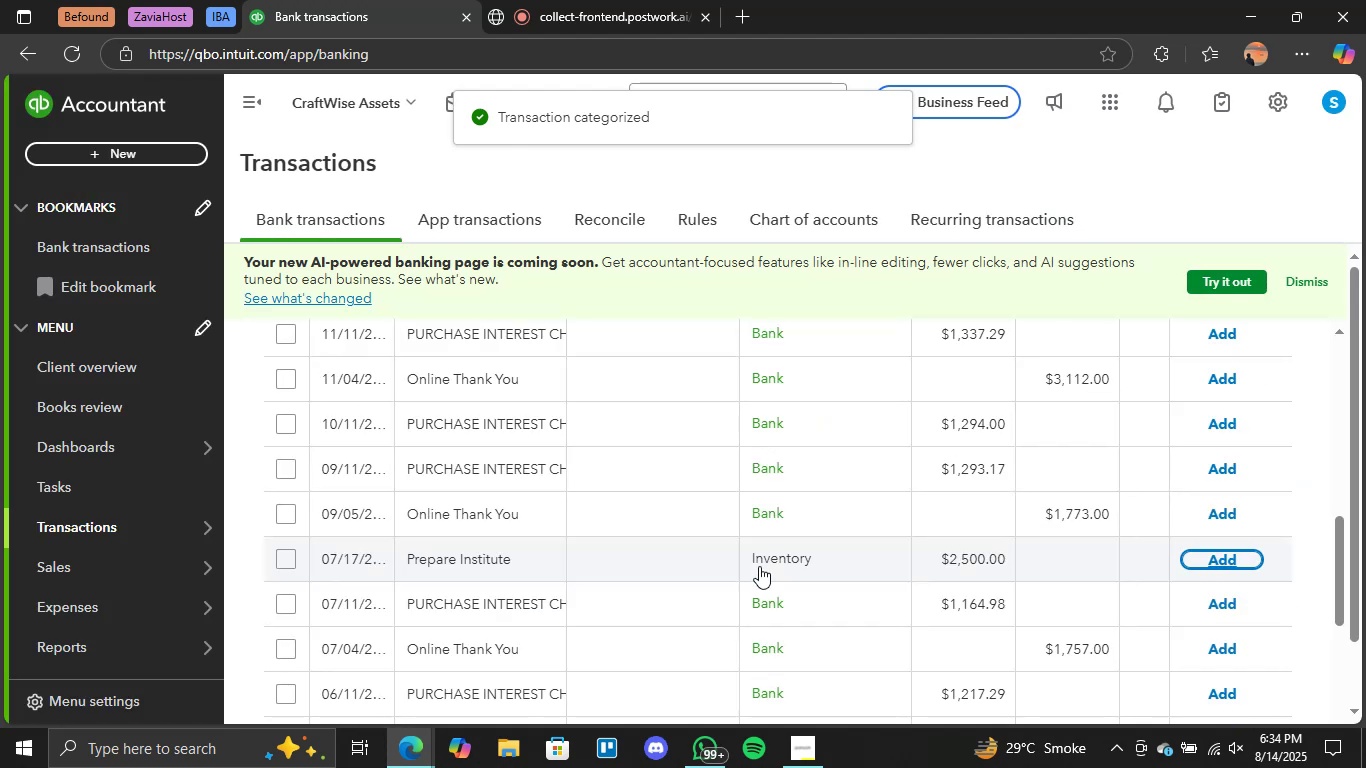 
scroll: coordinate [764, 563], scroll_direction: up, amount: 4.0
 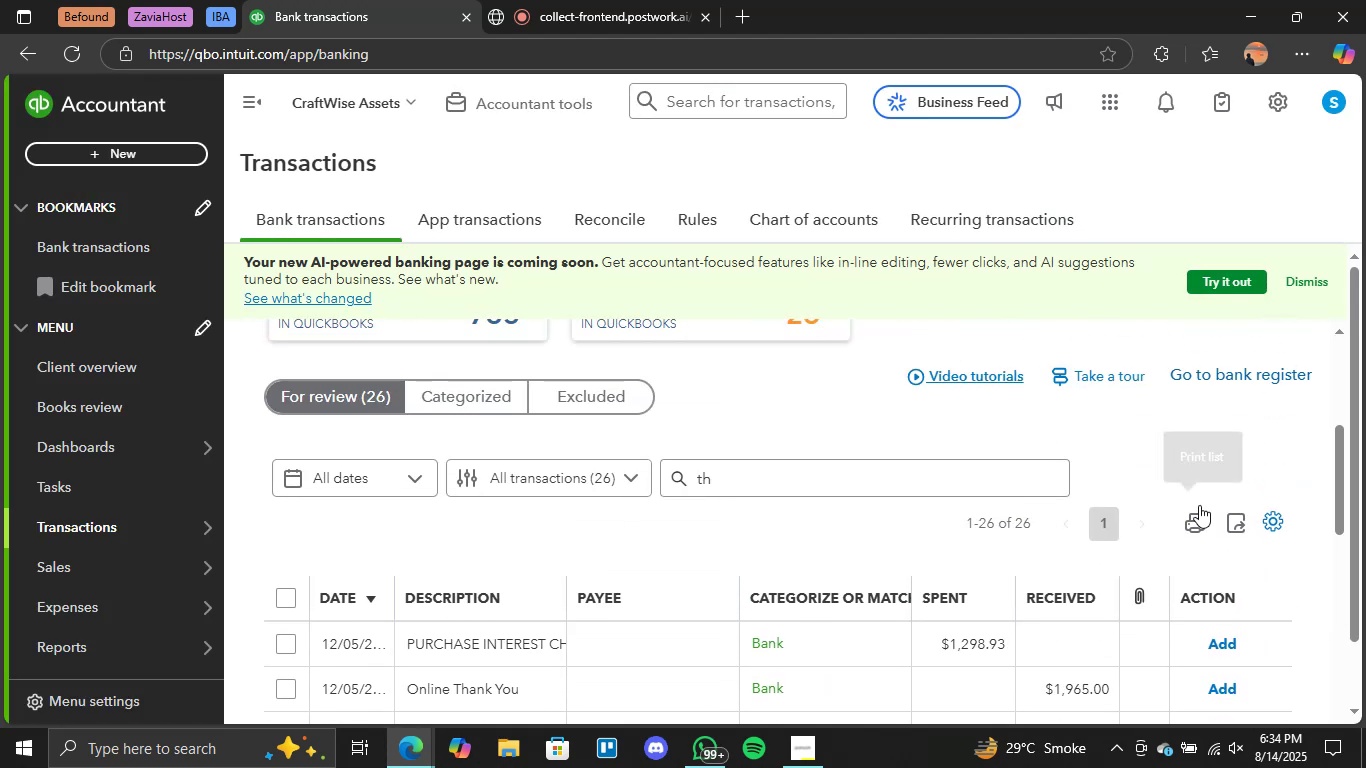 
left_click([1198, 439])
 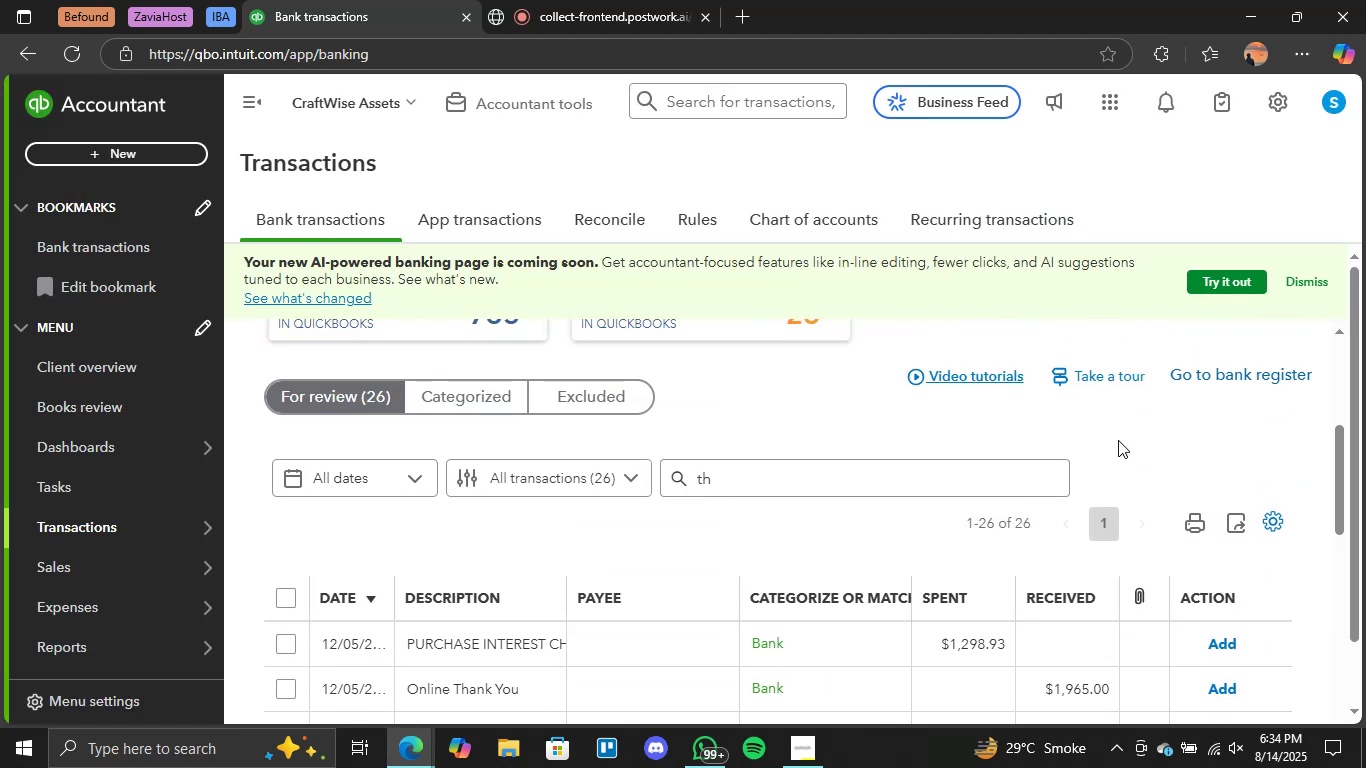 
double_click([957, 473])
 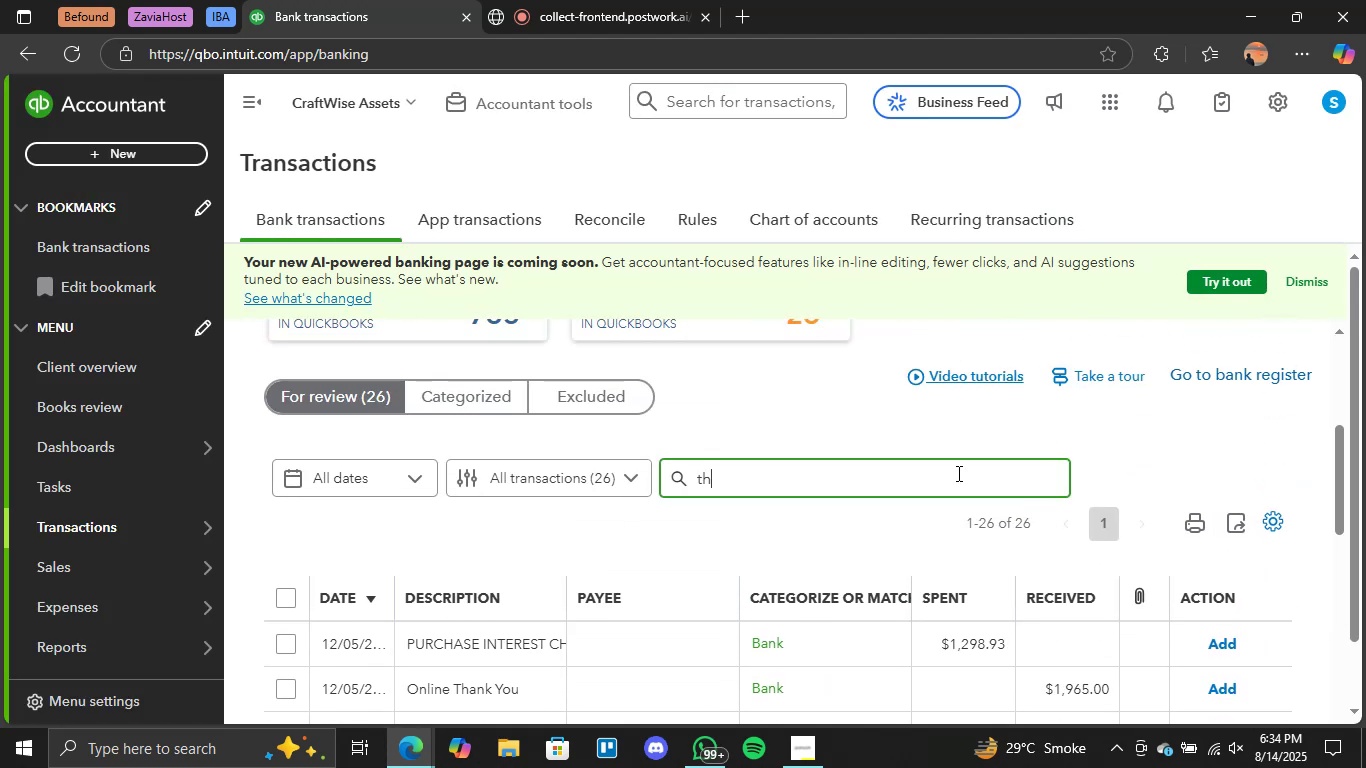 
type(ank you)
 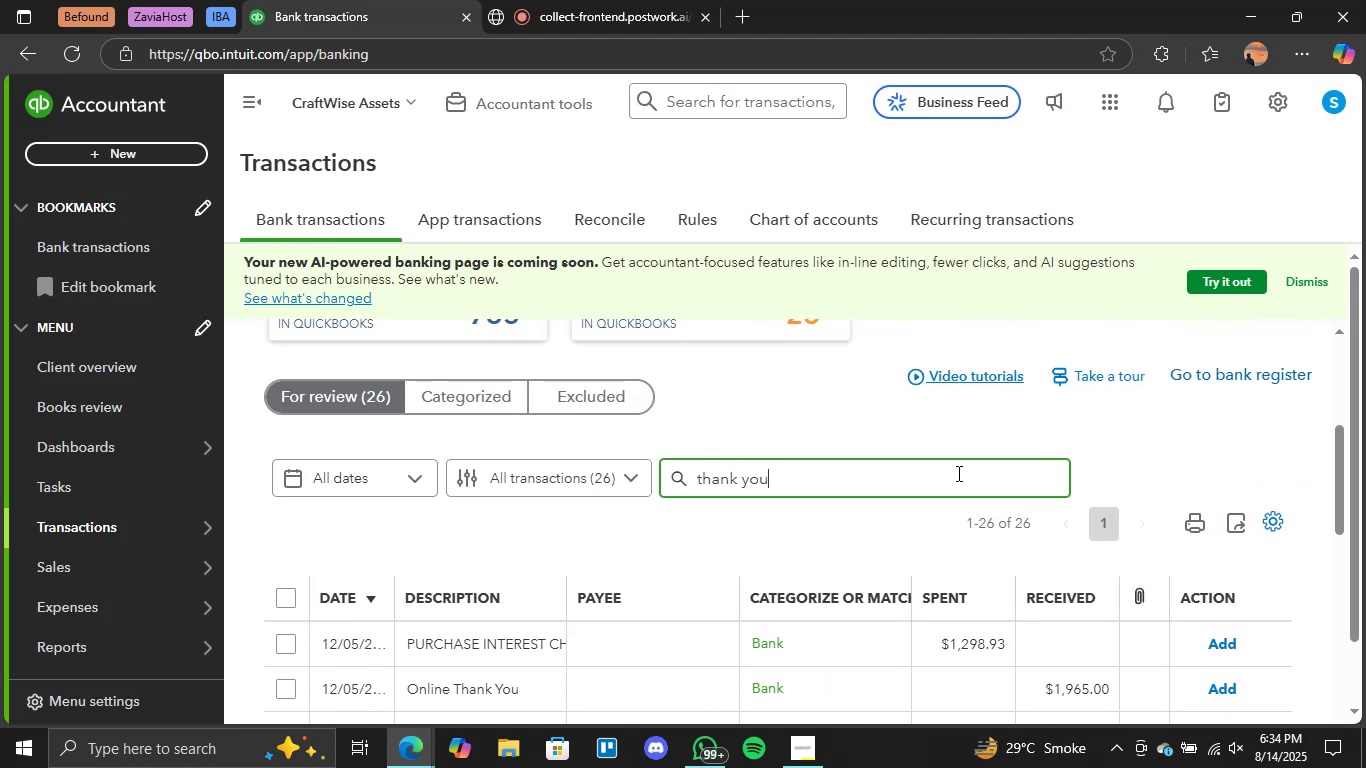 
key(Enter)
 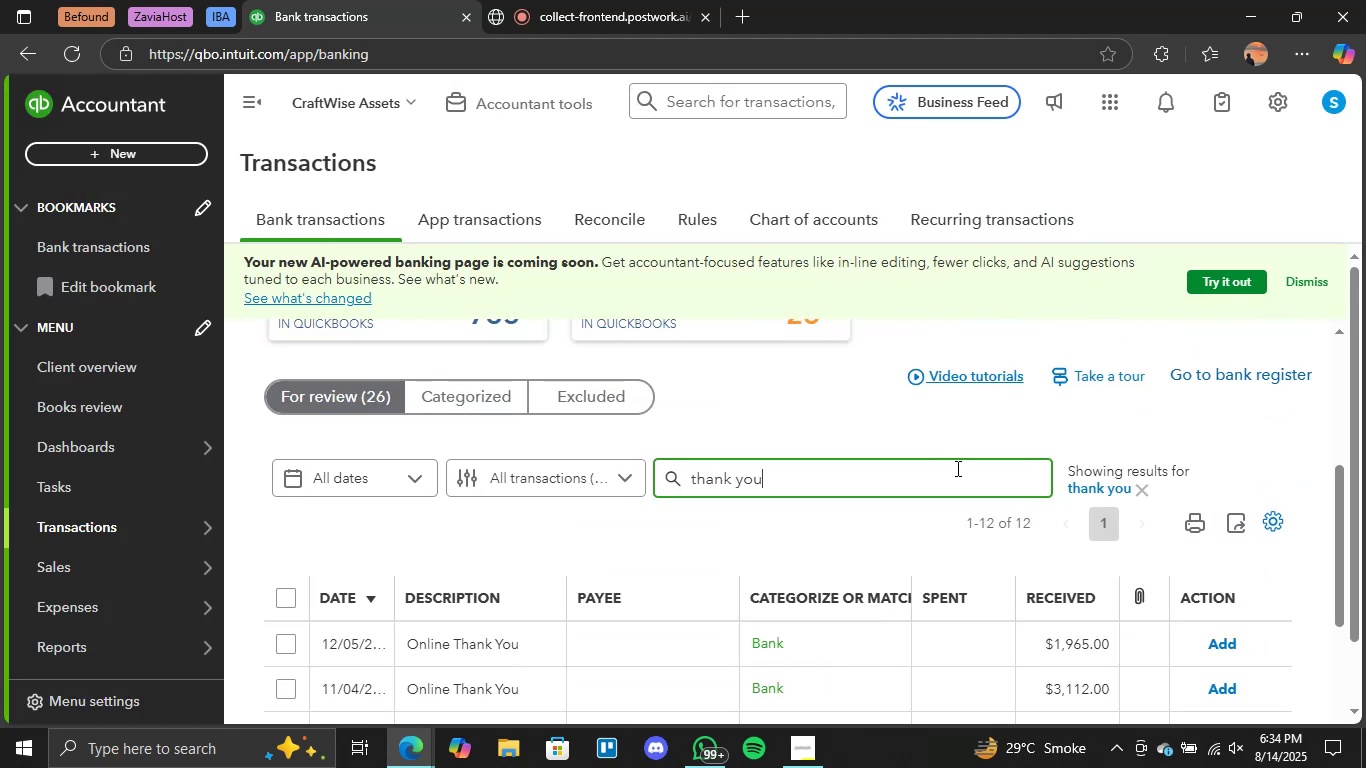 
scroll: coordinate [960, 471], scroll_direction: down, amount: 2.0
 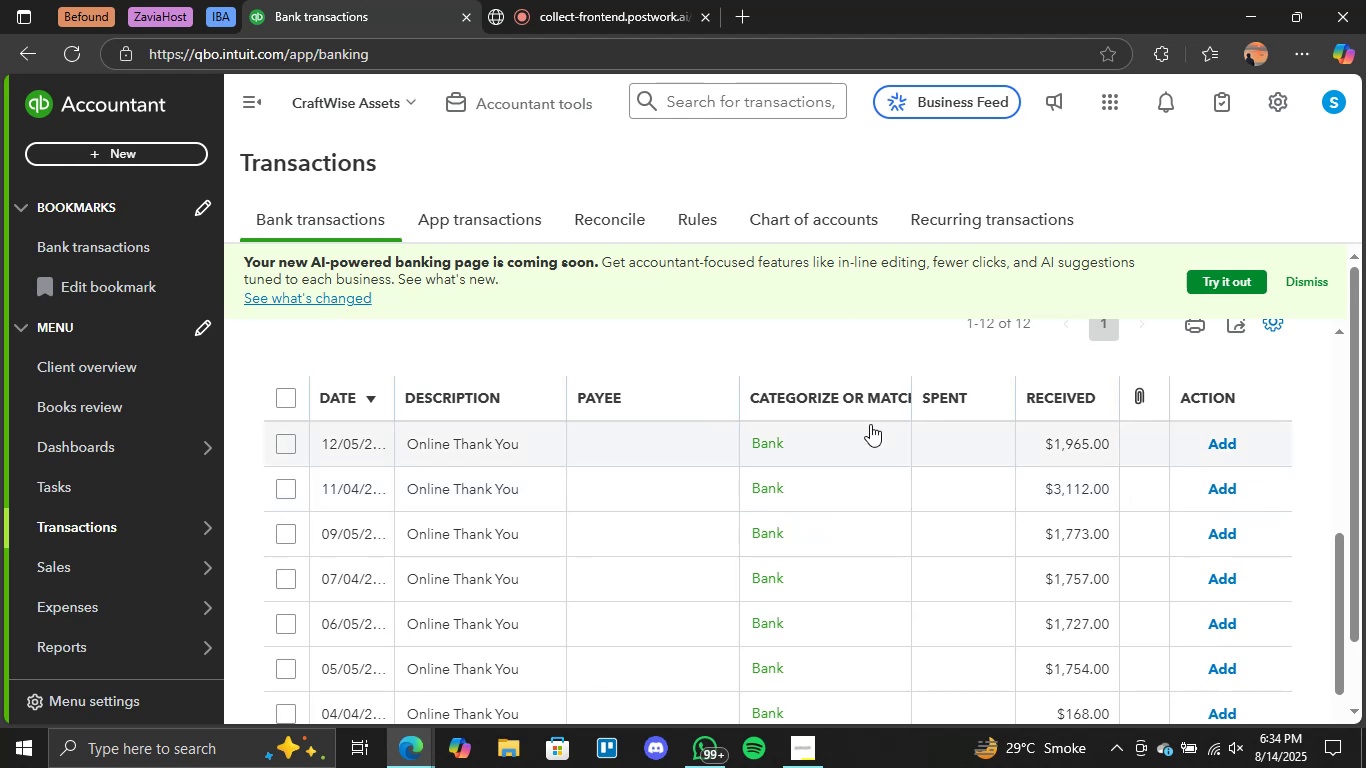 
scroll: coordinate [768, 422], scroll_direction: none, amount: 0.0
 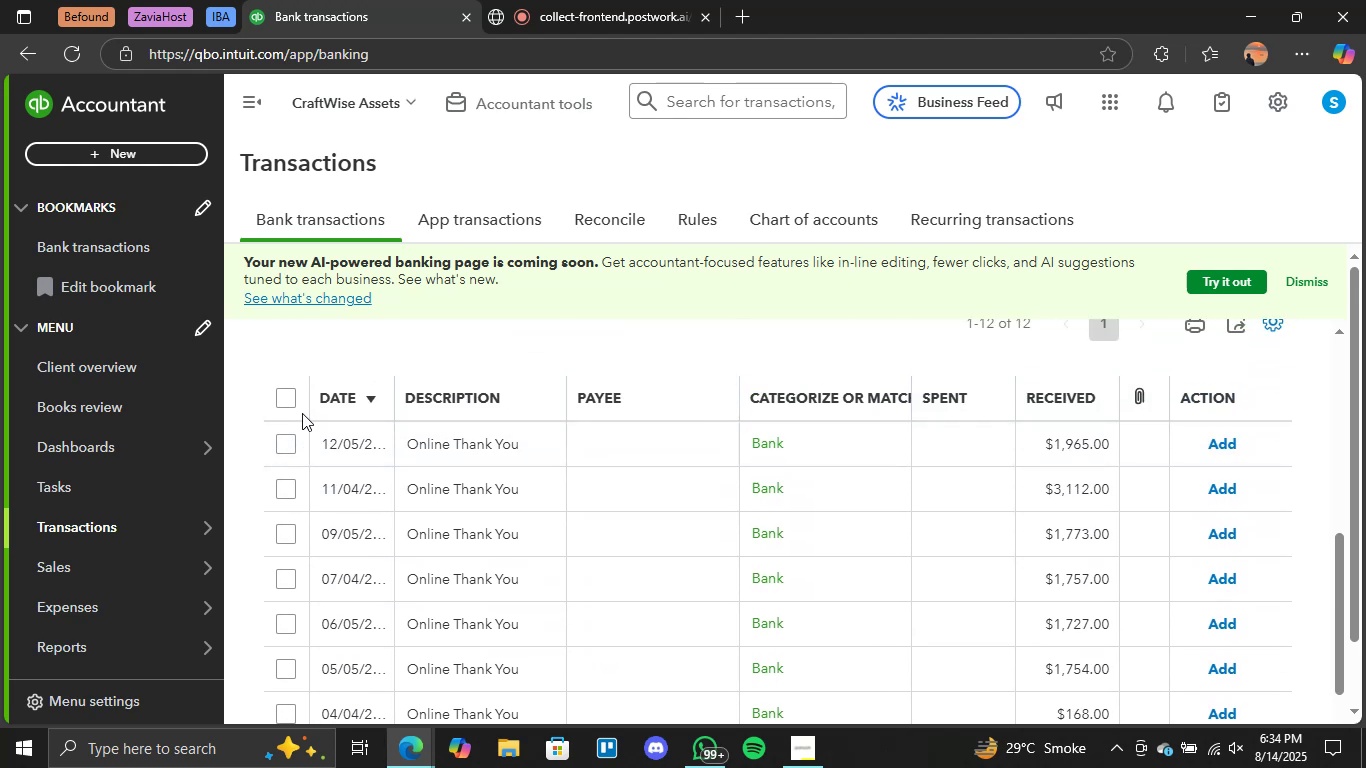 
left_click([291, 397])
 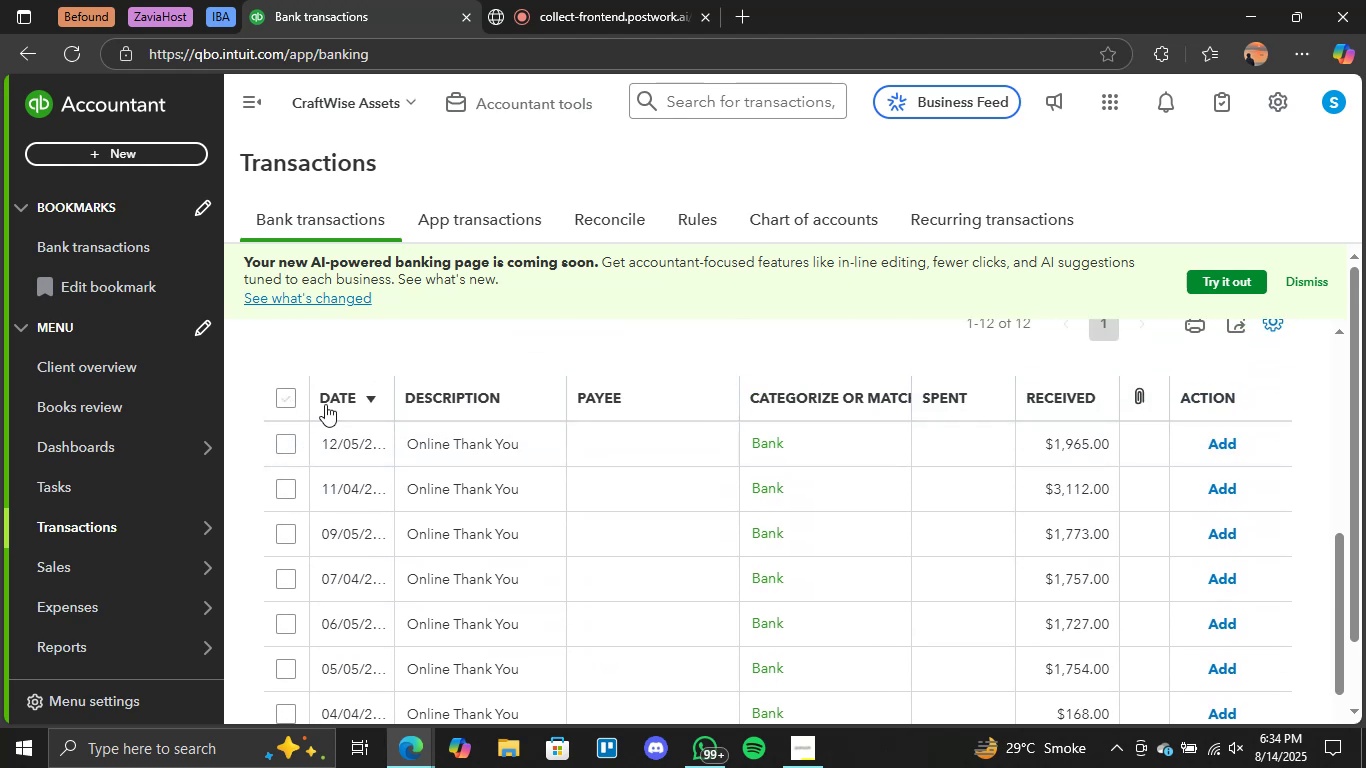 
scroll: coordinate [701, 558], scroll_direction: down, amount: 7.0
 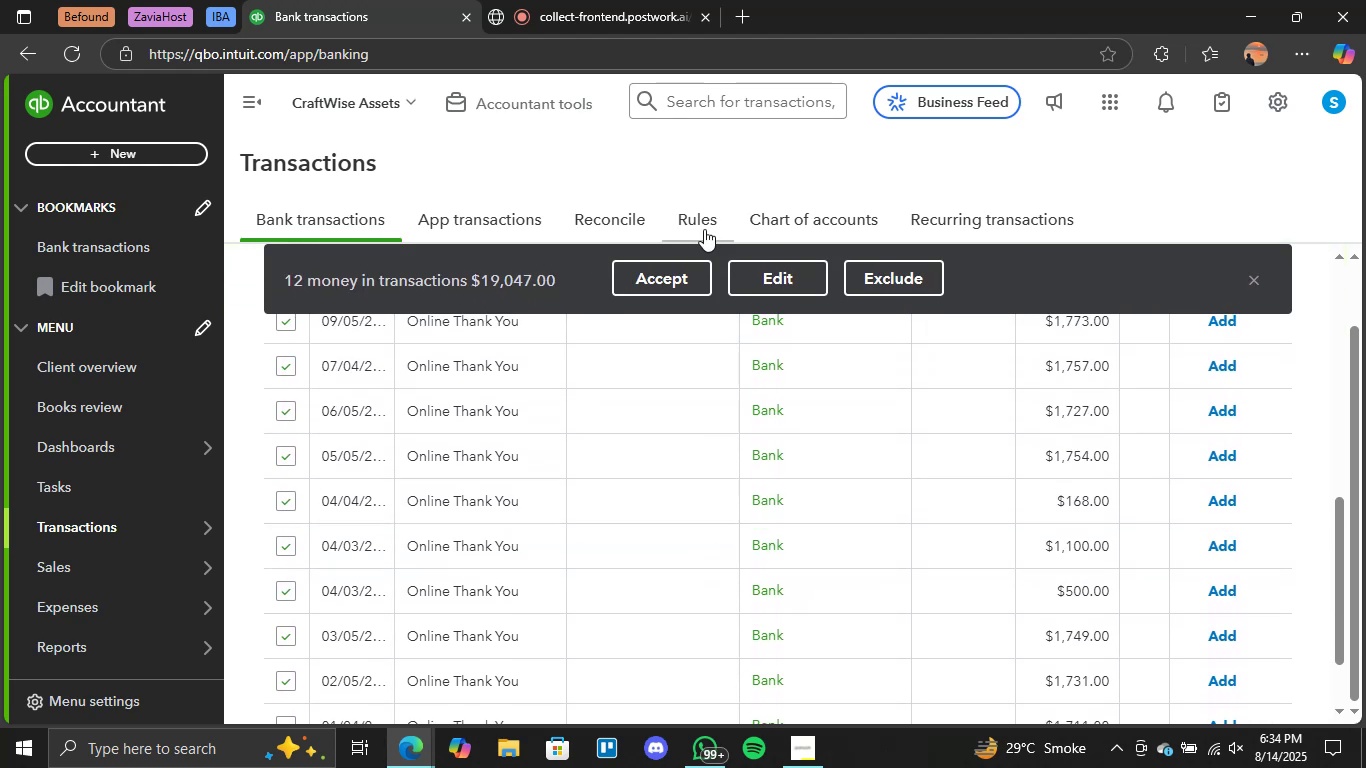 
left_click([639, 277])
 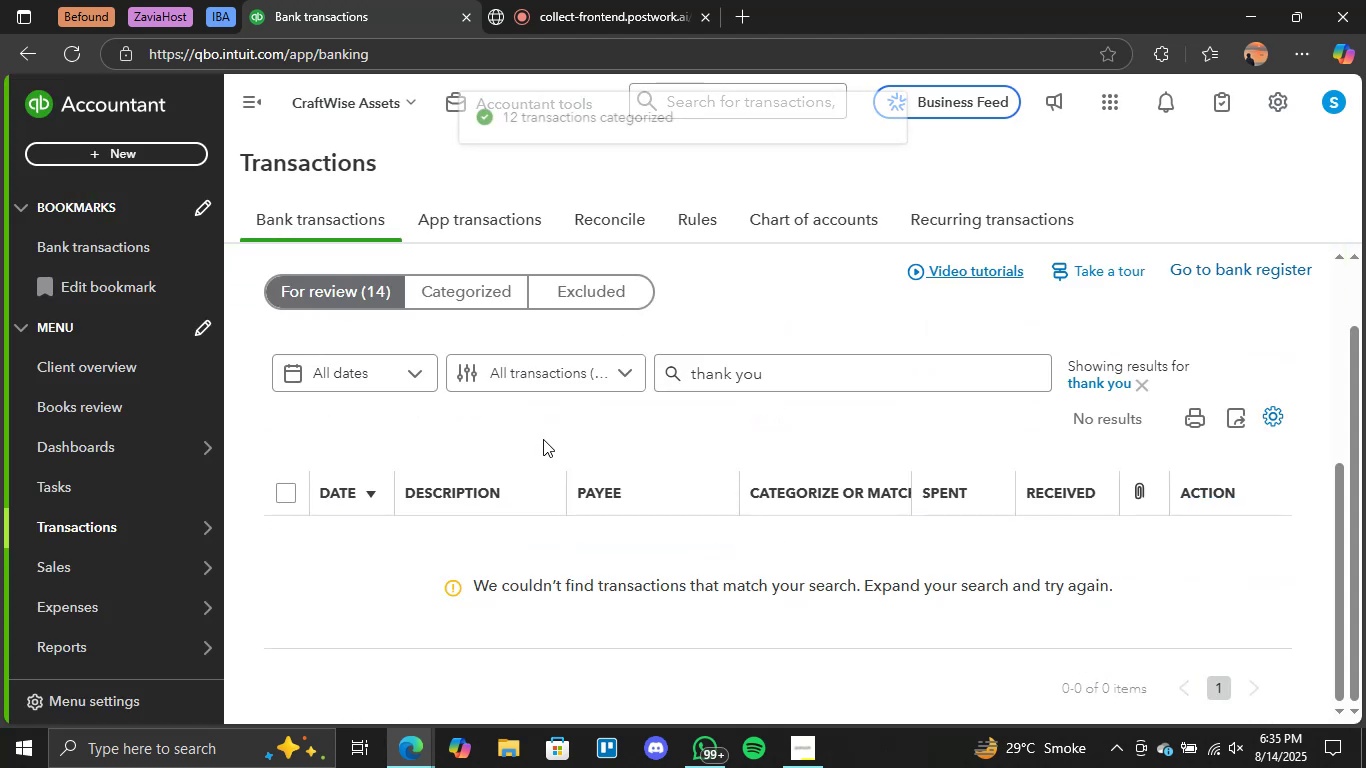 
left_click_drag(start_coordinate=[870, 386], to_coordinate=[741, 383])
 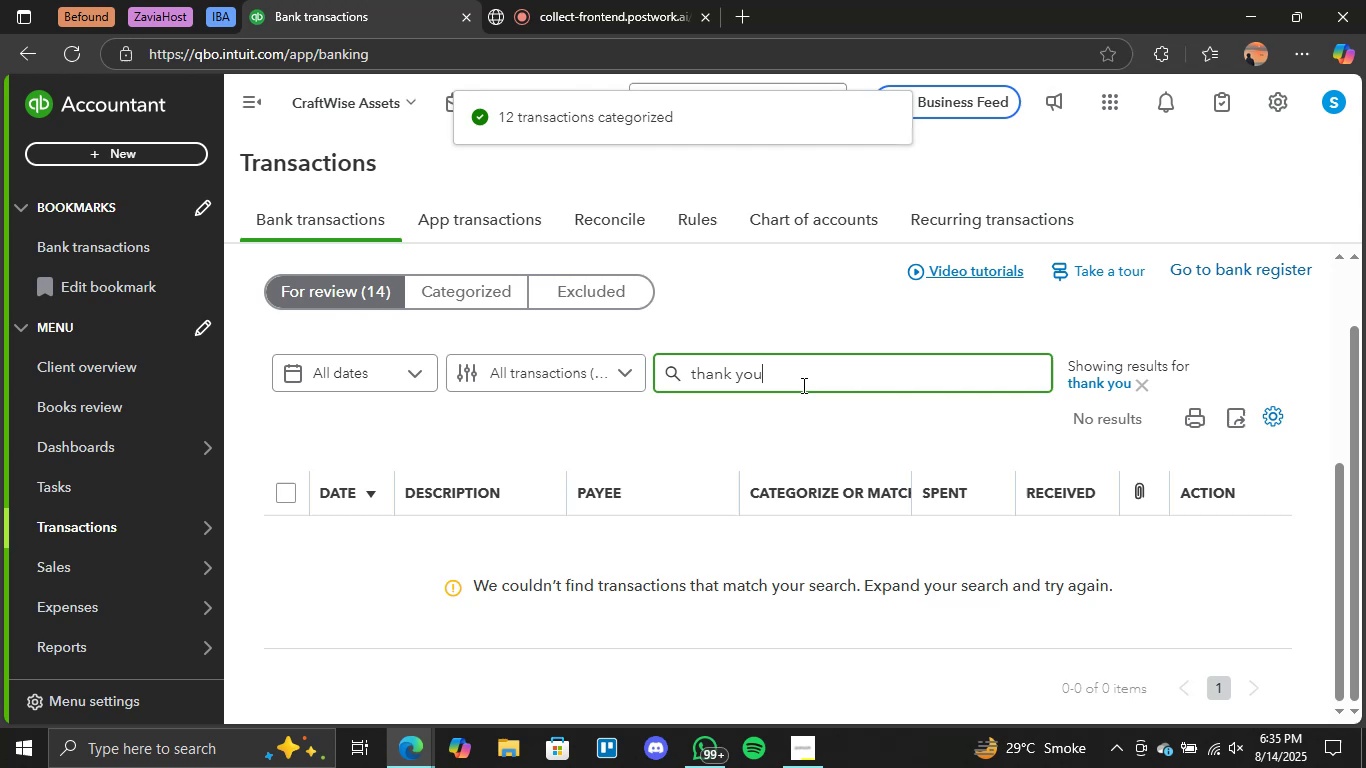 
left_click_drag(start_coordinate=[729, 383], to_coordinate=[639, 392])
 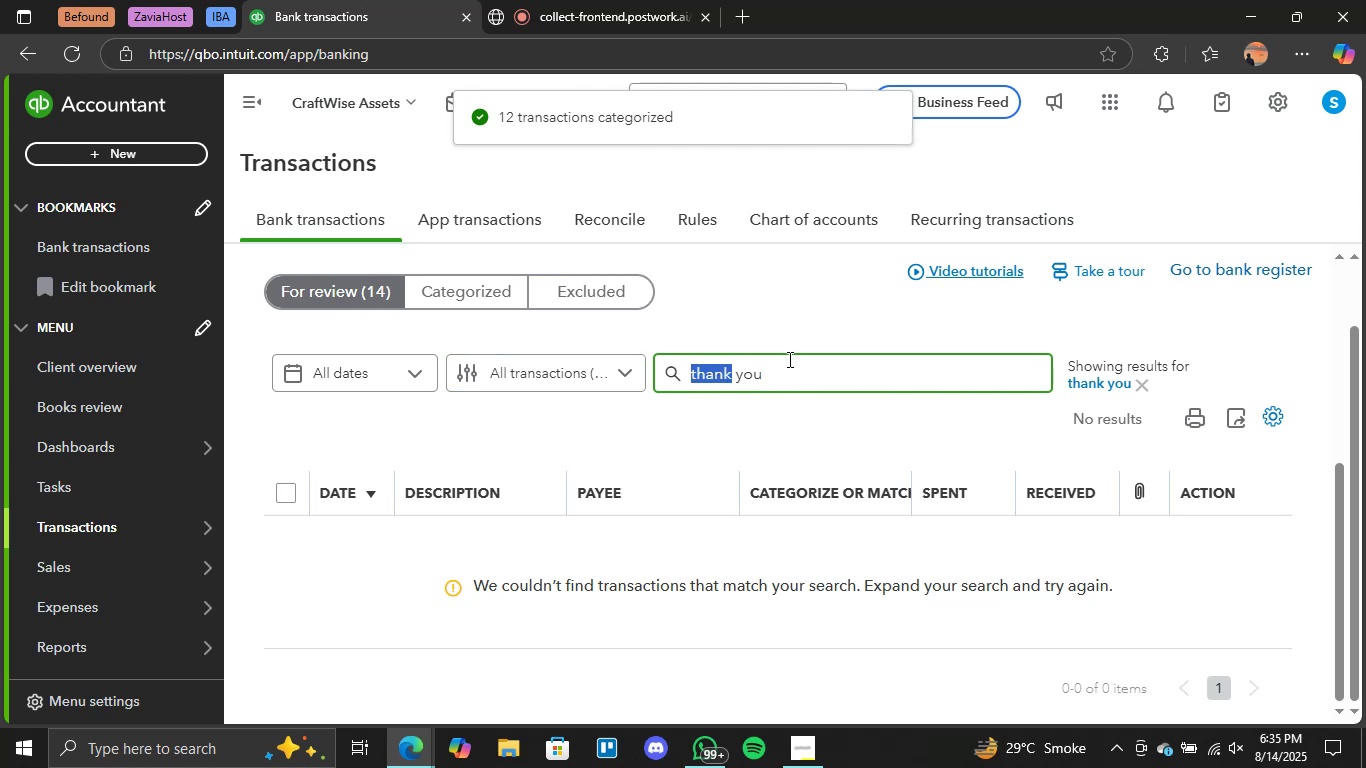 
left_click([789, 356])
 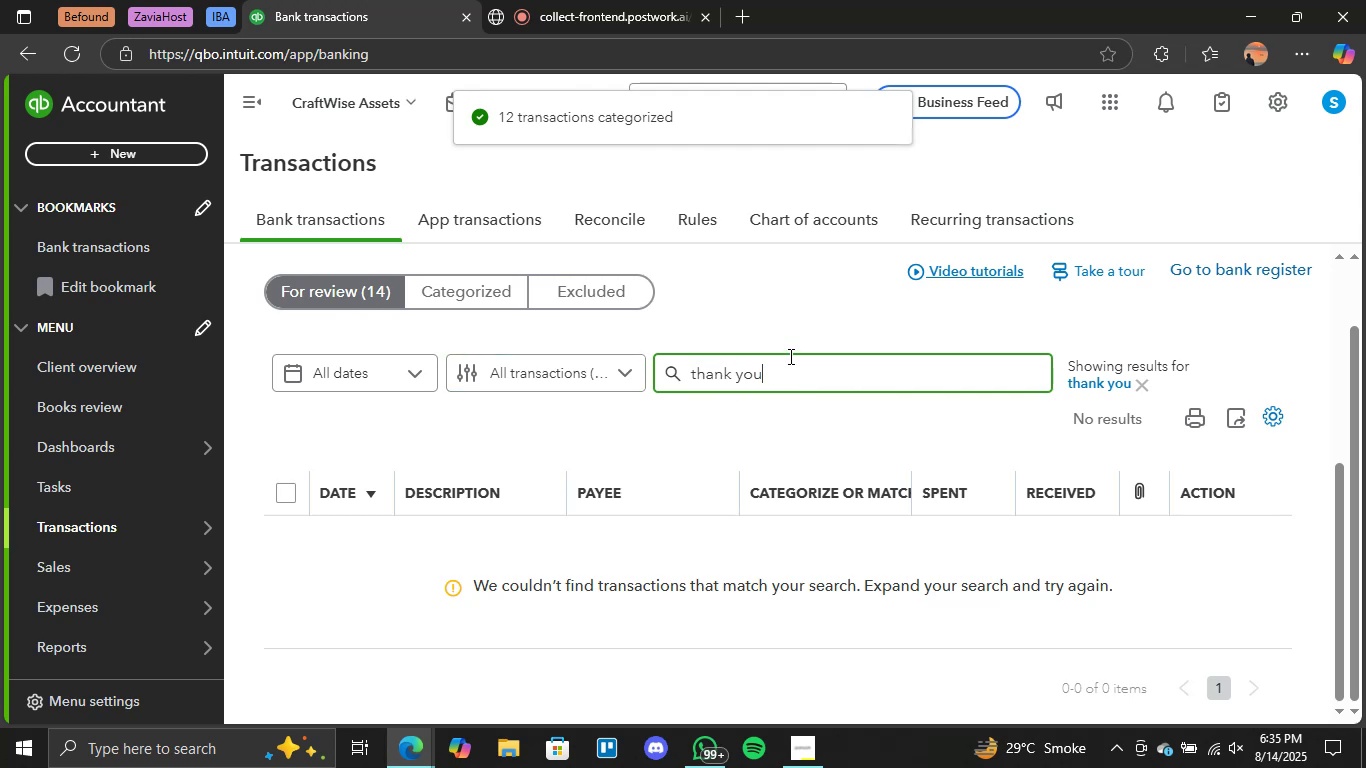 
left_click_drag(start_coordinate=[789, 356], to_coordinate=[637, 379])
 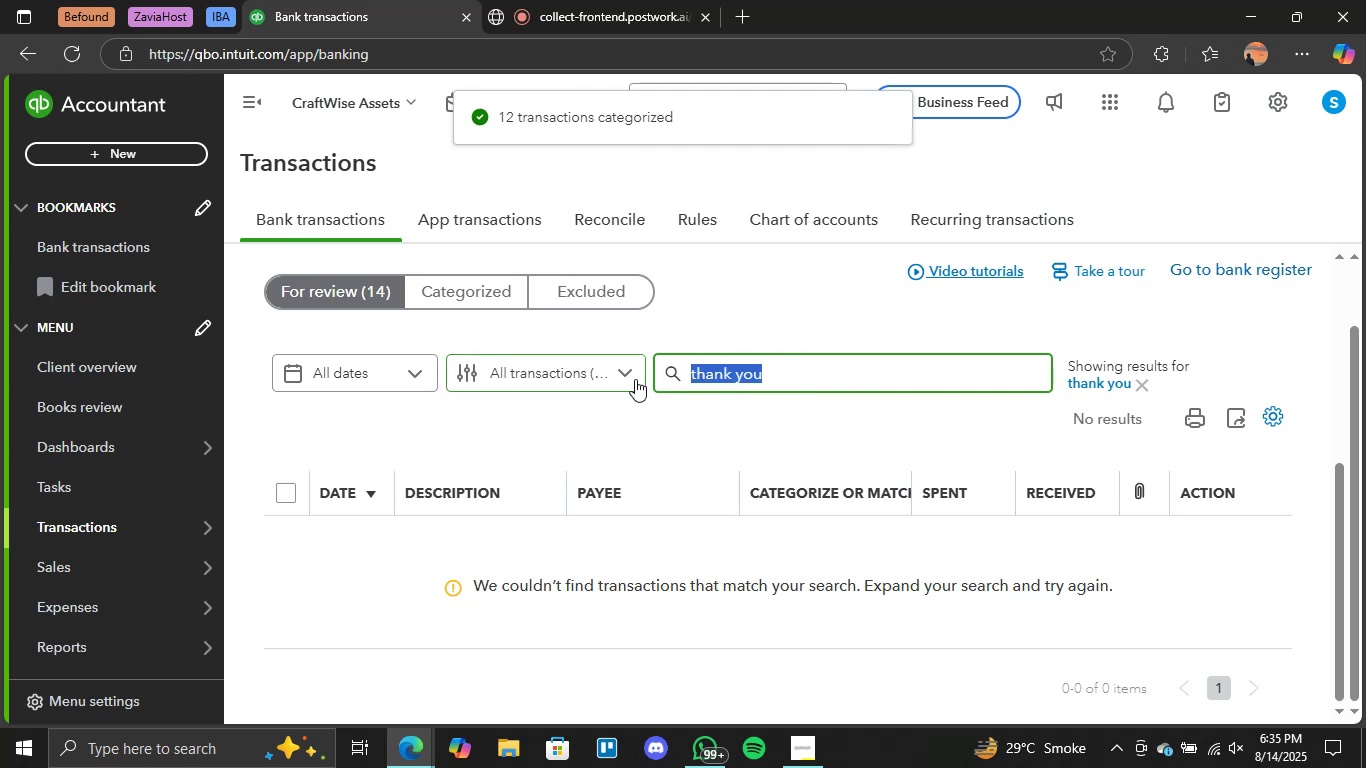 
key(Backspace)
 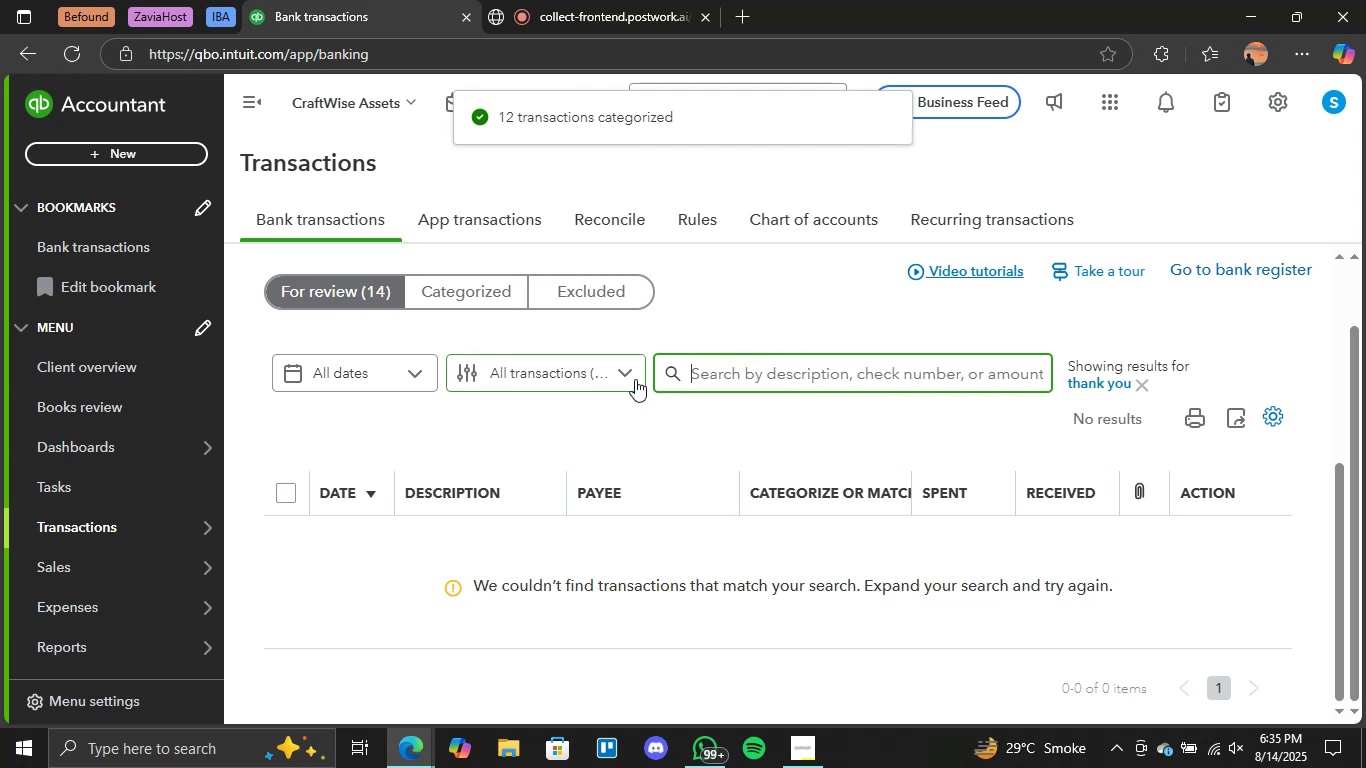 
scroll: coordinate [663, 431], scroll_direction: up, amount: 3.0
 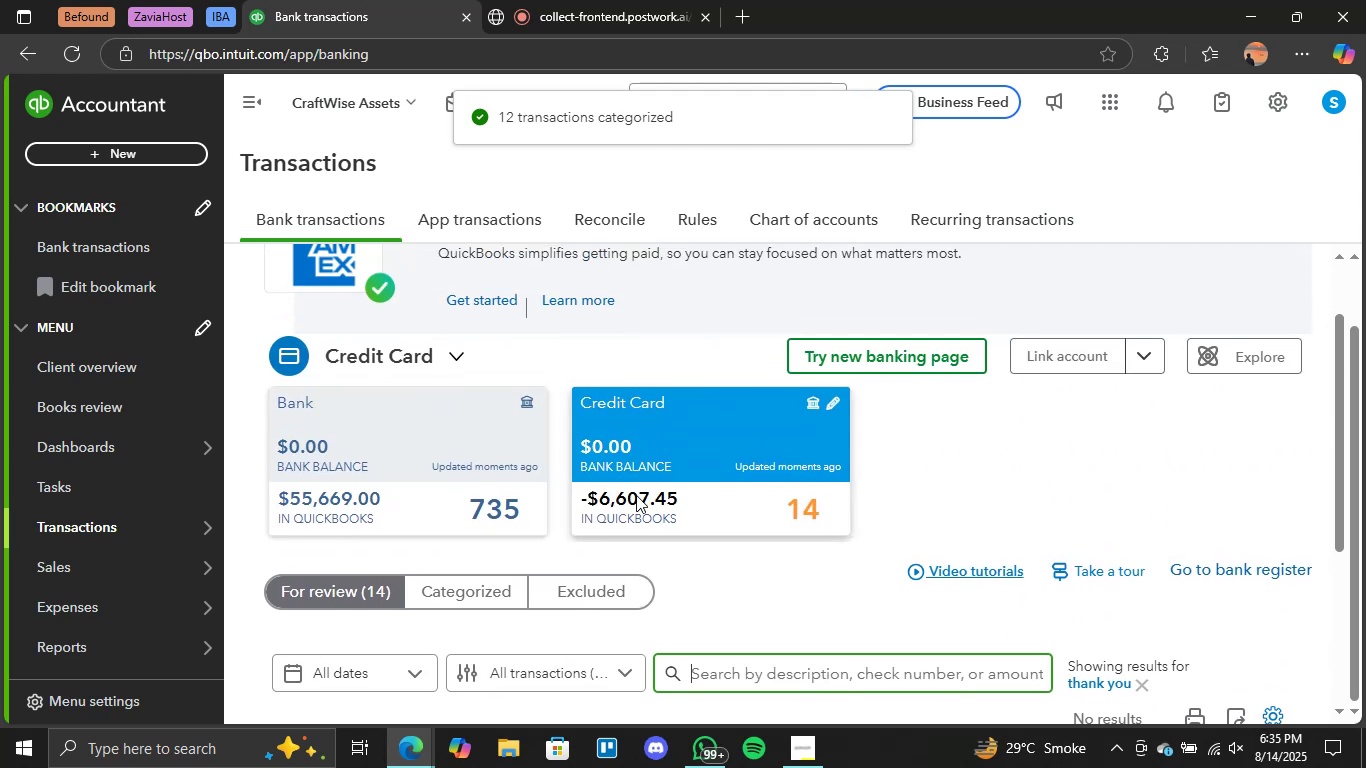 
left_click([651, 507])
 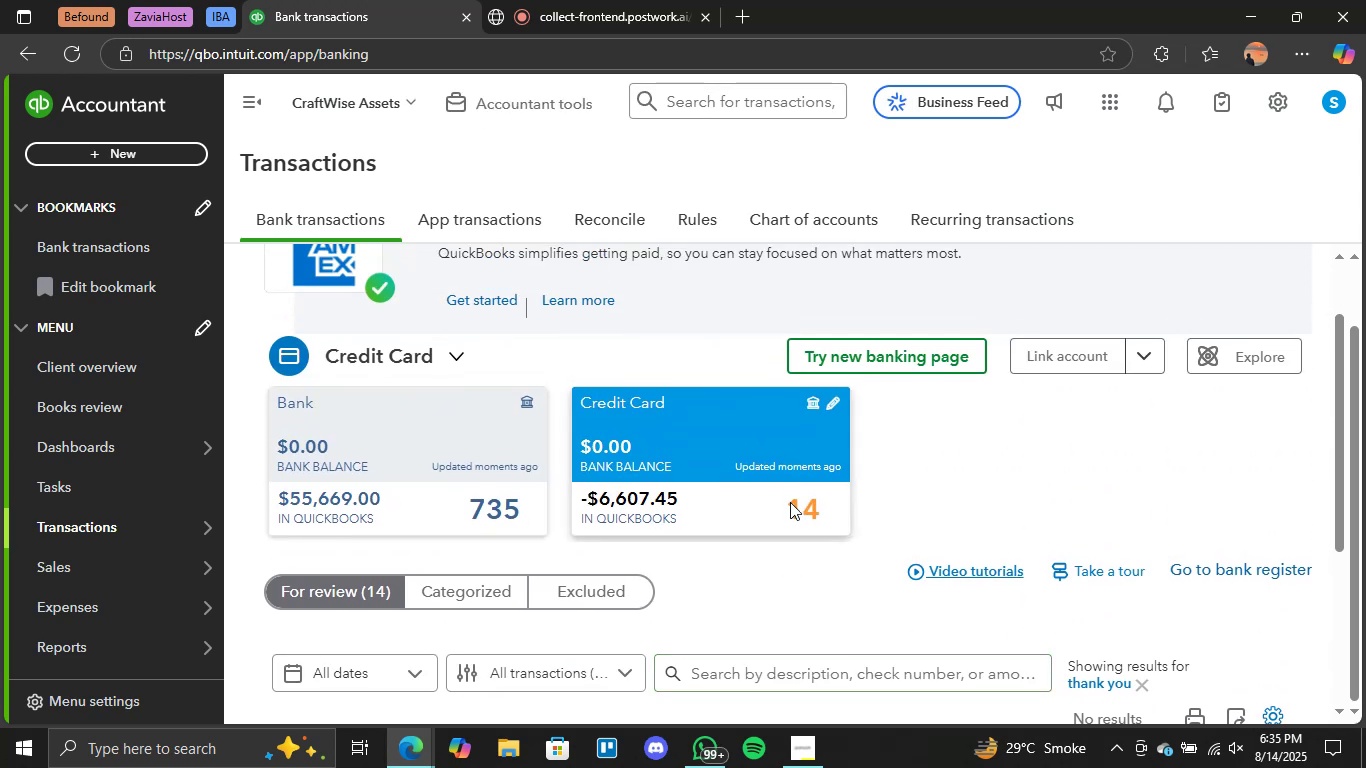 
scroll: coordinate [796, 502], scroll_direction: down, amount: 4.0
 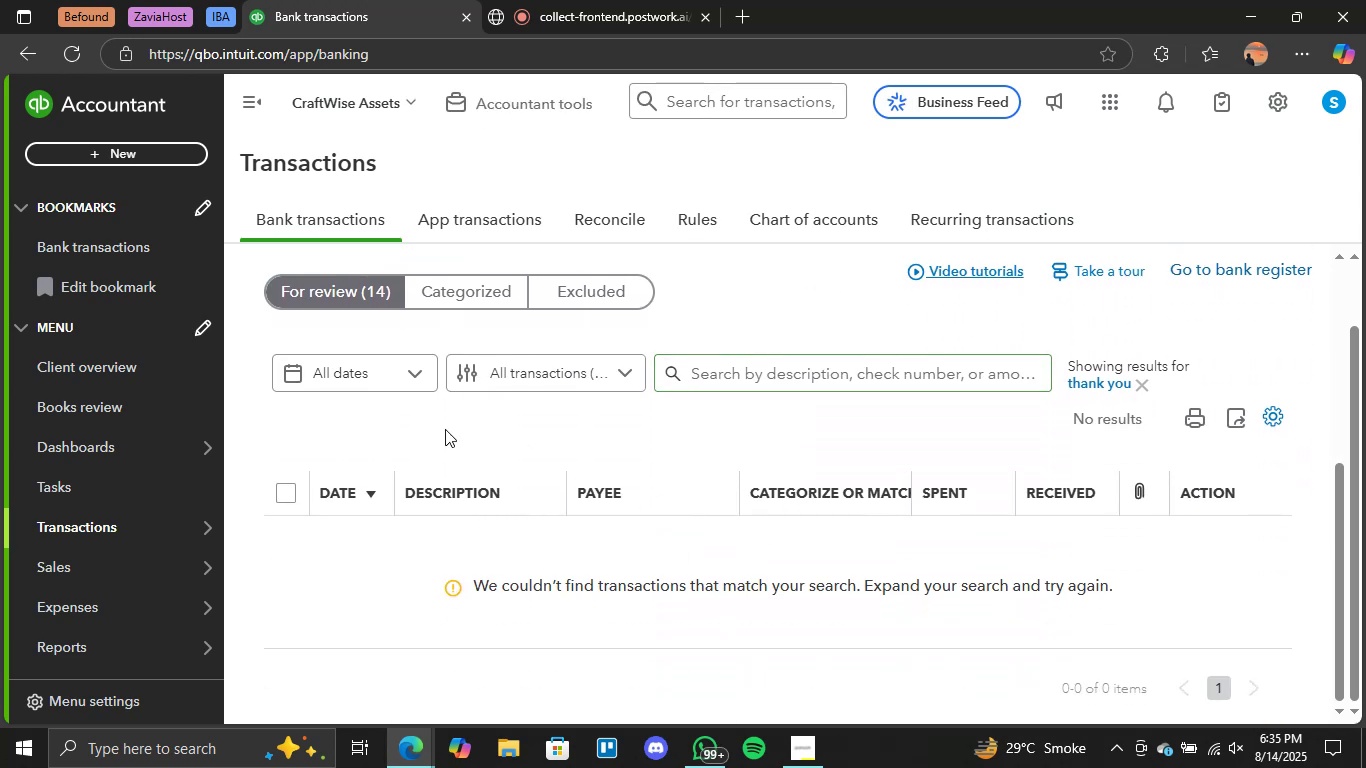 
left_click([344, 291])
 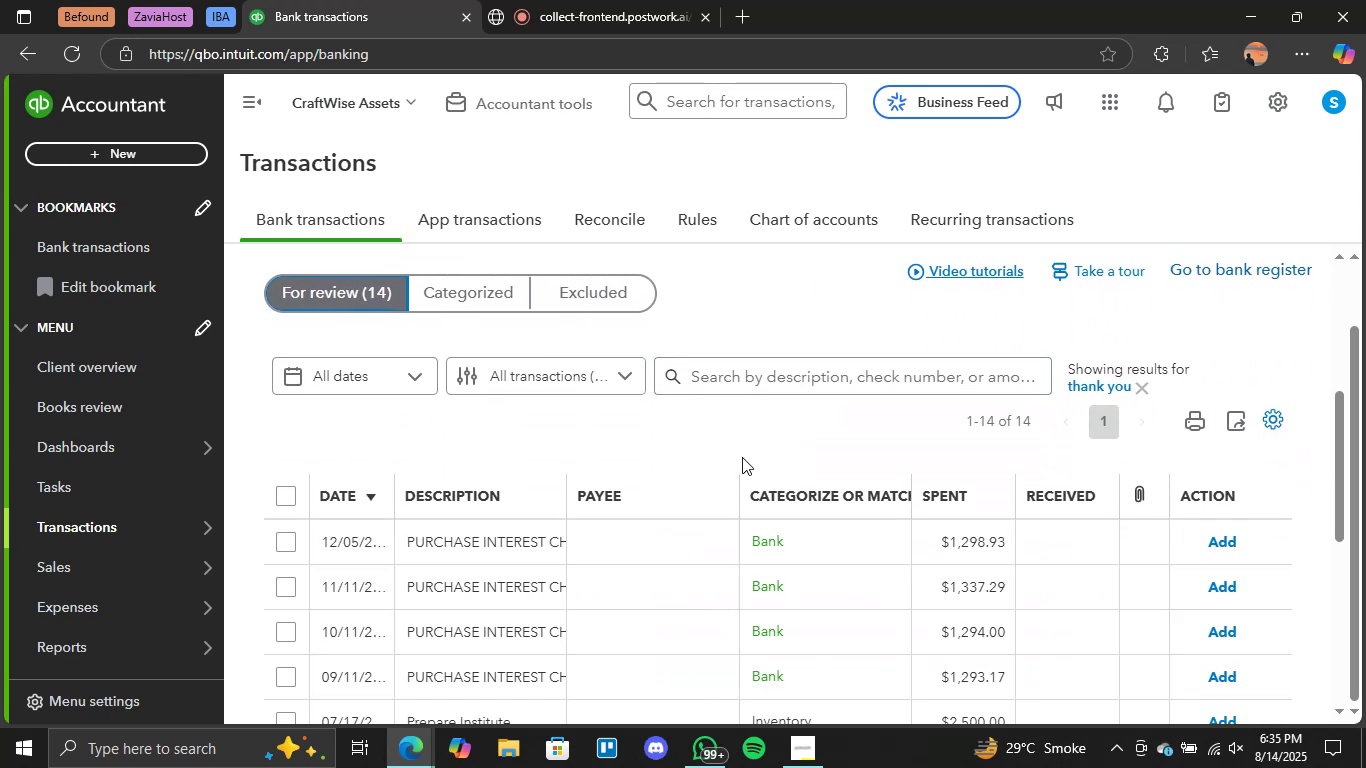 
scroll: coordinate [742, 461], scroll_direction: down, amount: 2.0
 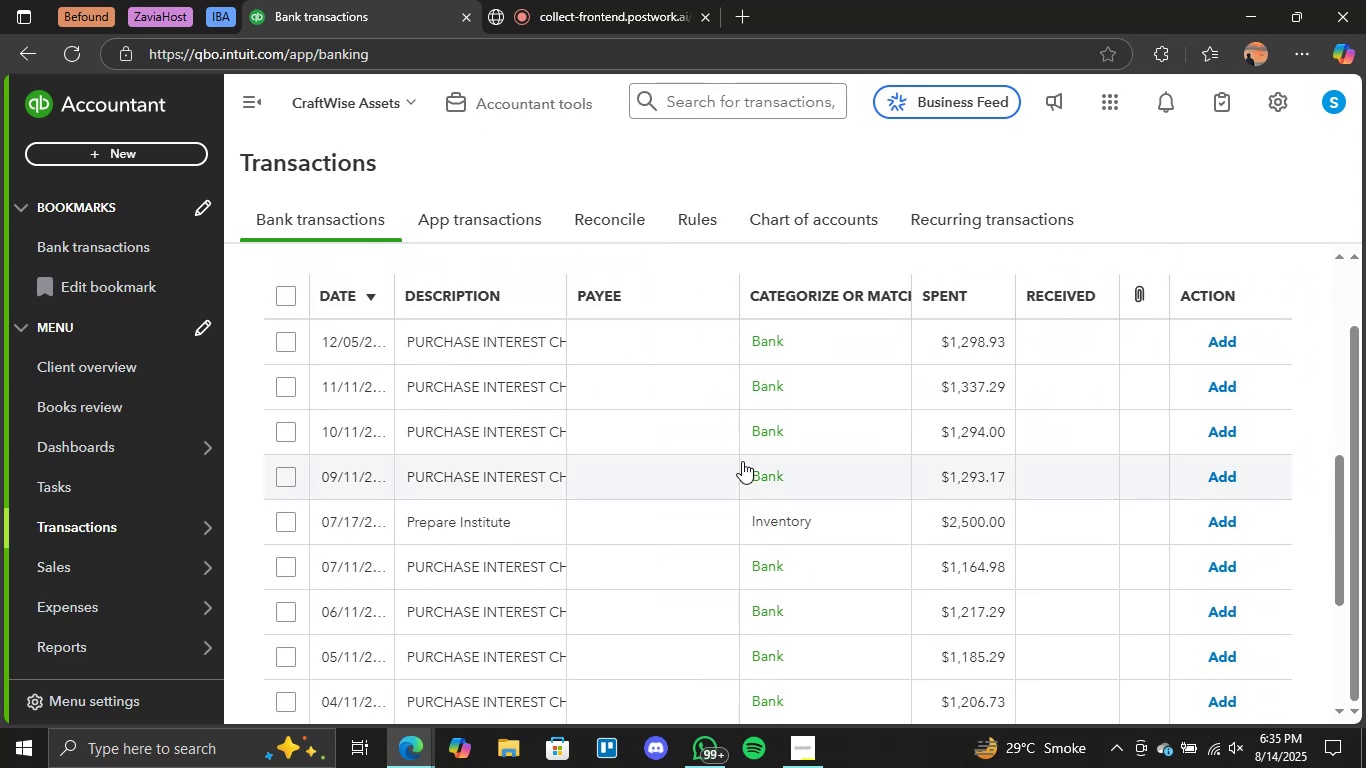 
scroll: coordinate [742, 461], scroll_direction: up, amount: 2.0
 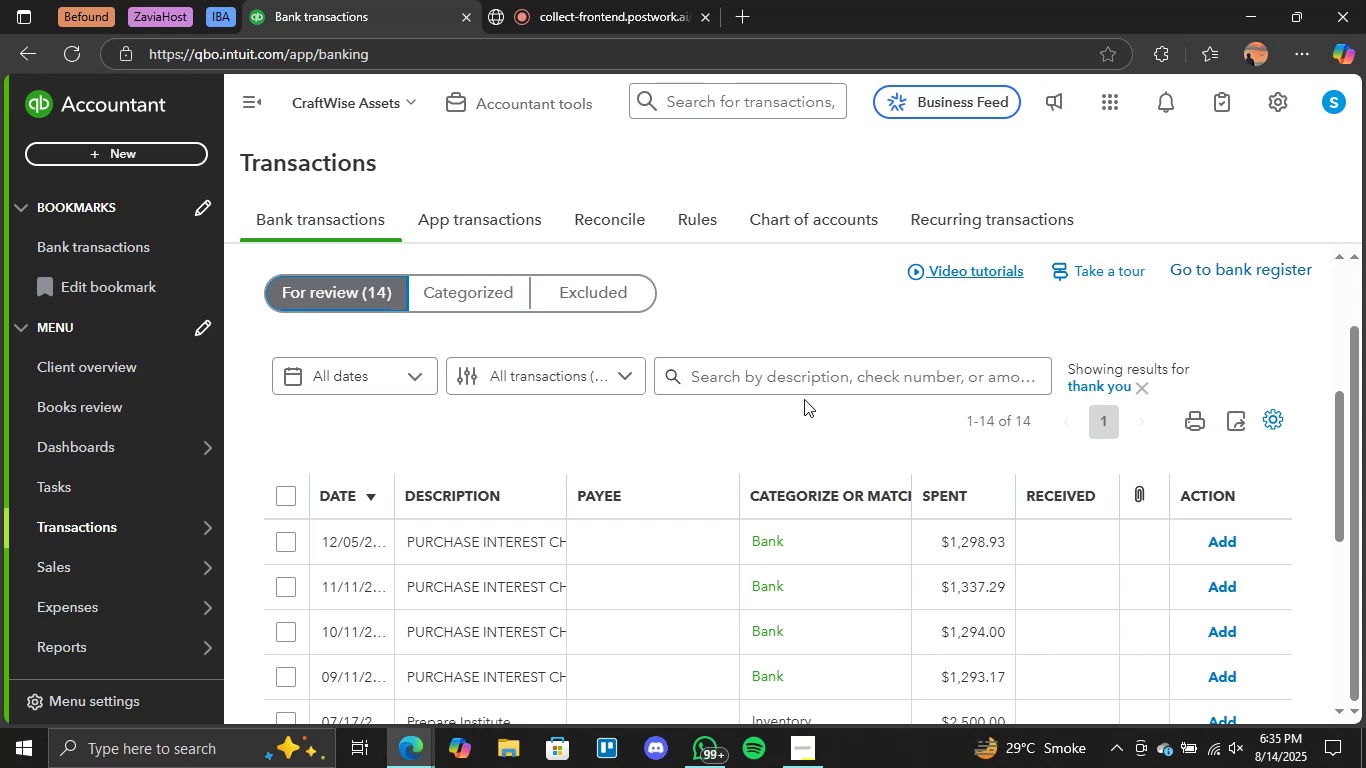 
left_click([817, 380])
 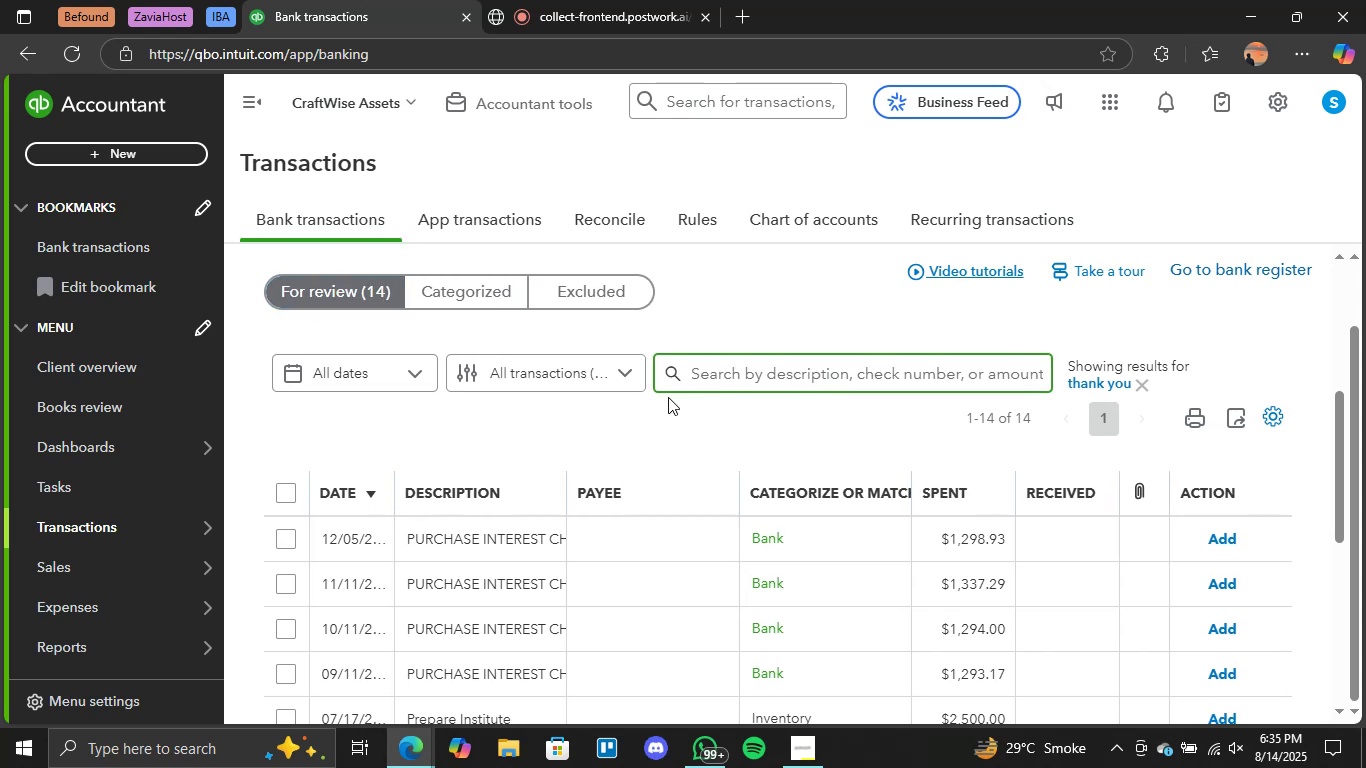 
type(purchase)
 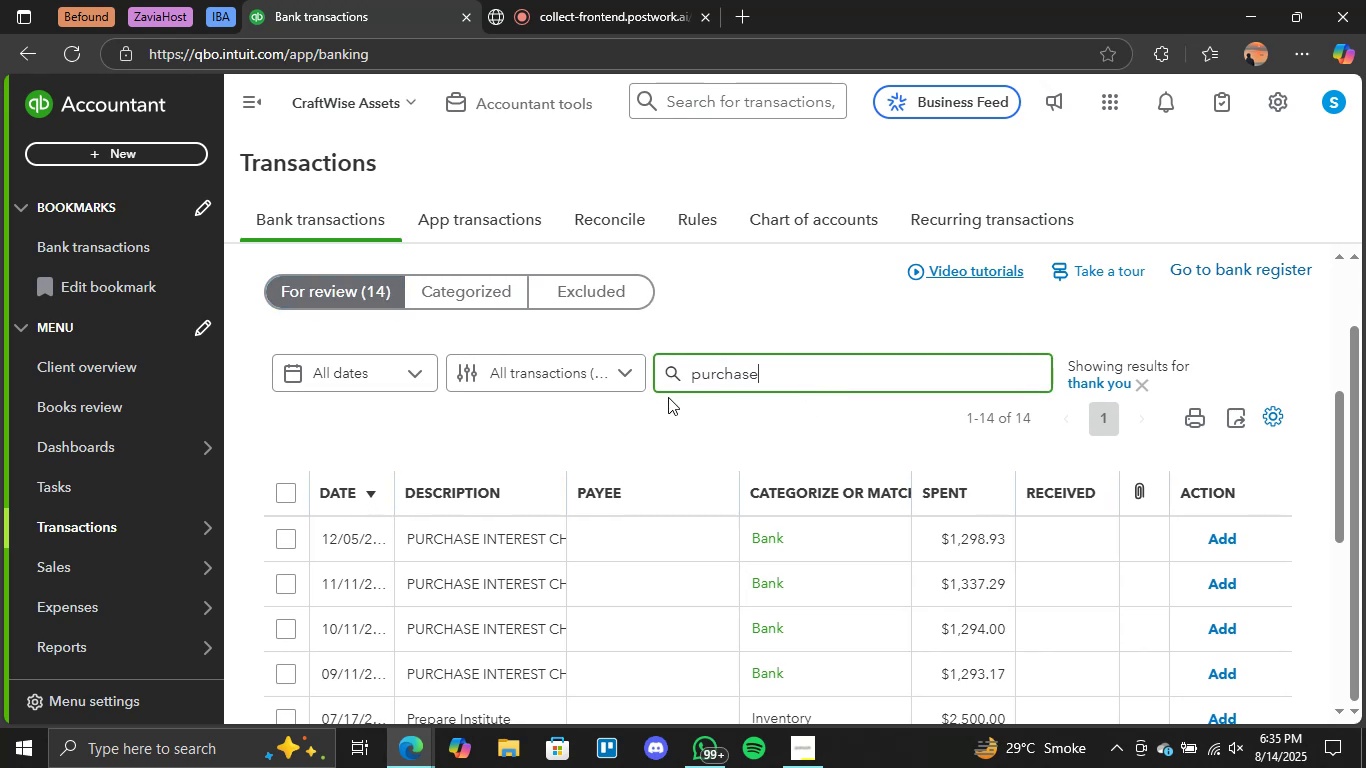 
key(Enter)
 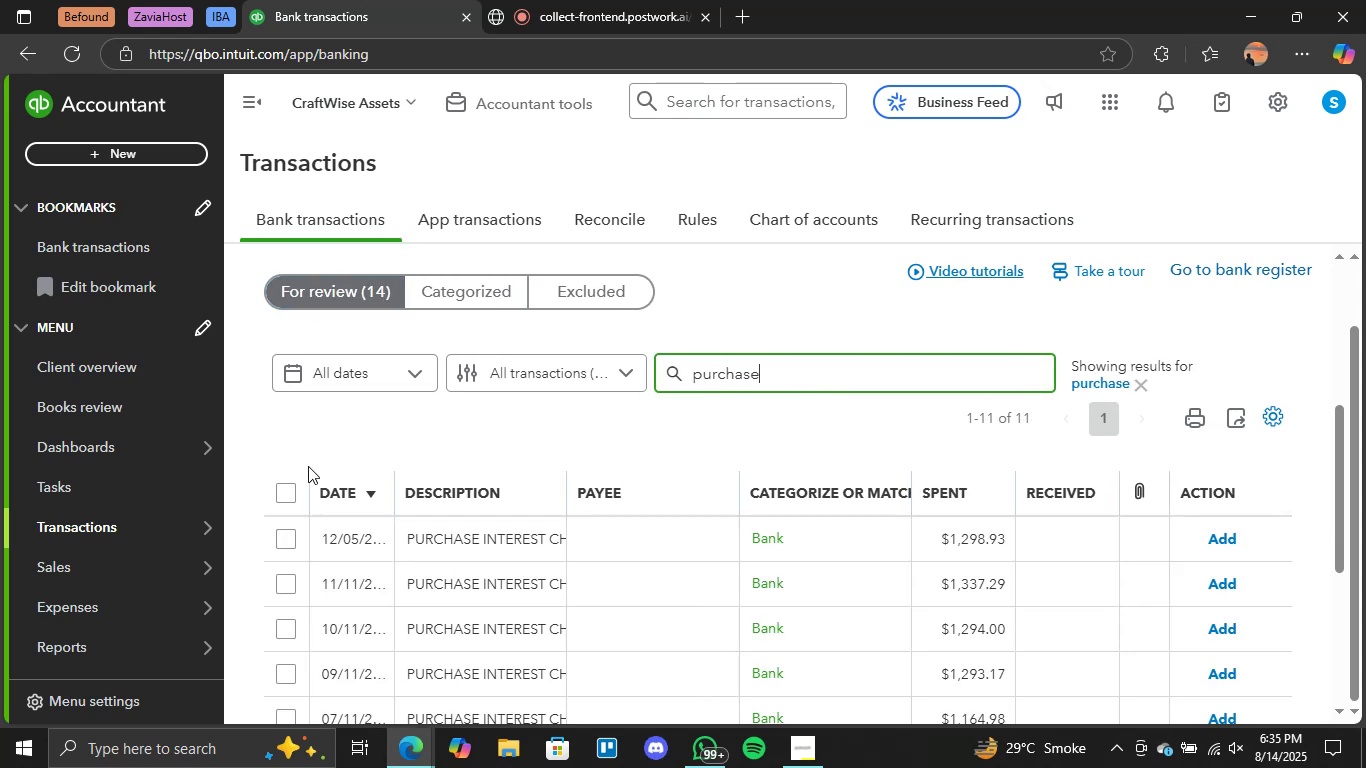 
left_click([293, 484])
 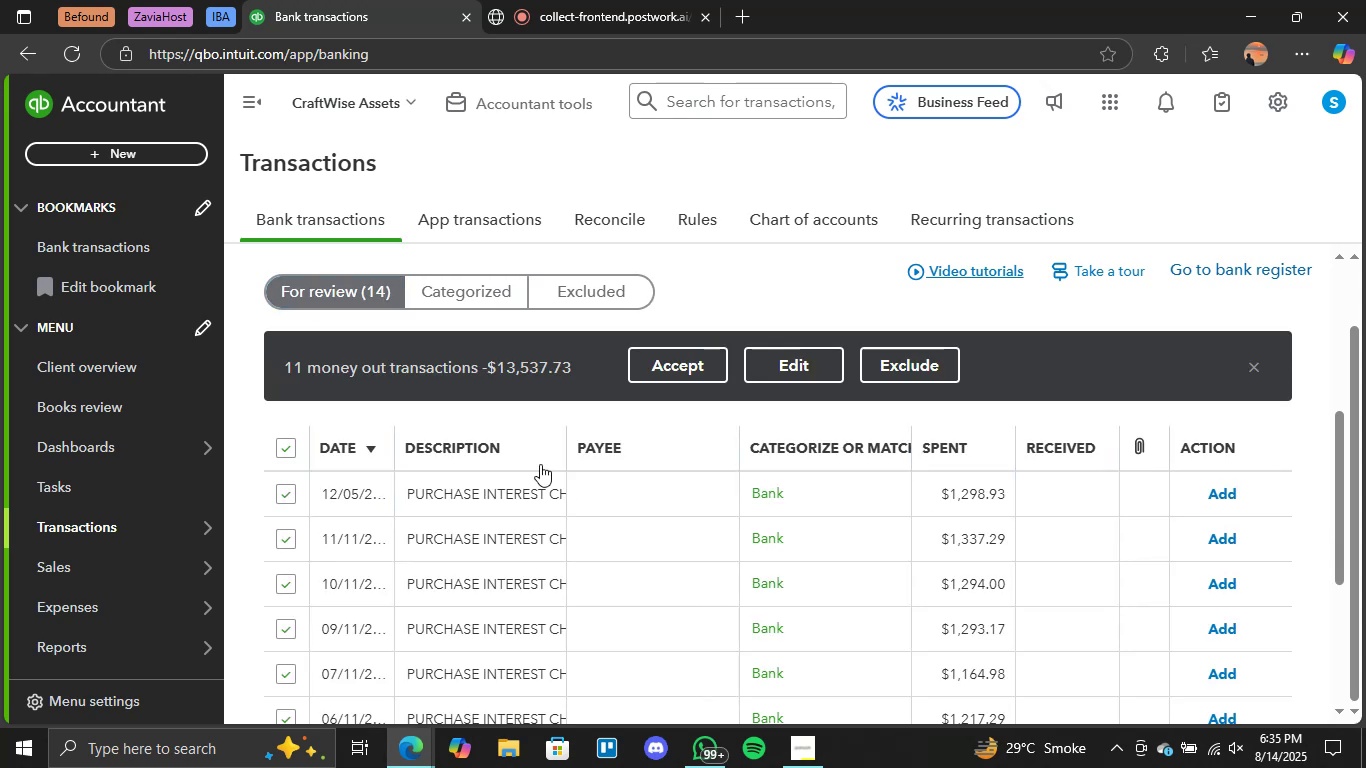 
scroll: coordinate [613, 482], scroll_direction: down, amount: 5.0
 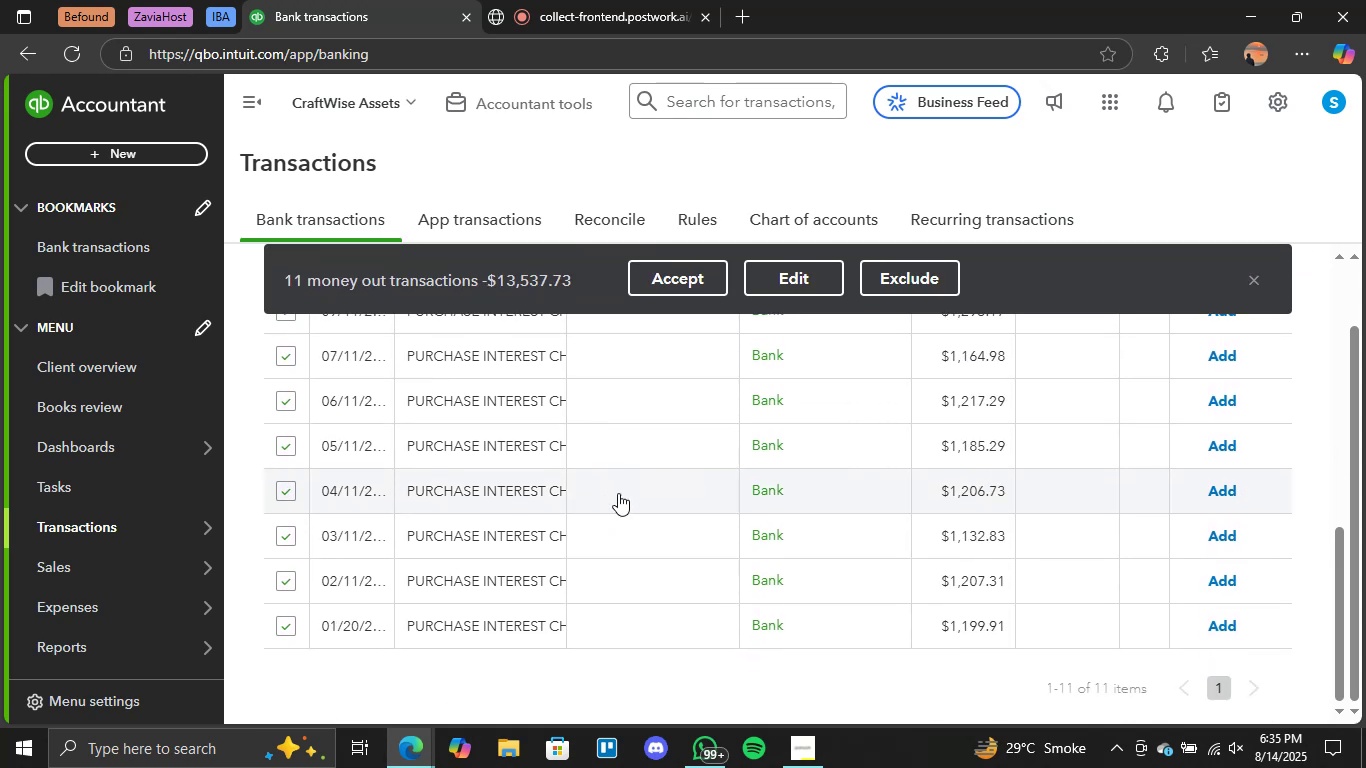 
scroll: coordinate [983, 510], scroll_direction: up, amount: 5.0
 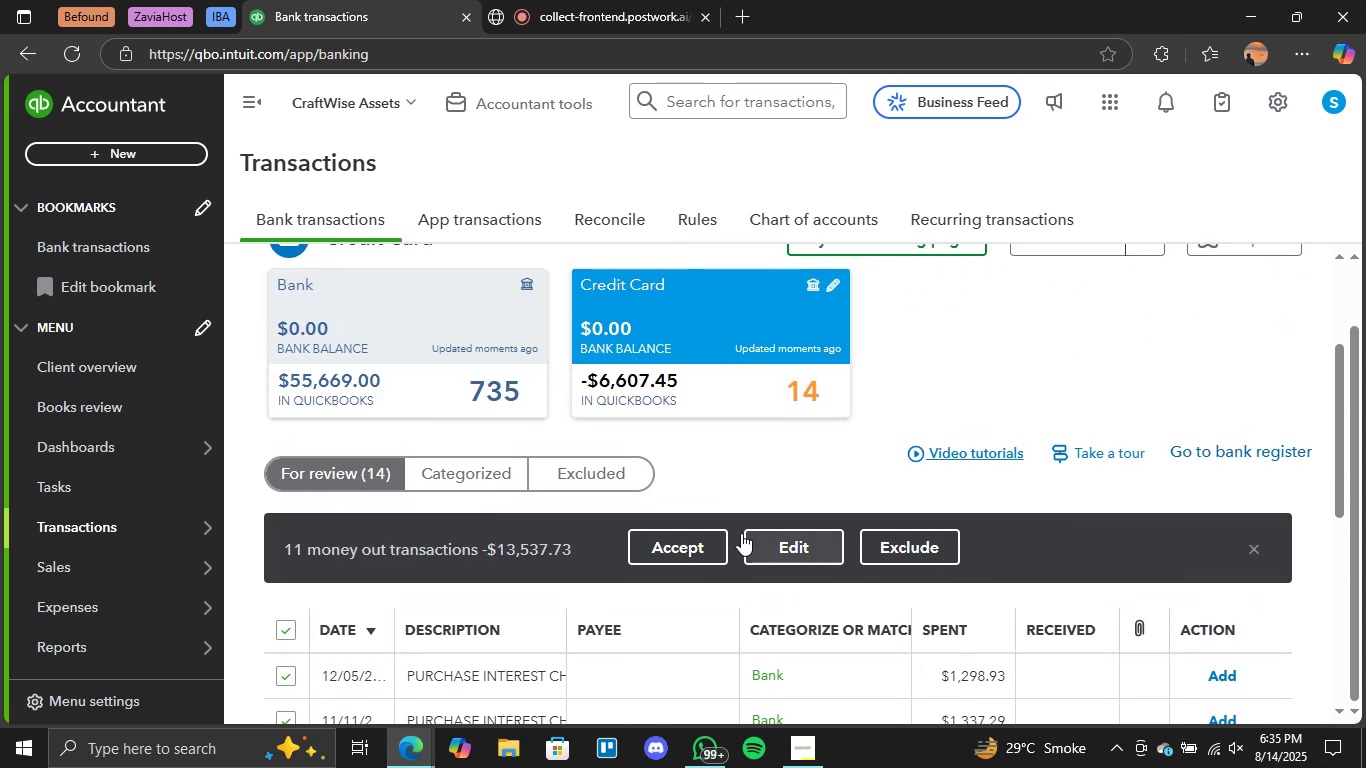 
left_click([654, 547])
 